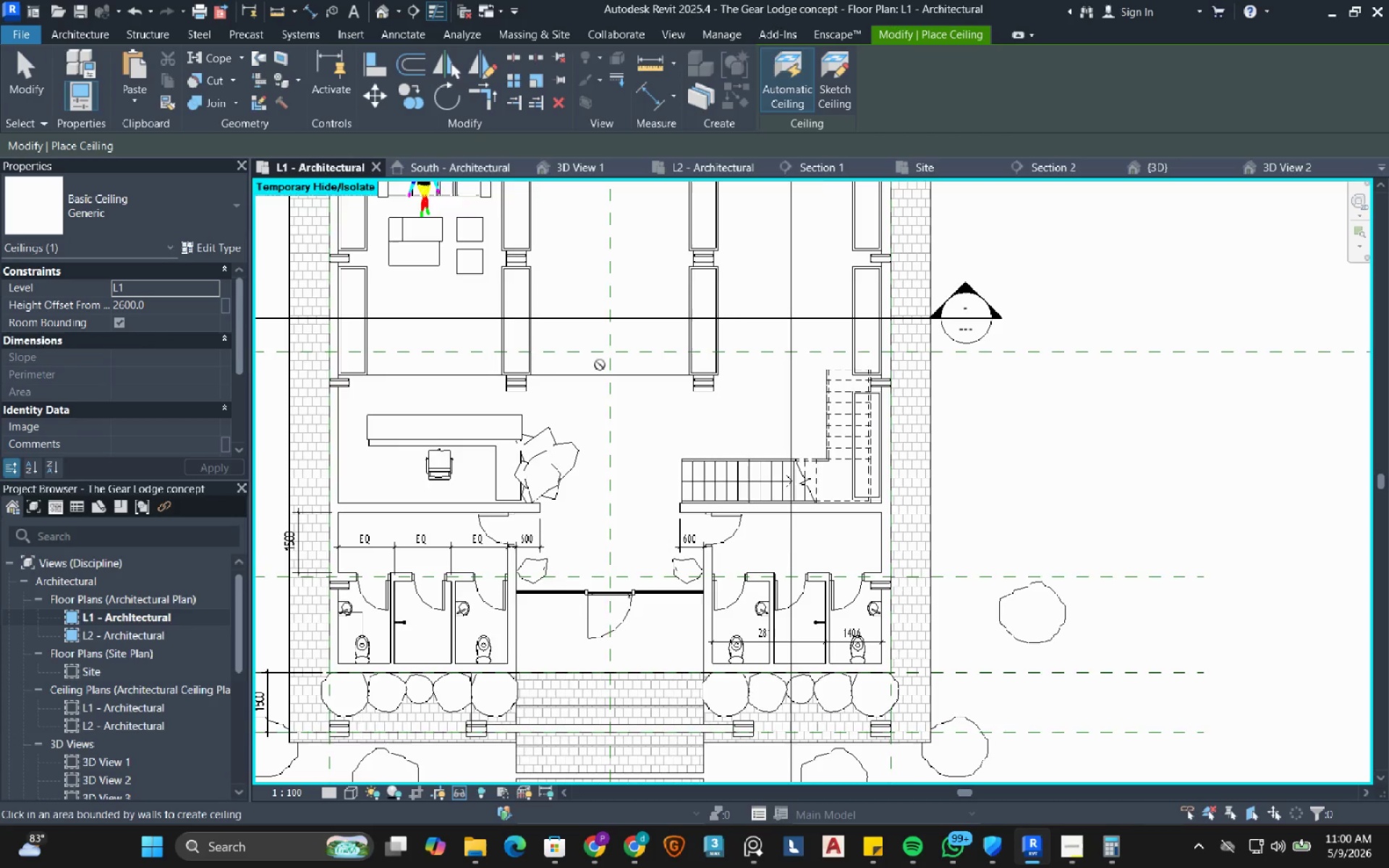 
scroll: coordinate [596, 388], scroll_direction: down, amount: 3.0
 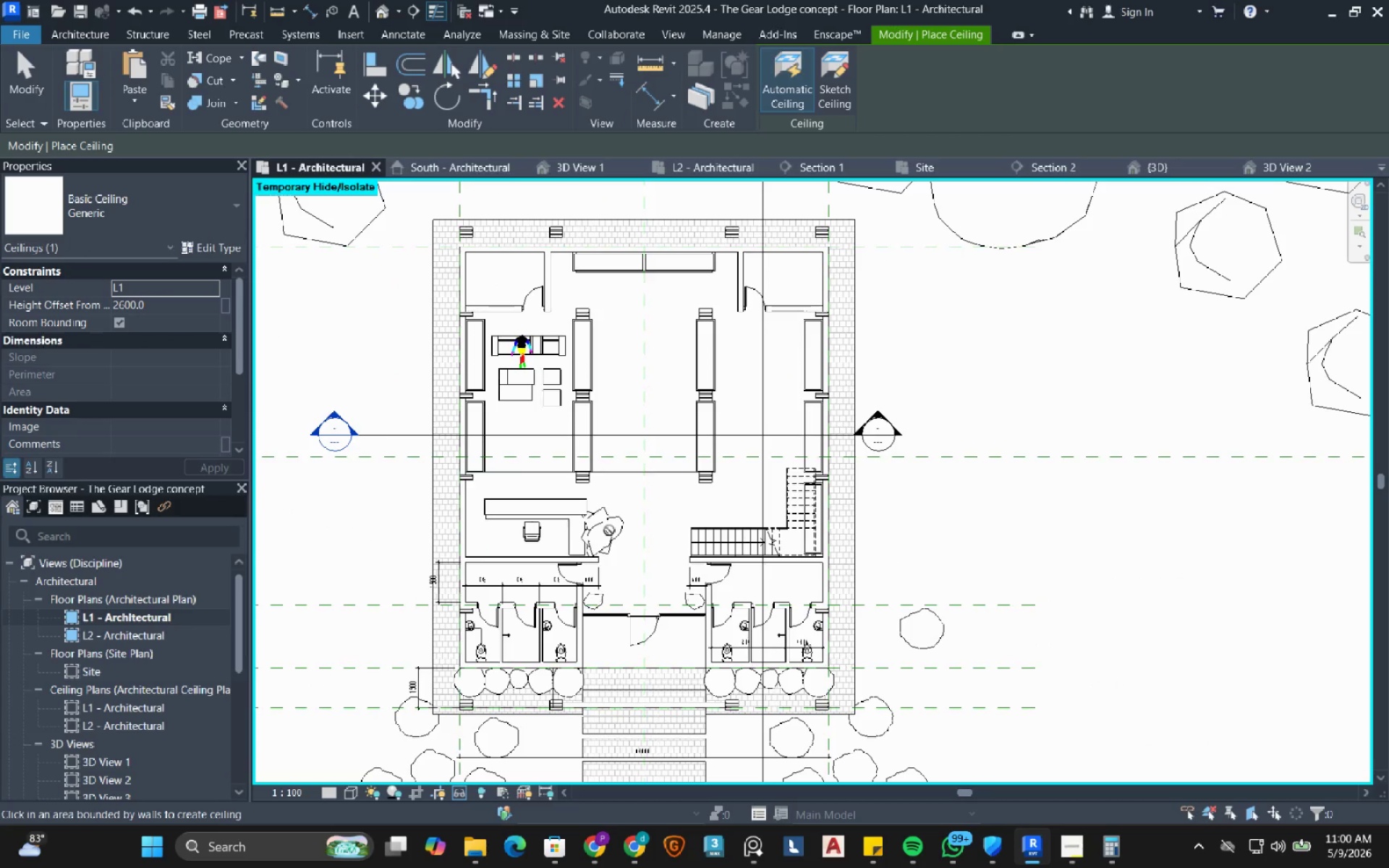 
wait(12.03)
 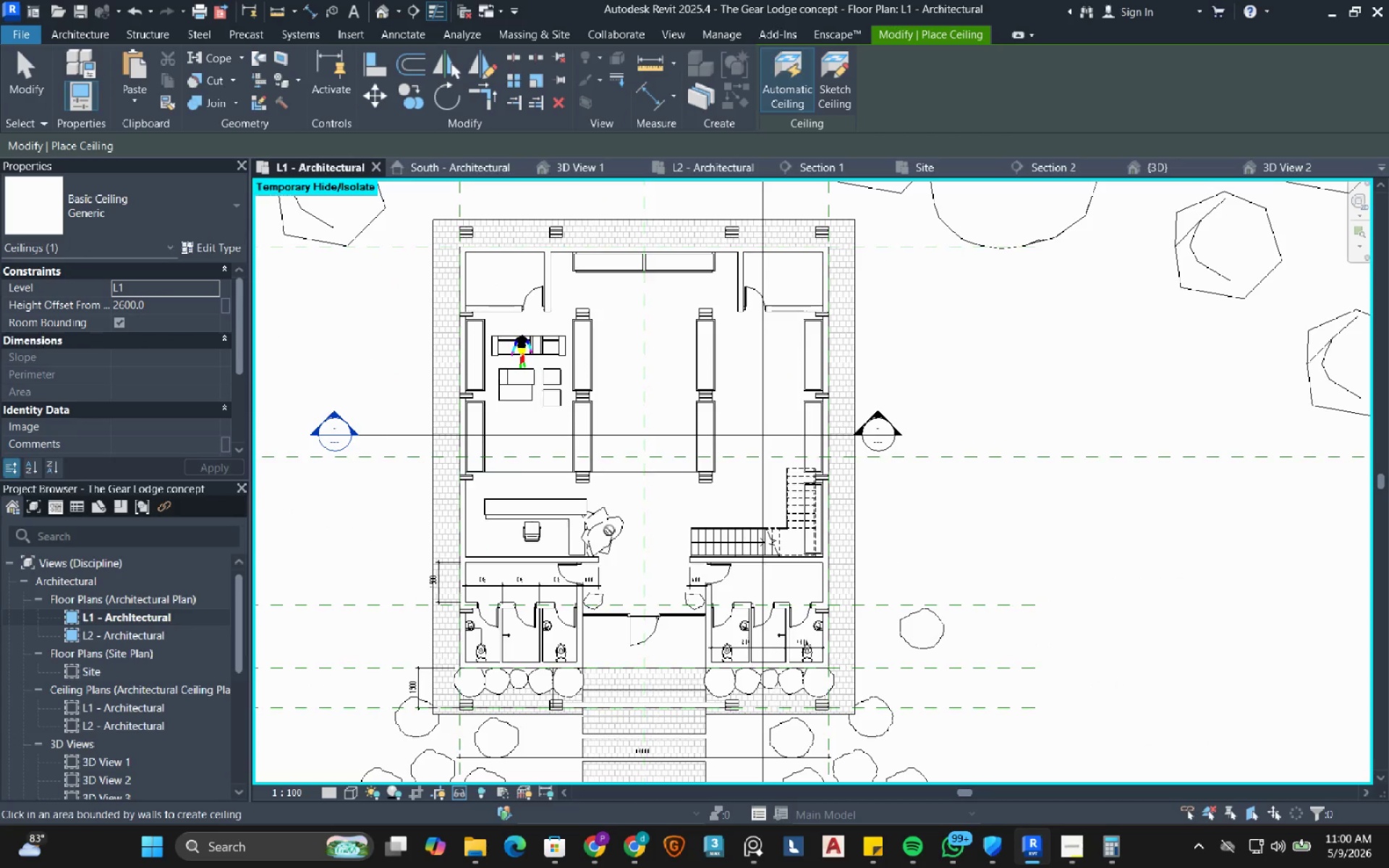 
left_click([833, 85])
 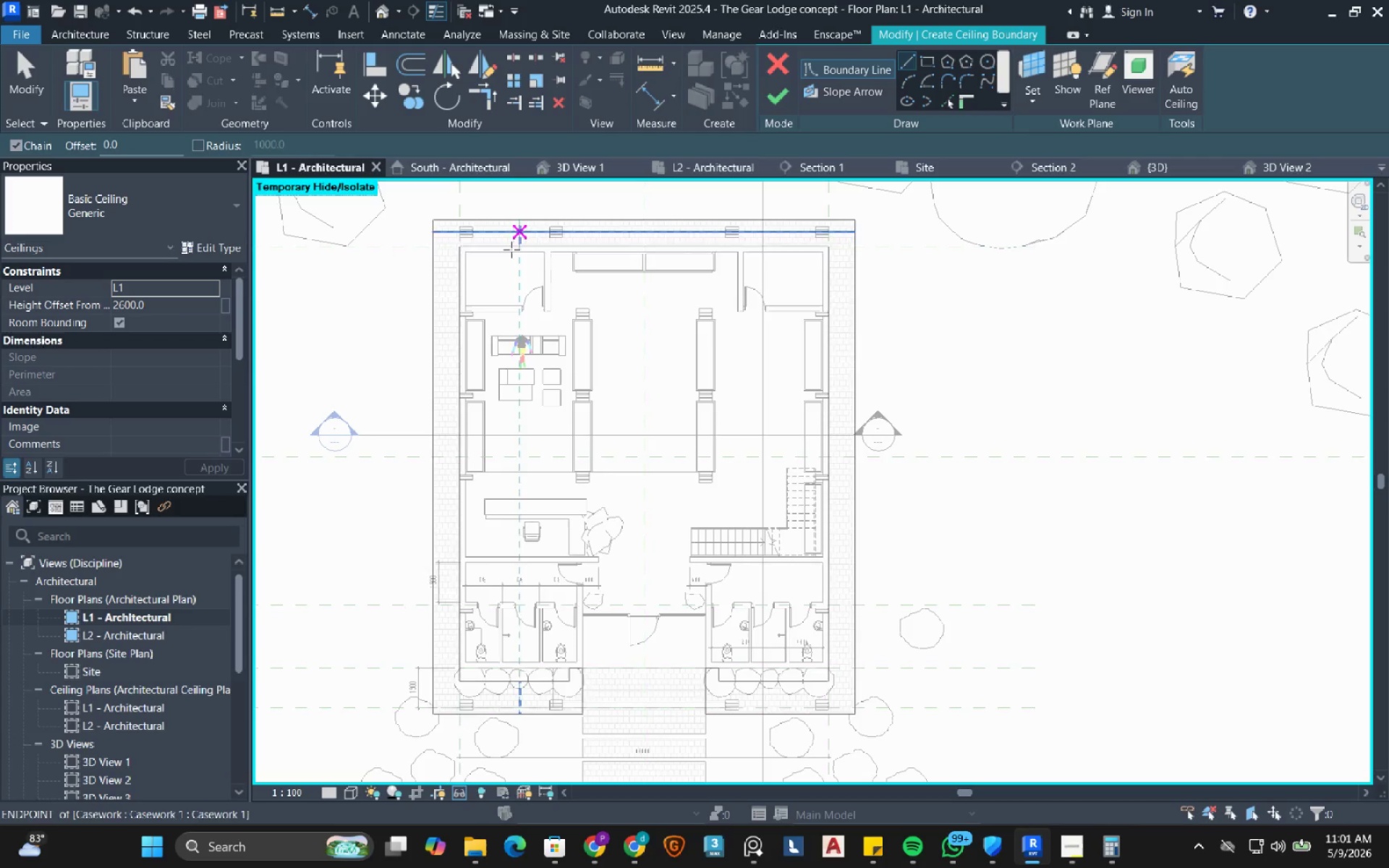 
scroll: coordinate [465, 339], scroll_direction: up, amount: 4.0
 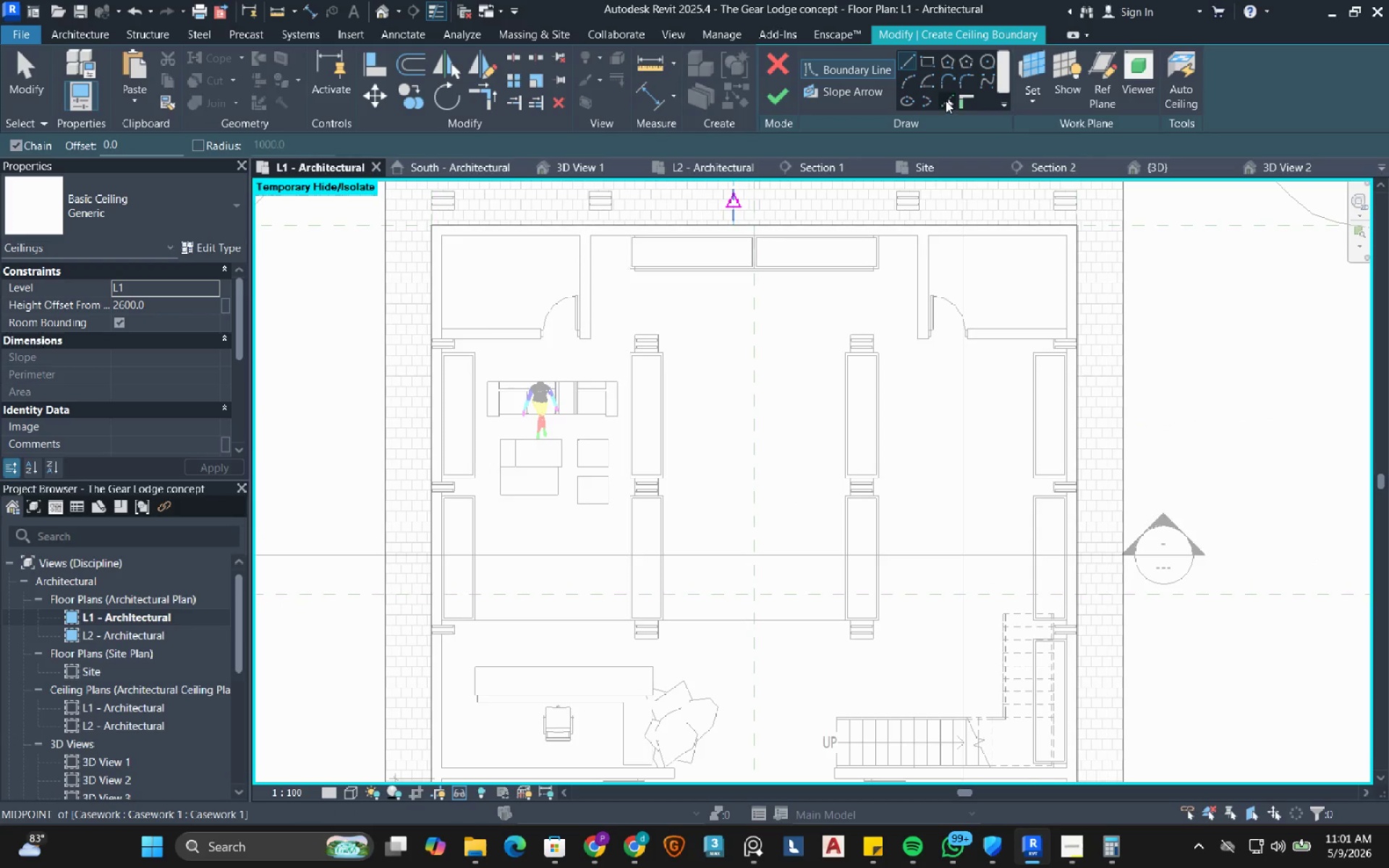 
left_click([946, 101])
 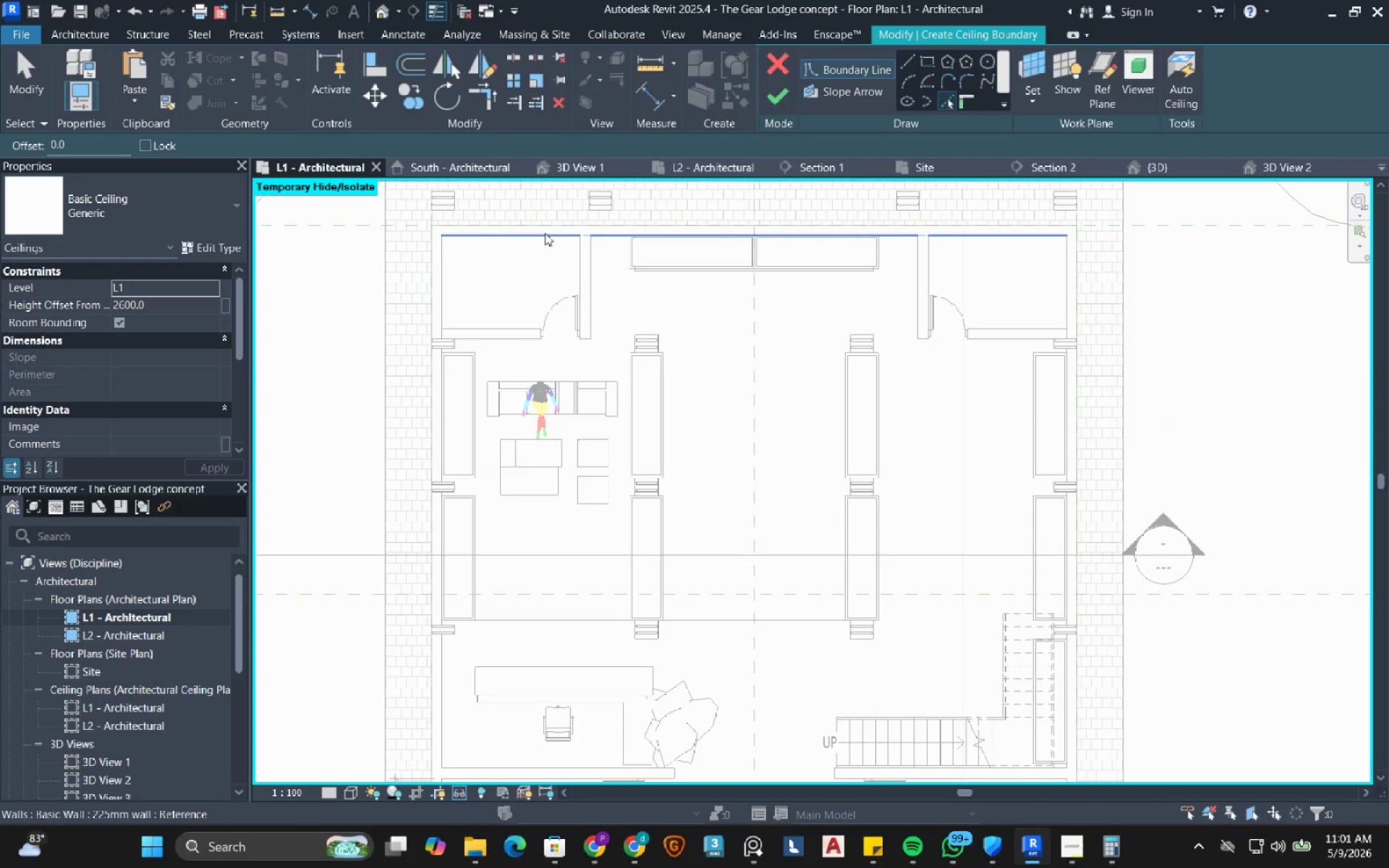 
left_click([545, 233])
 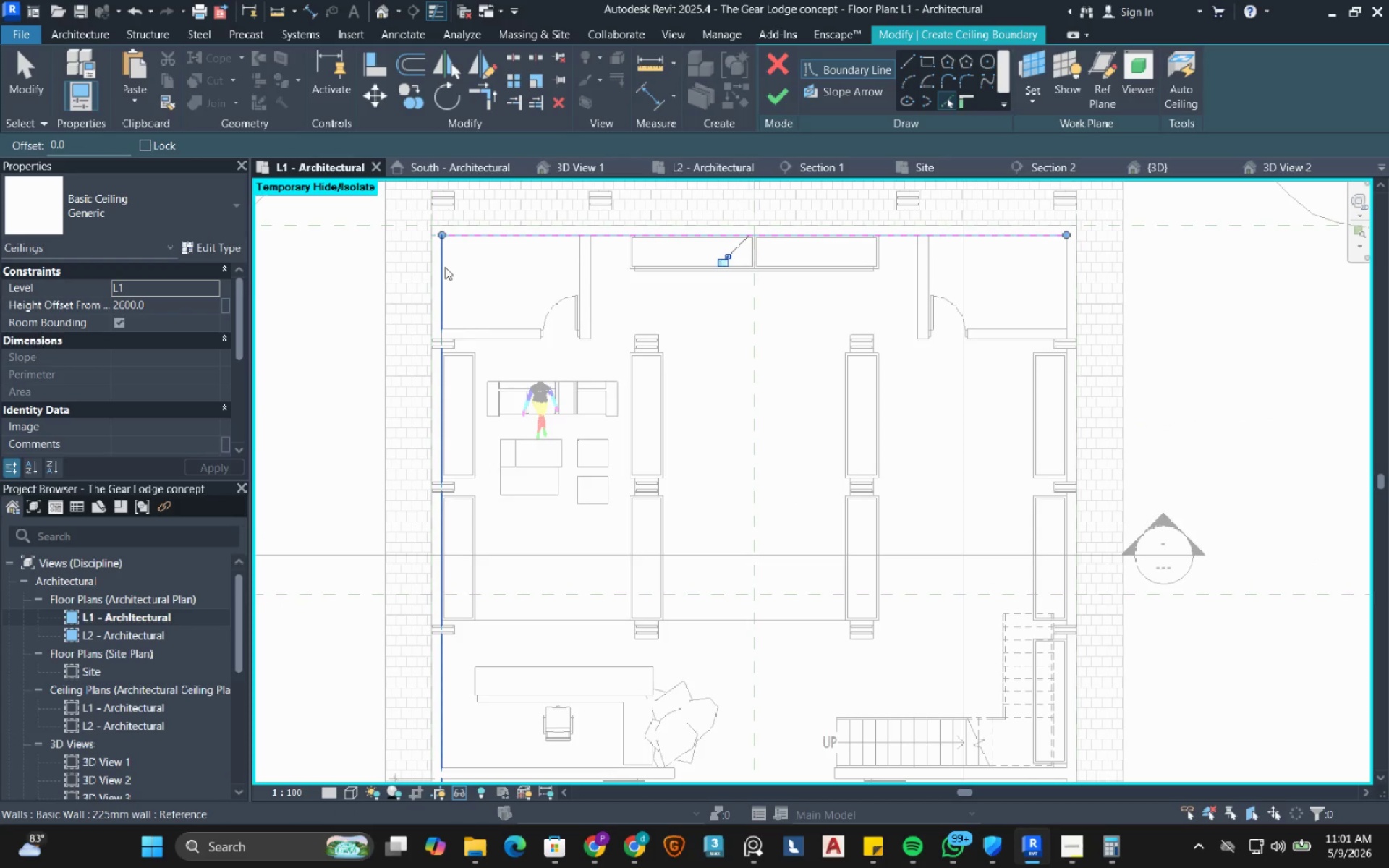 
left_click([445, 267])
 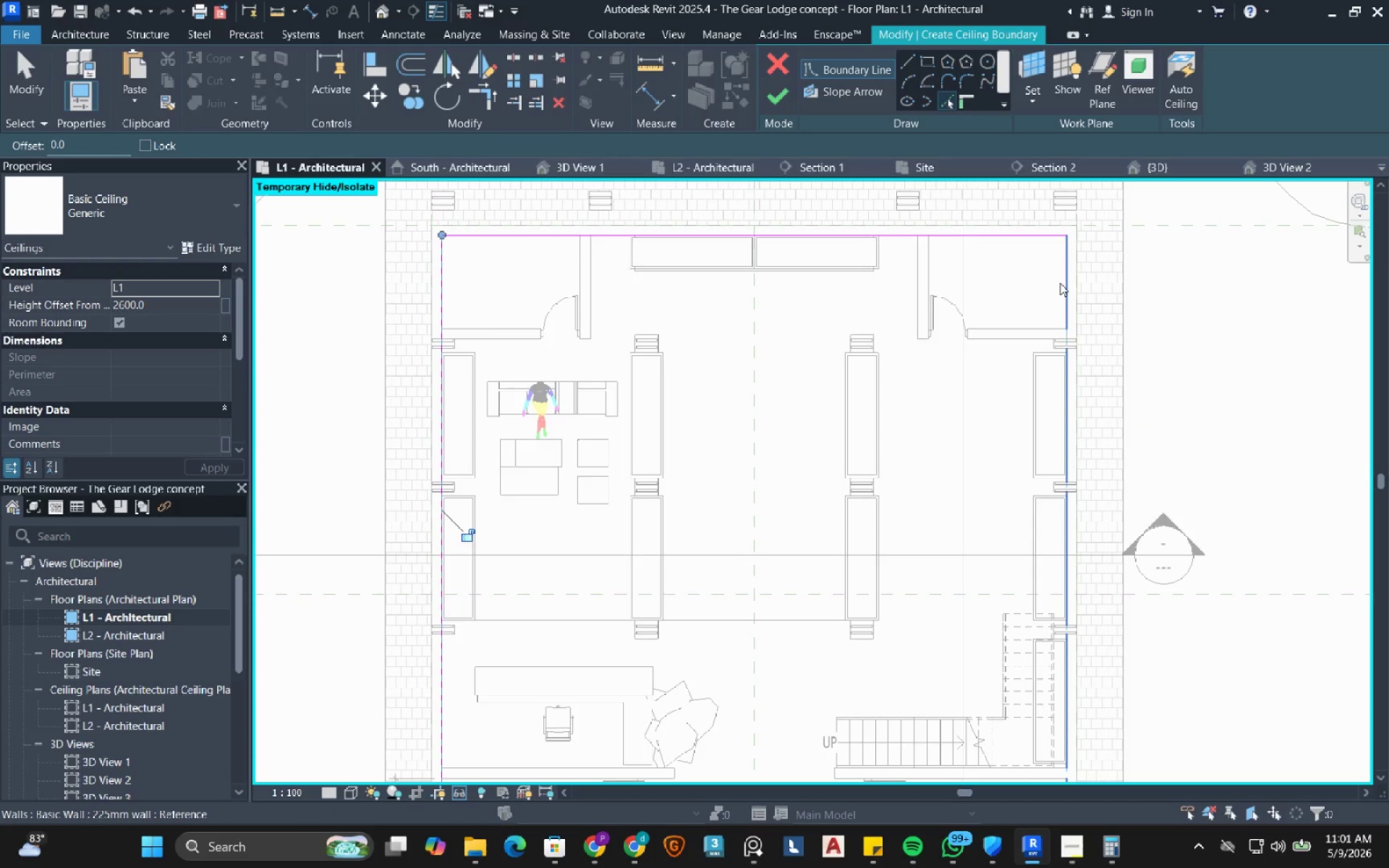 
left_click([1060, 283])
 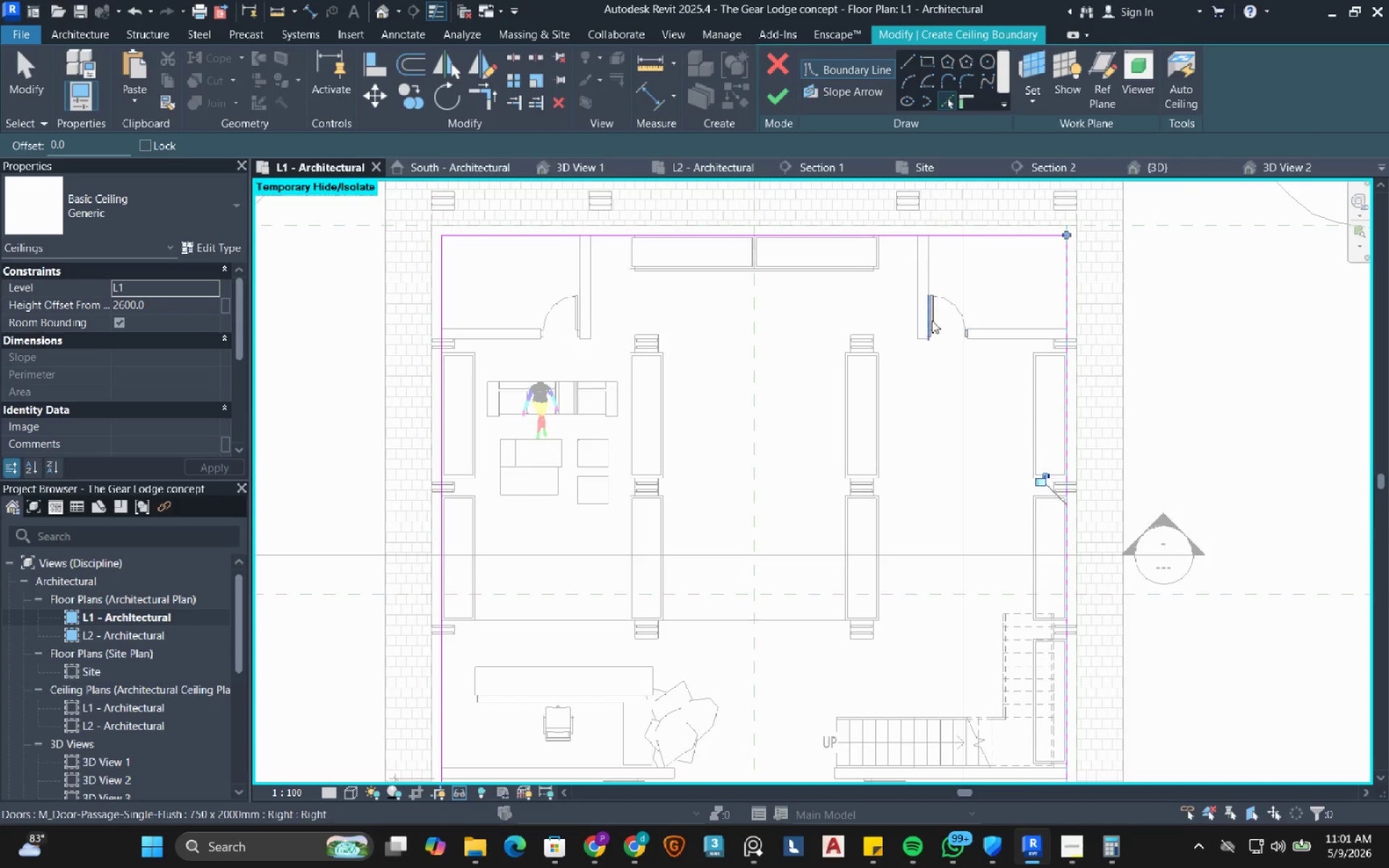 
scroll: coordinate [931, 322], scroll_direction: down, amount: 3.0
 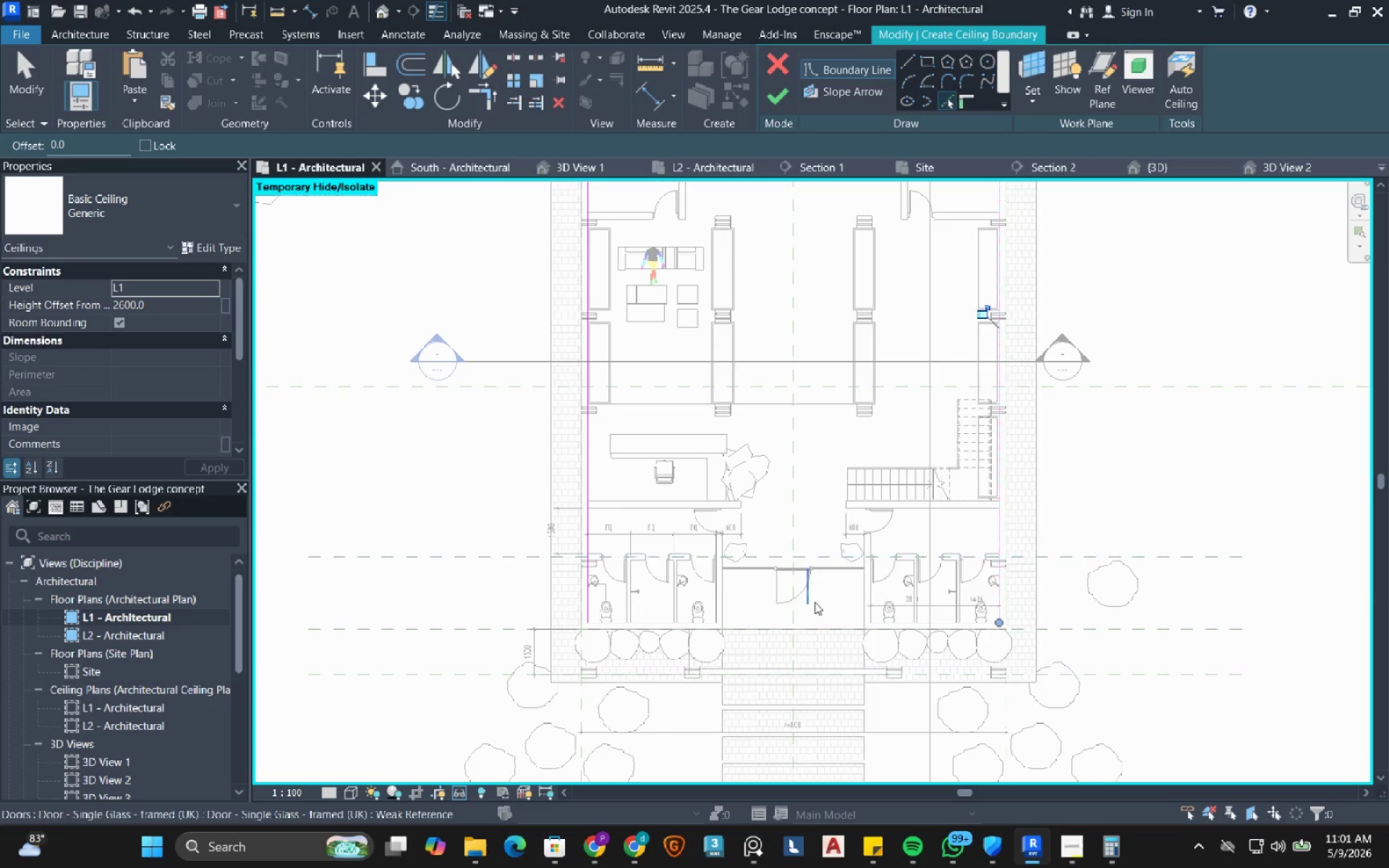 
wait(5.21)
 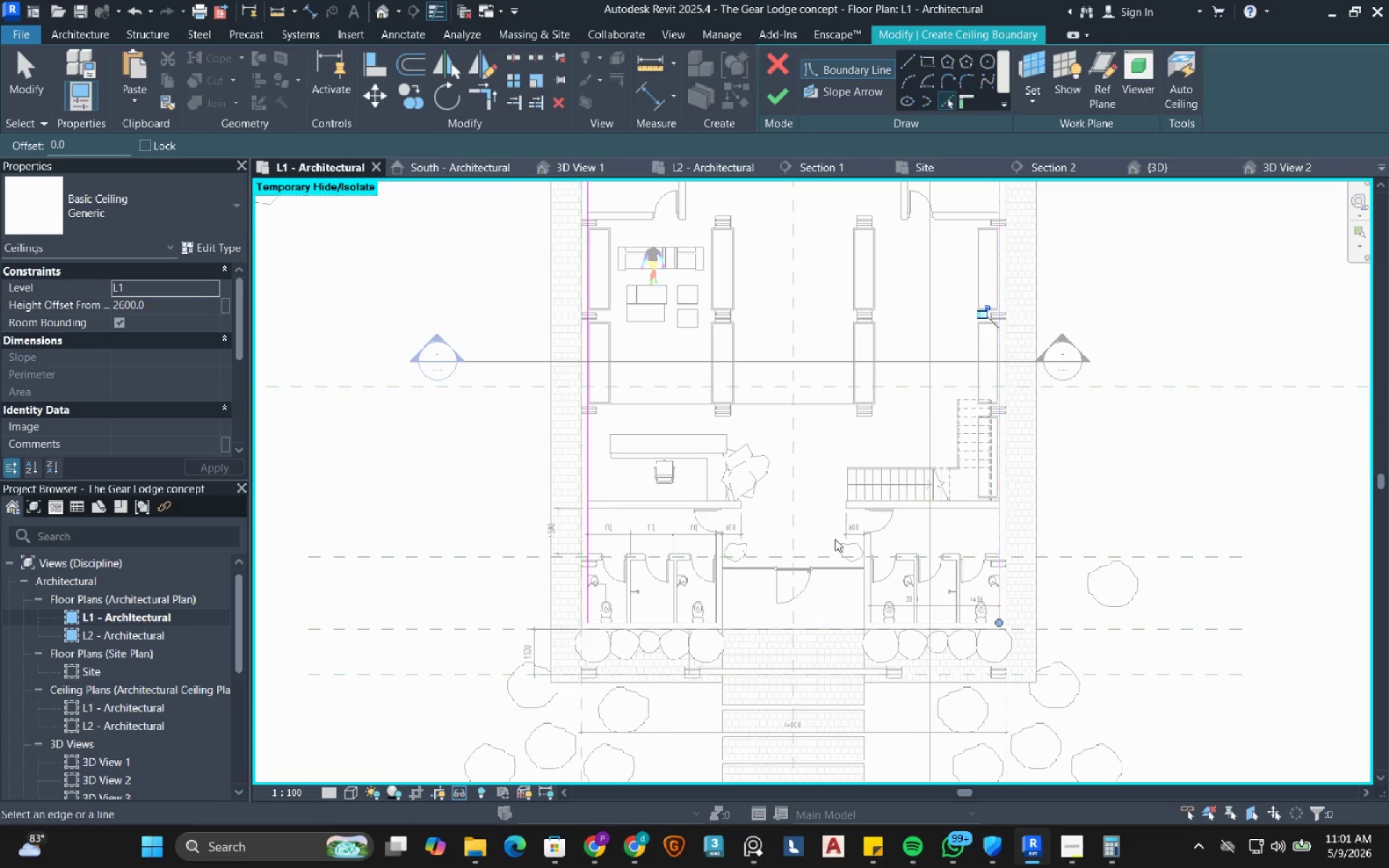 
left_click([655, 618])
 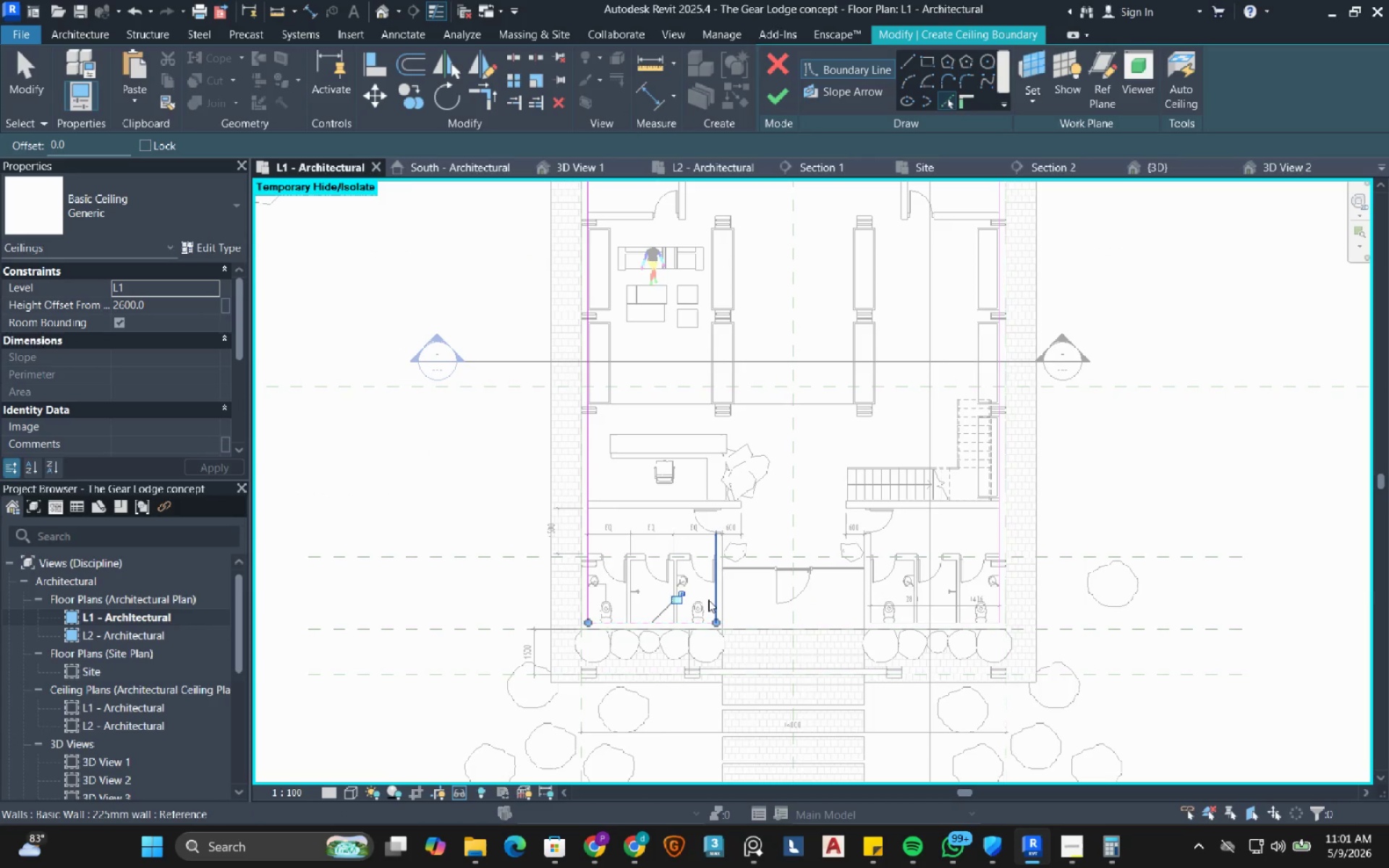 
left_click([708, 600])
 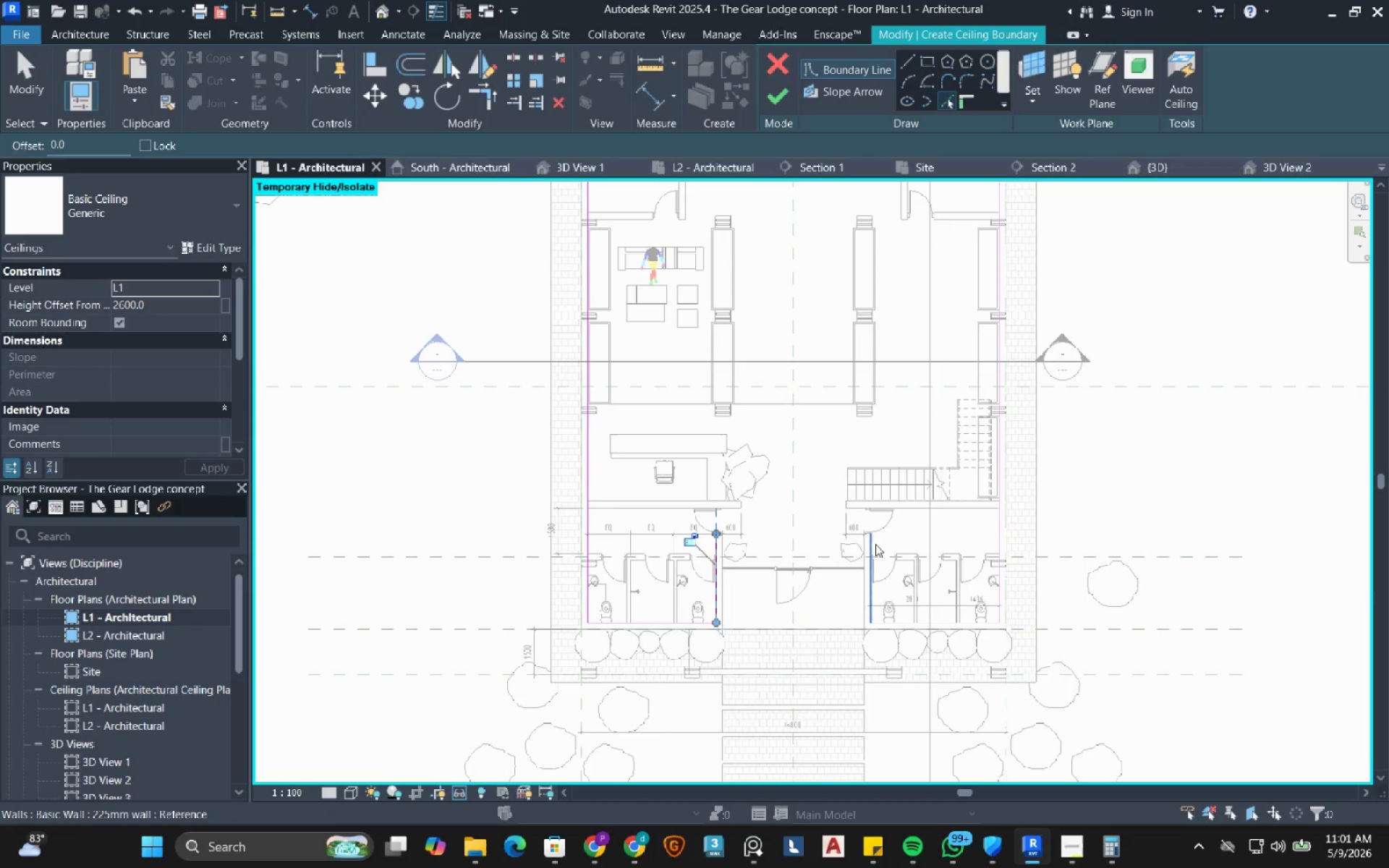 
left_click([875, 544])
 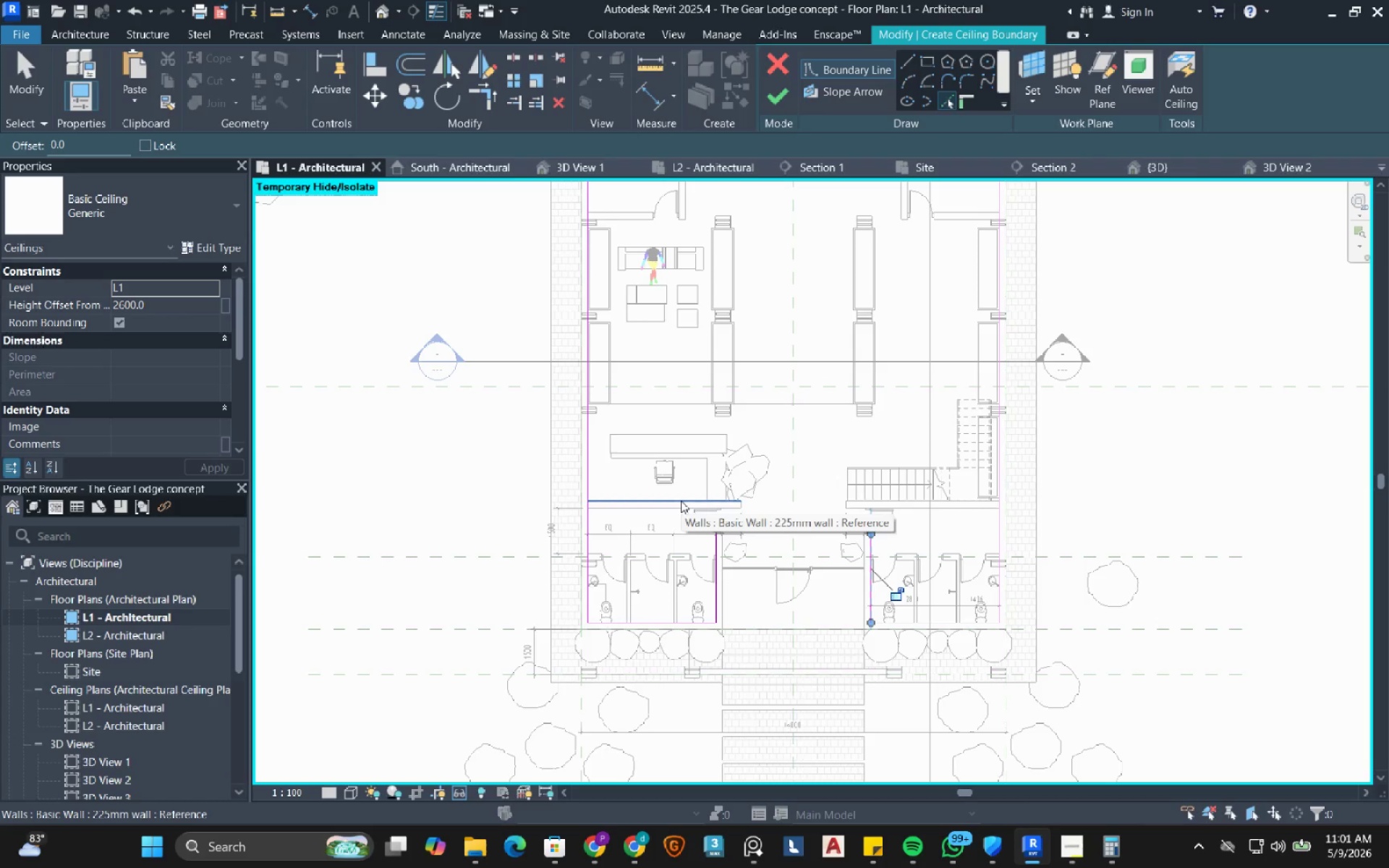 
left_click([681, 501])
 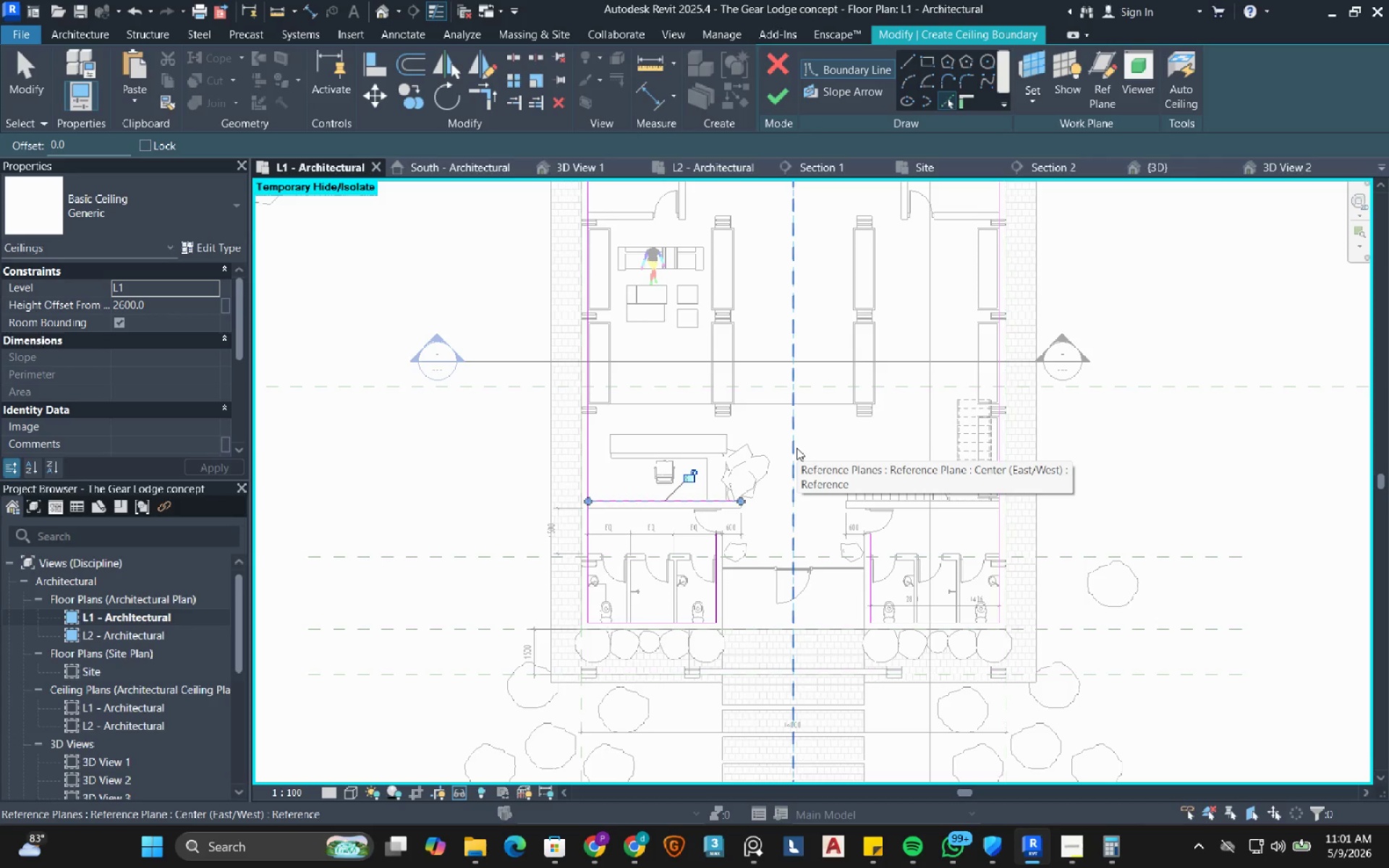 
wait(7.5)
 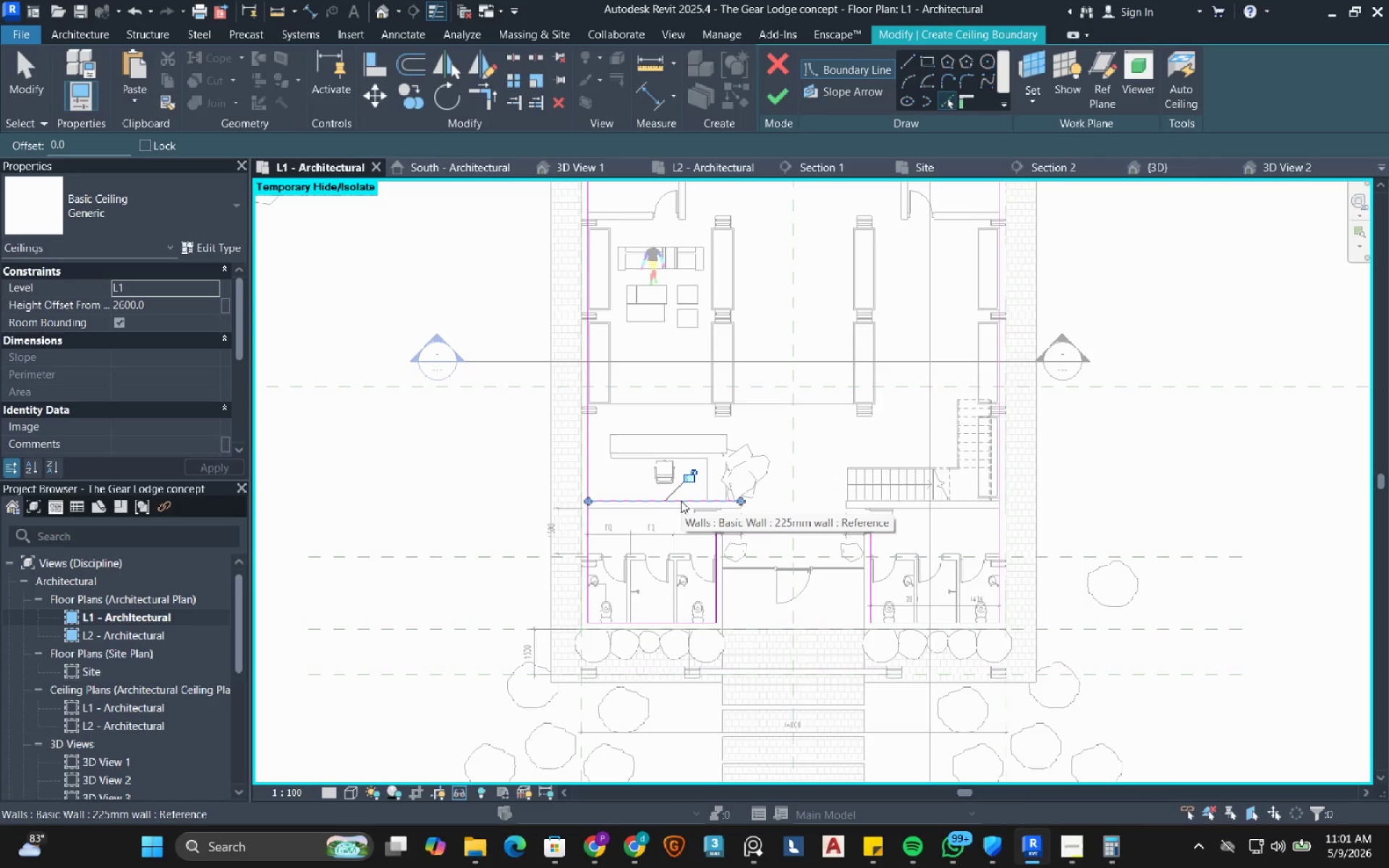 
scroll: coordinate [922, 500], scroll_direction: up, amount: 7.0
 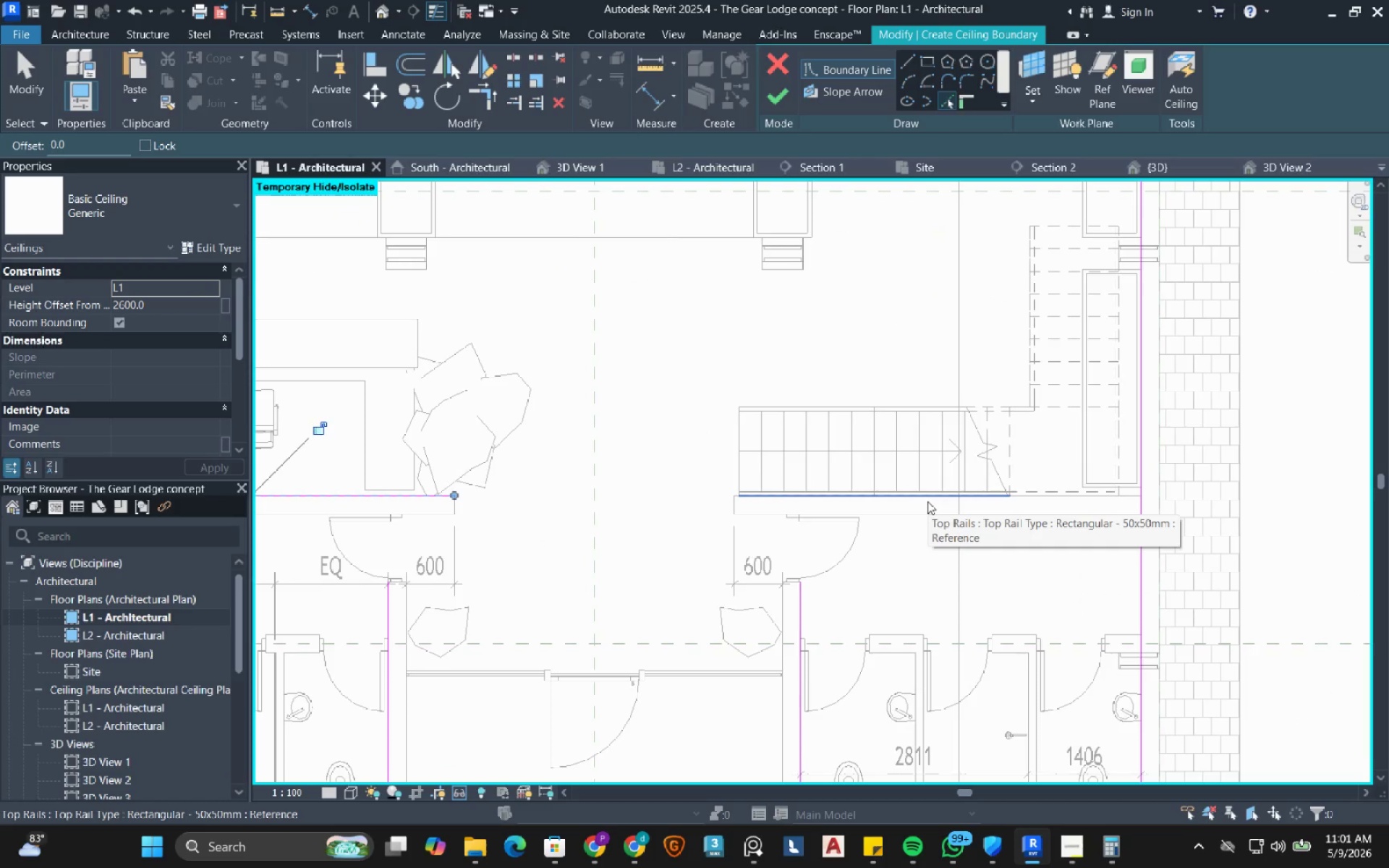 
left_click([927, 501])
 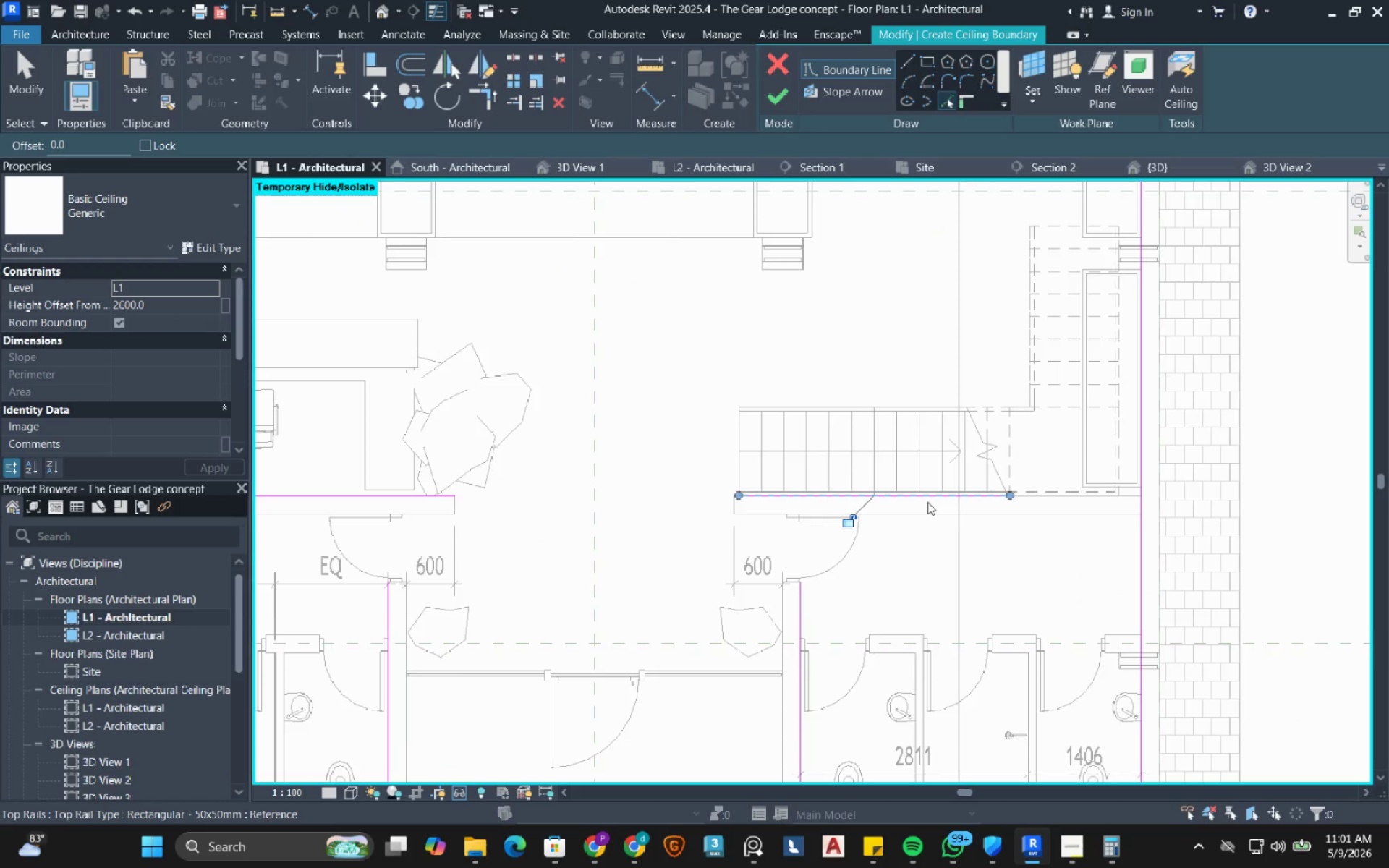 
scroll: coordinate [927, 502], scroll_direction: down, amount: 4.0
 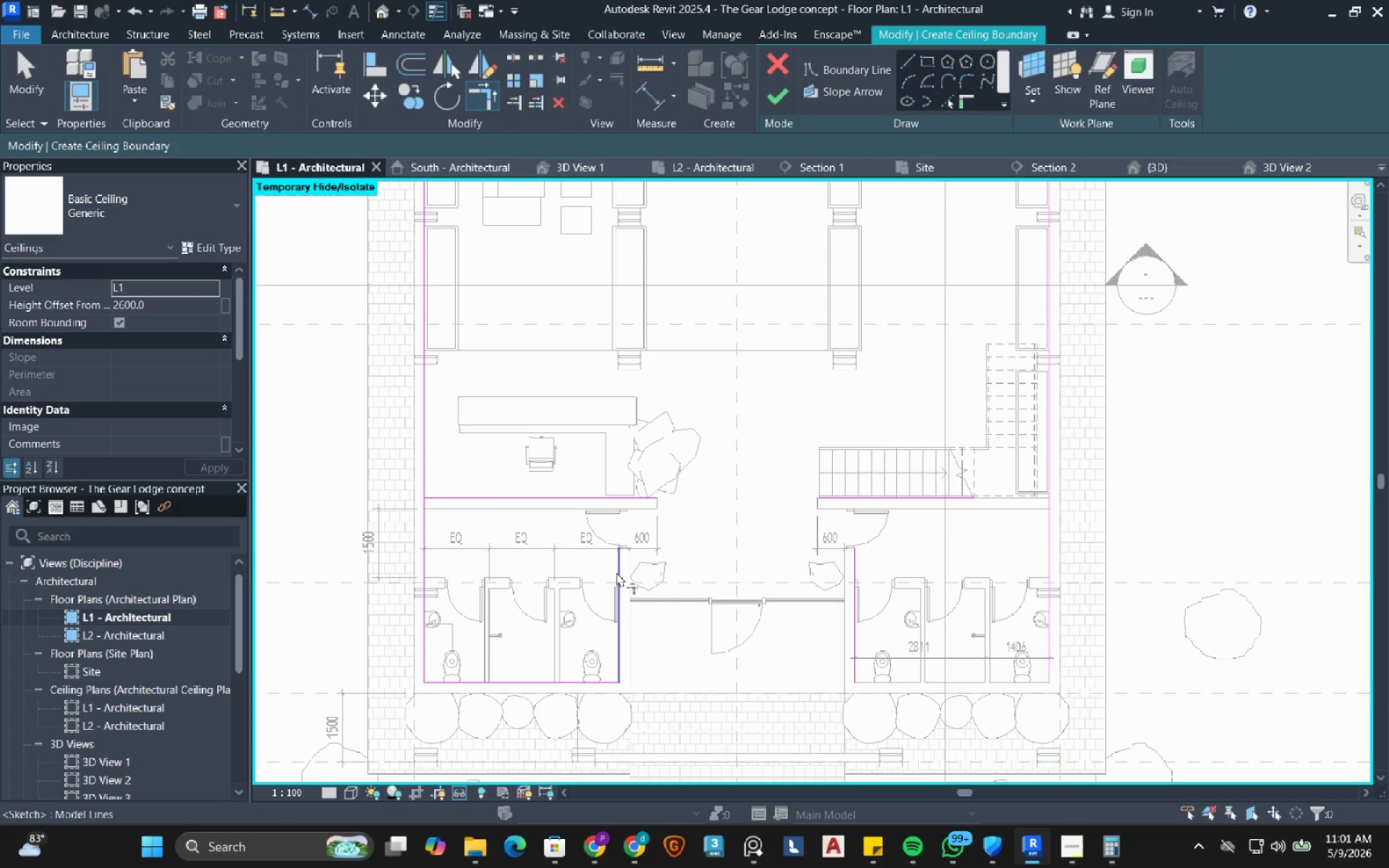 
left_click([616, 572])
 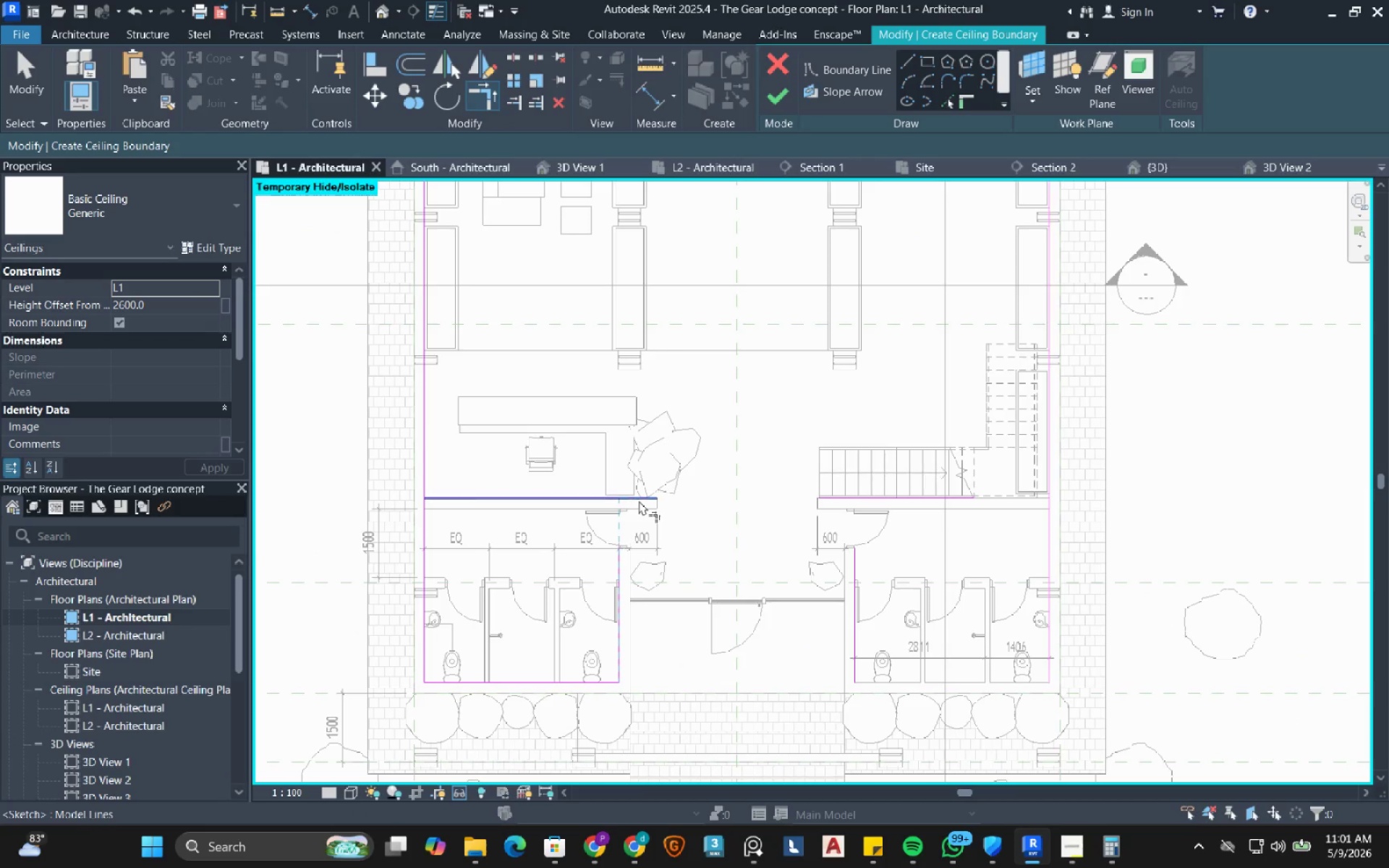 
left_click([639, 501])
 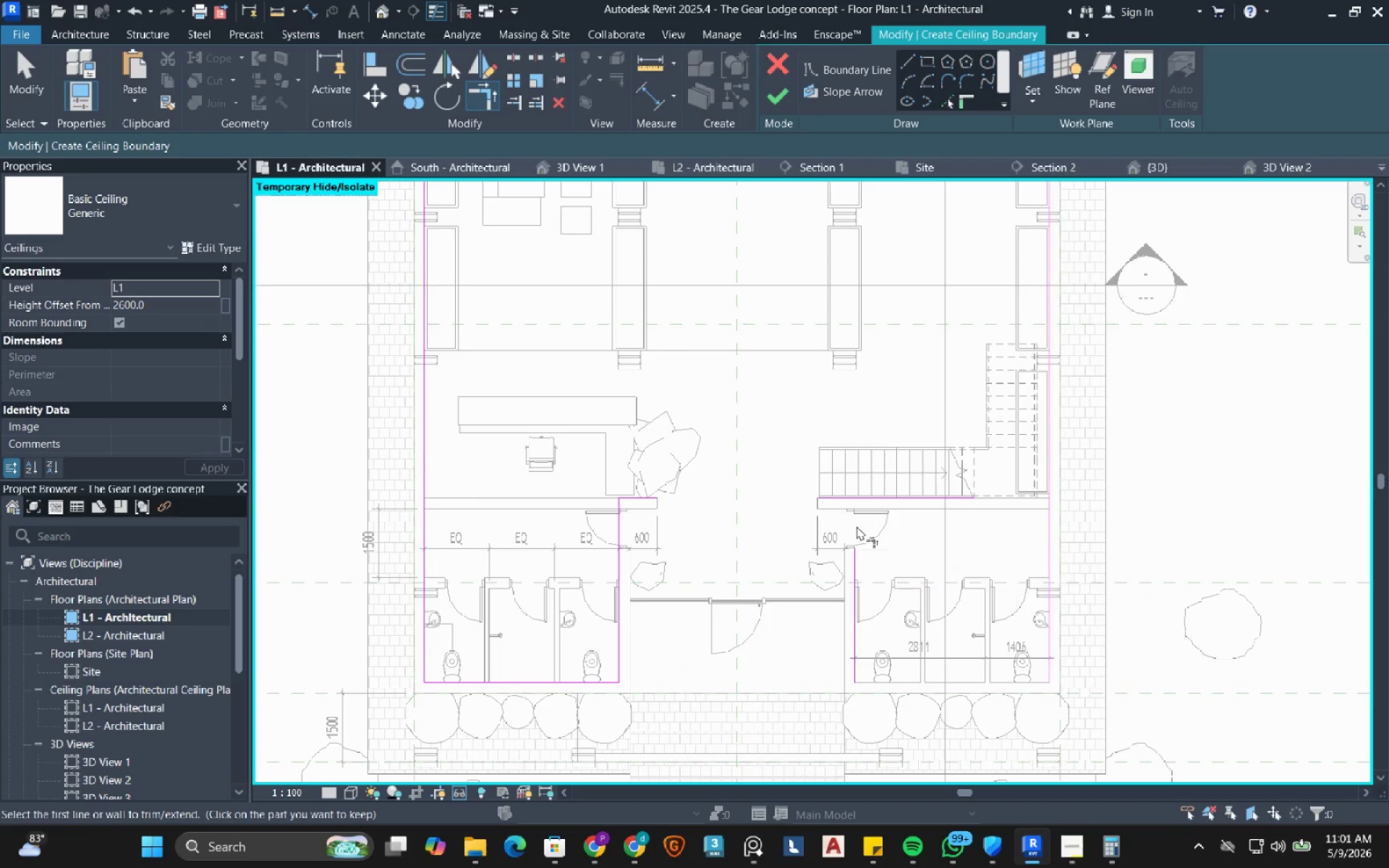 
key(Escape)
 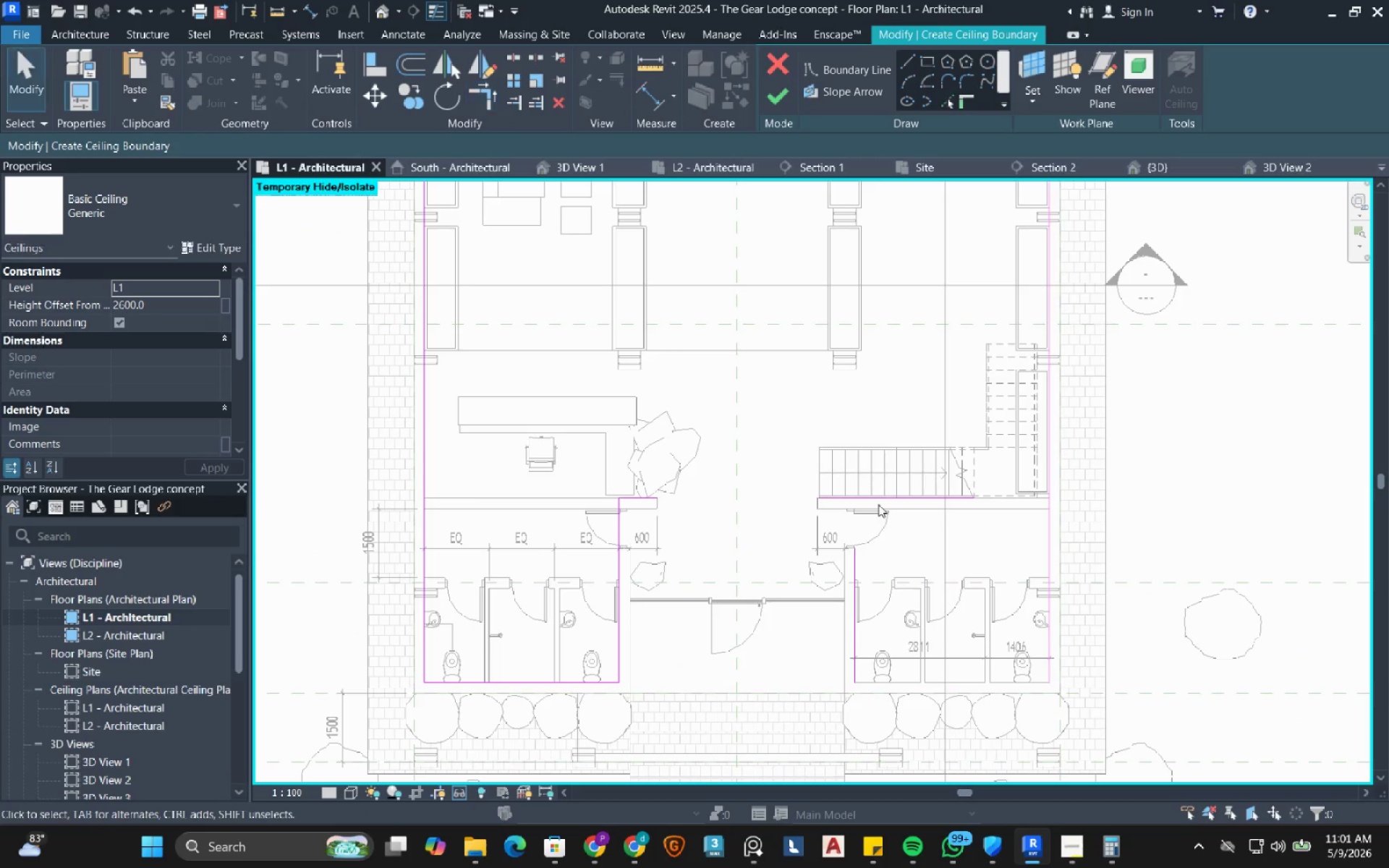 
key(Escape)
 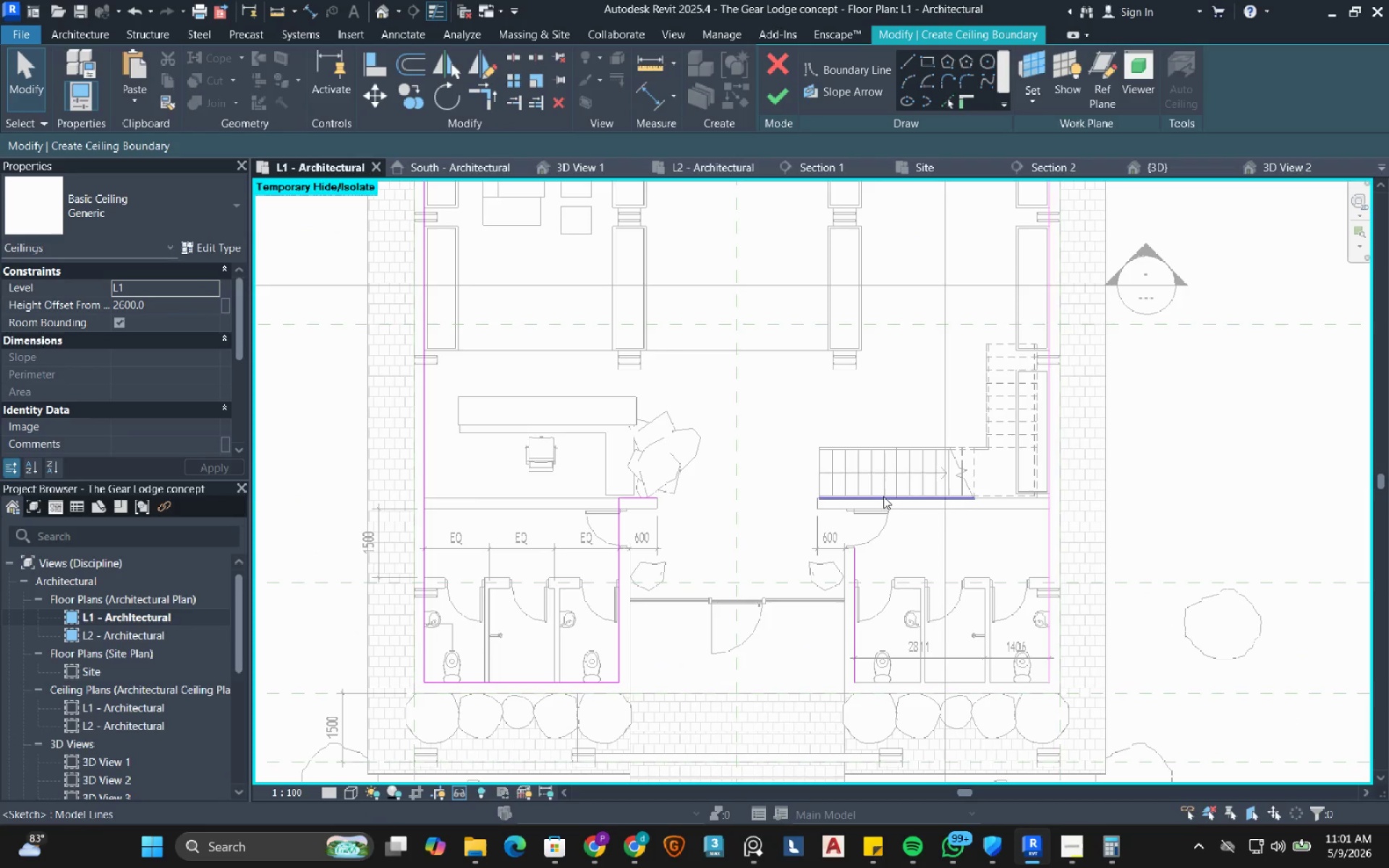 
left_click([883, 496])
 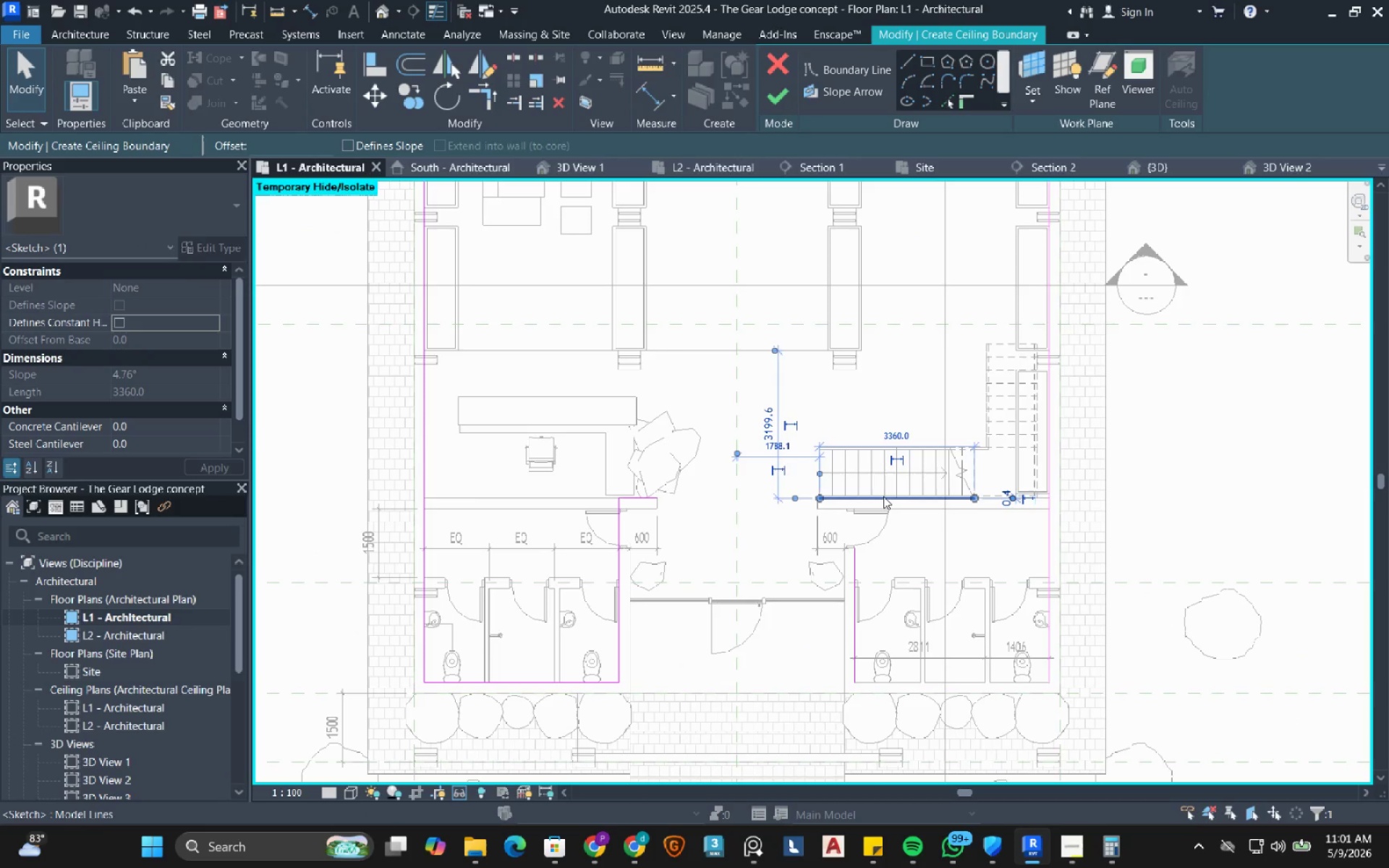 
type(der)
 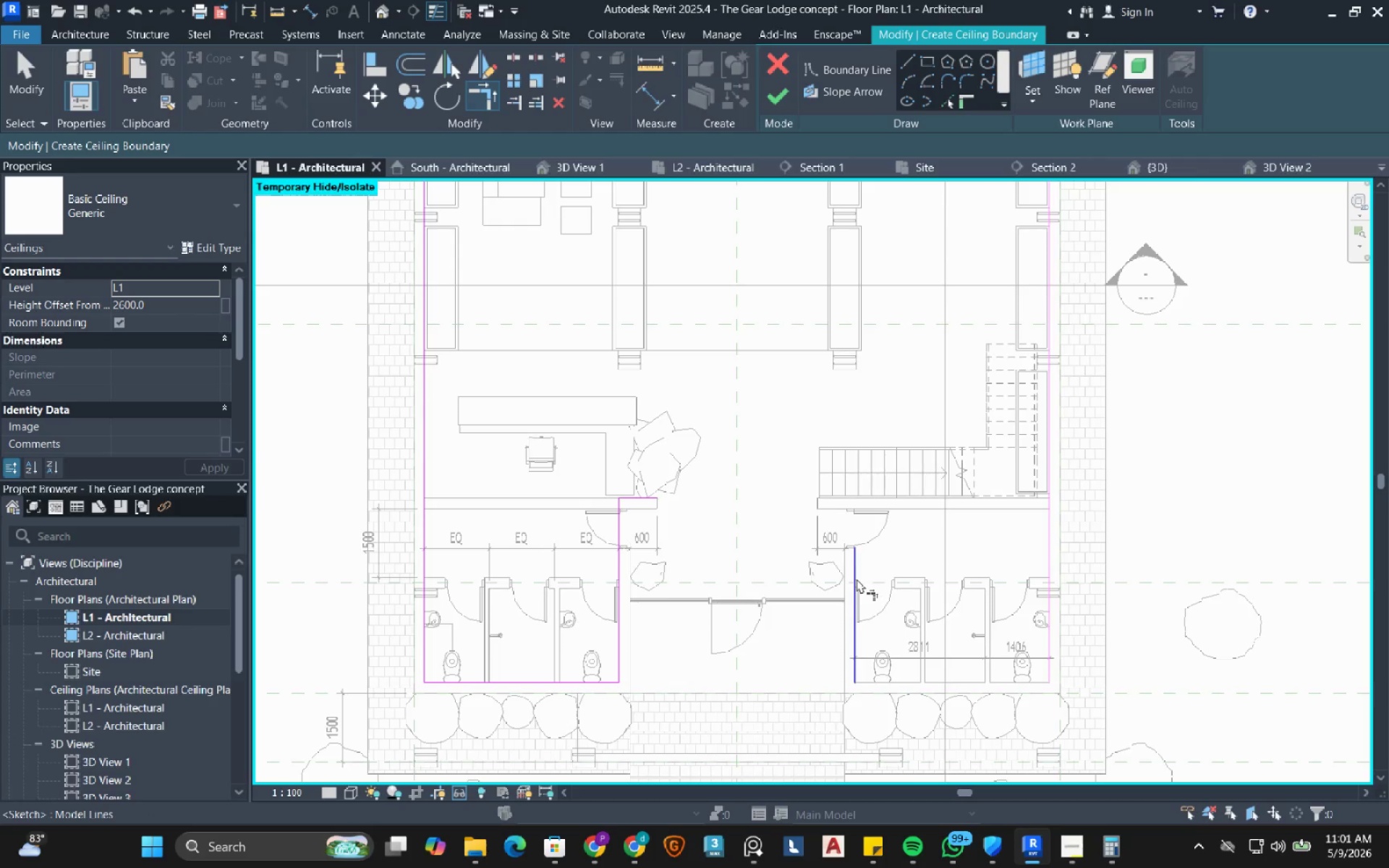 
hold_key(key=T, duration=6.75)
 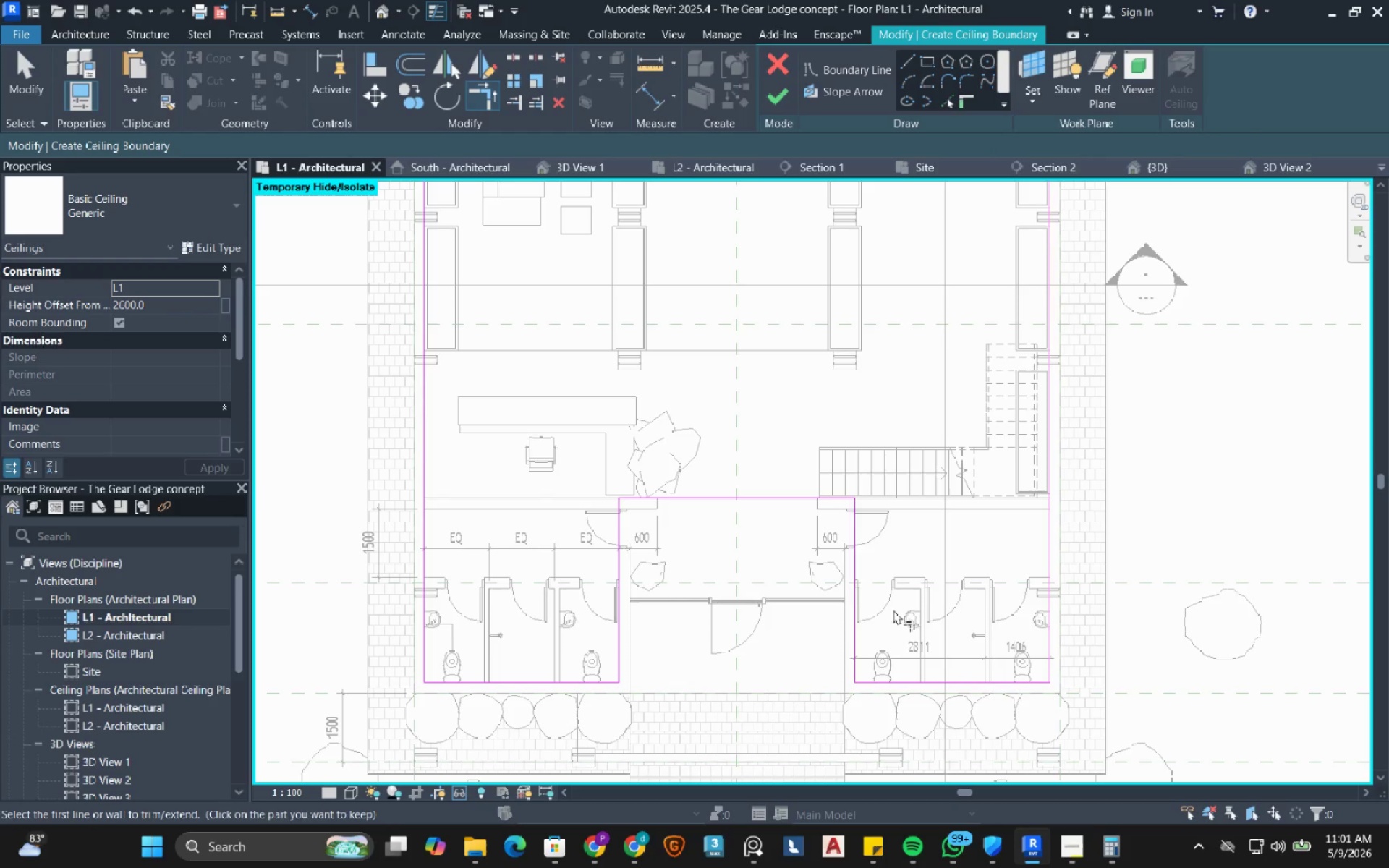 
left_click_drag(start_coordinate=[856, 579], to_coordinate=[851, 577])
 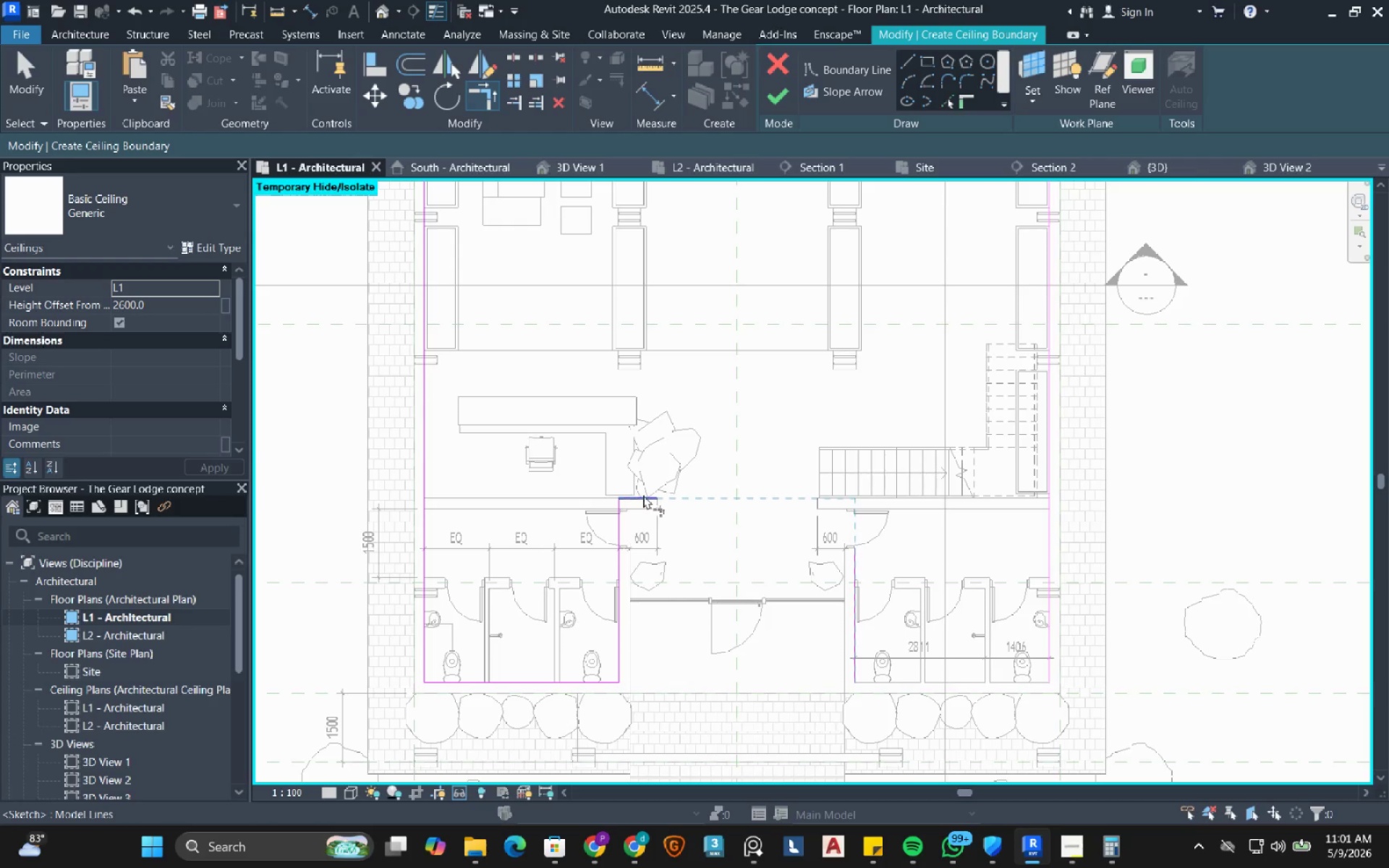 
left_click([643, 495])
 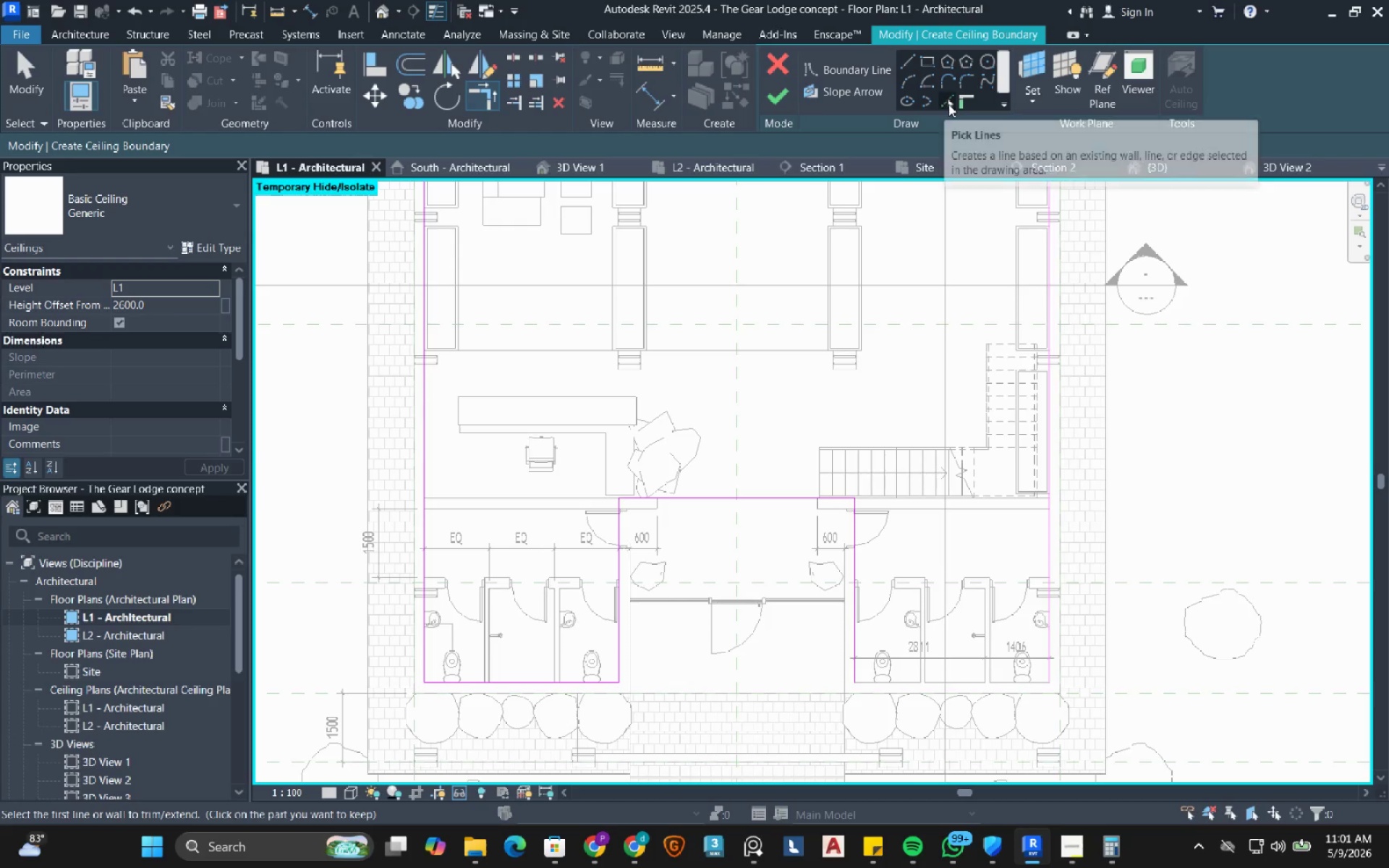 
left_click([964, 682])
 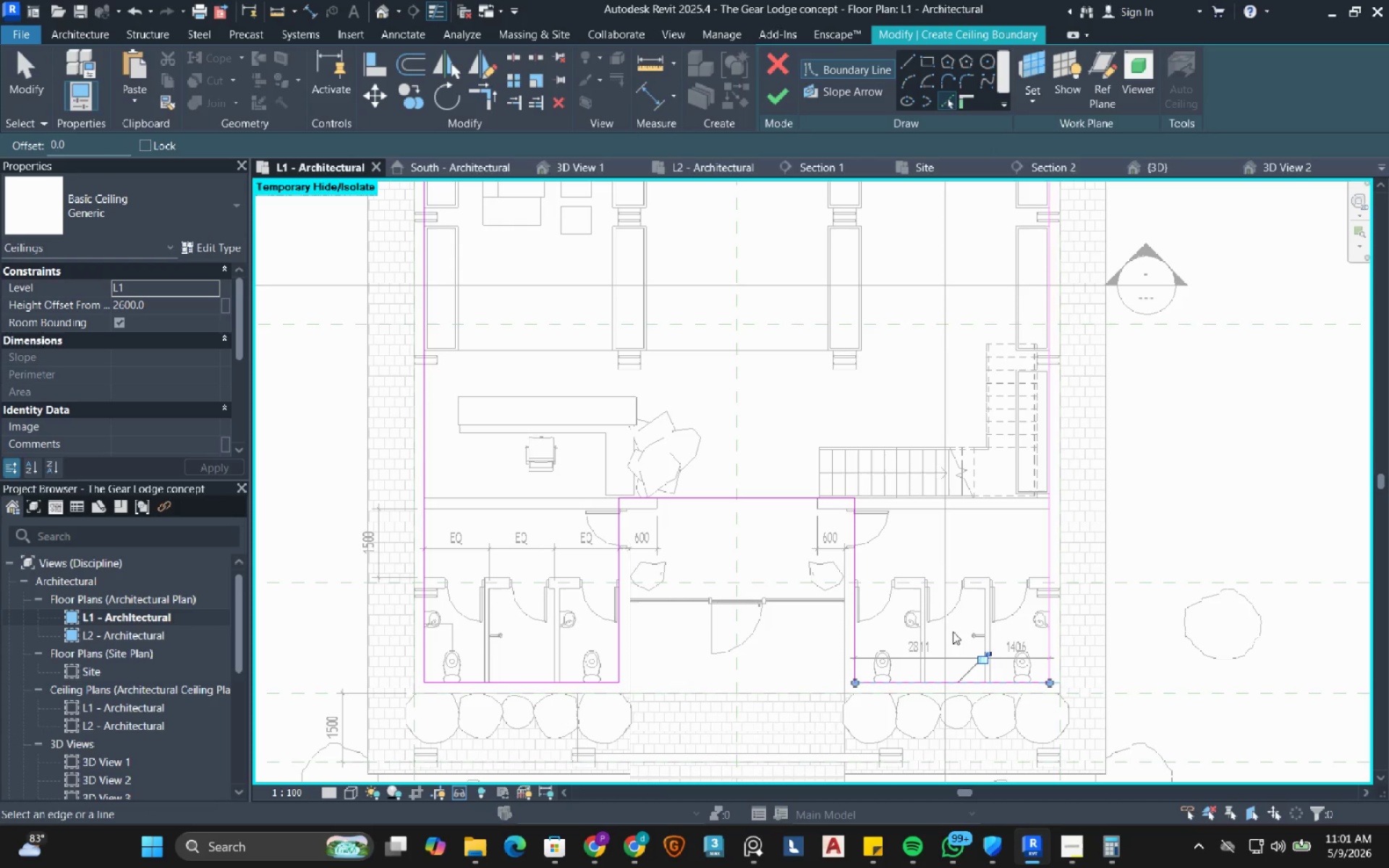 
key(R)
 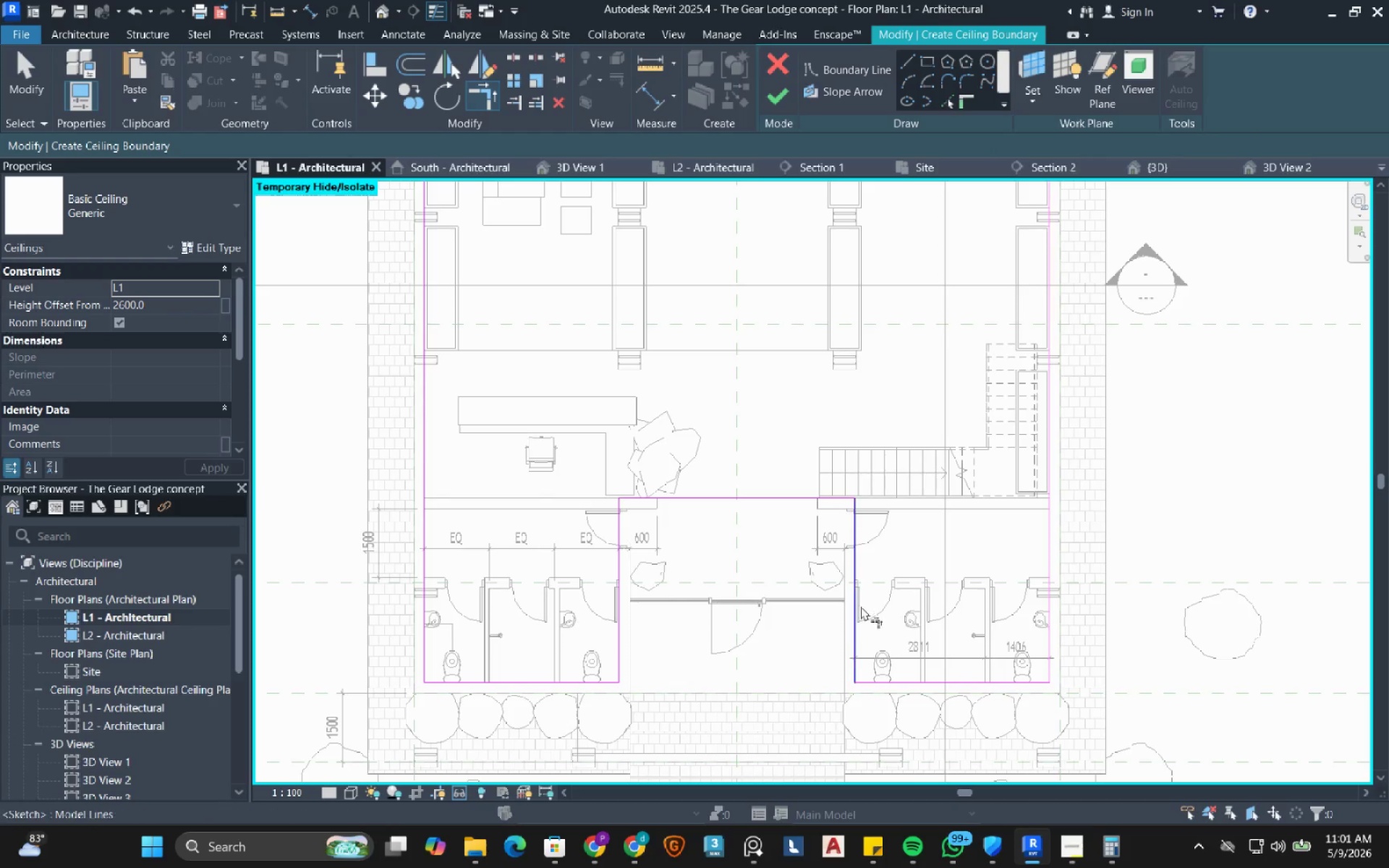 
scroll: coordinate [922, 543], scroll_direction: down, amount: 3.0
 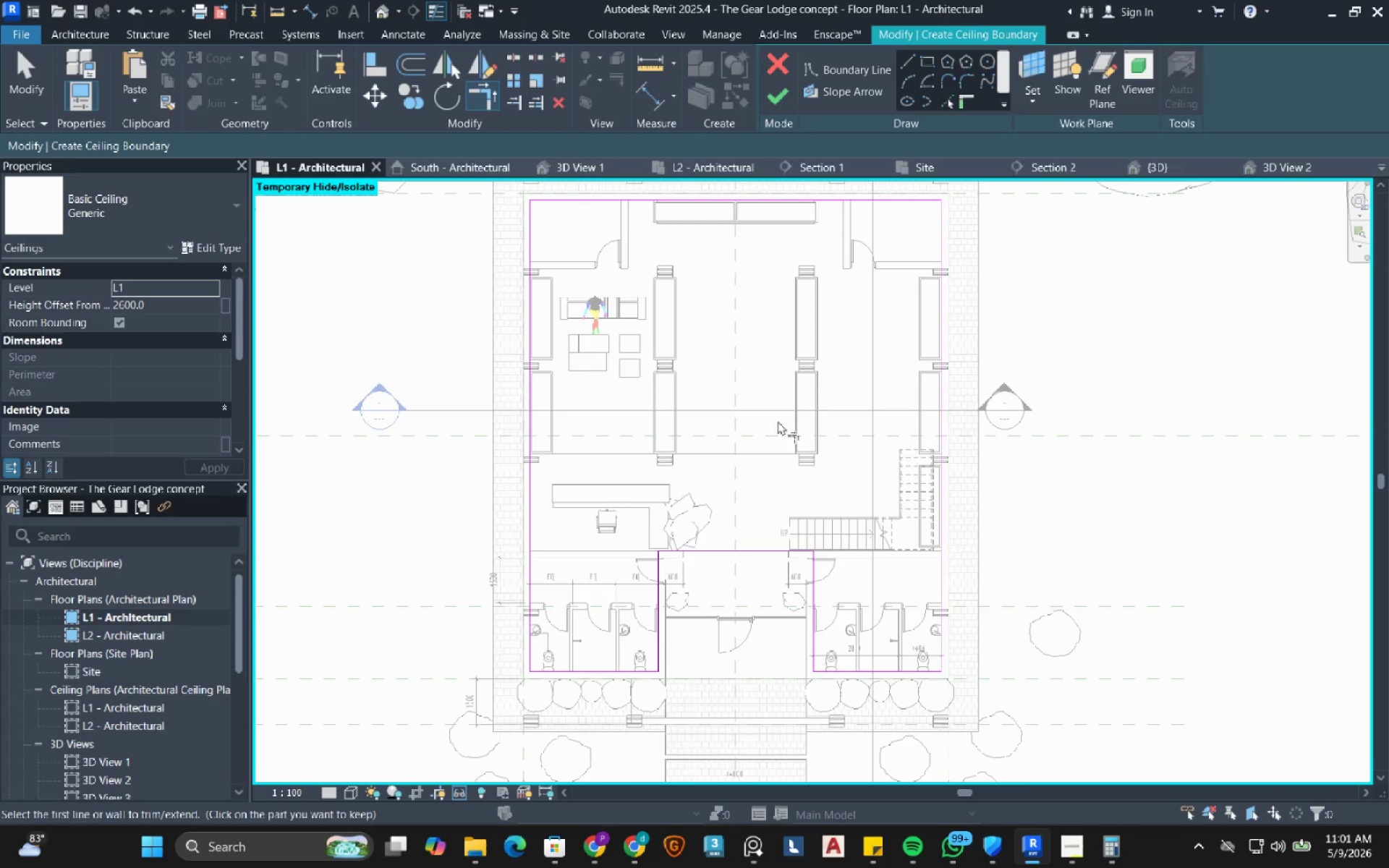 
left_click([774, 98])
 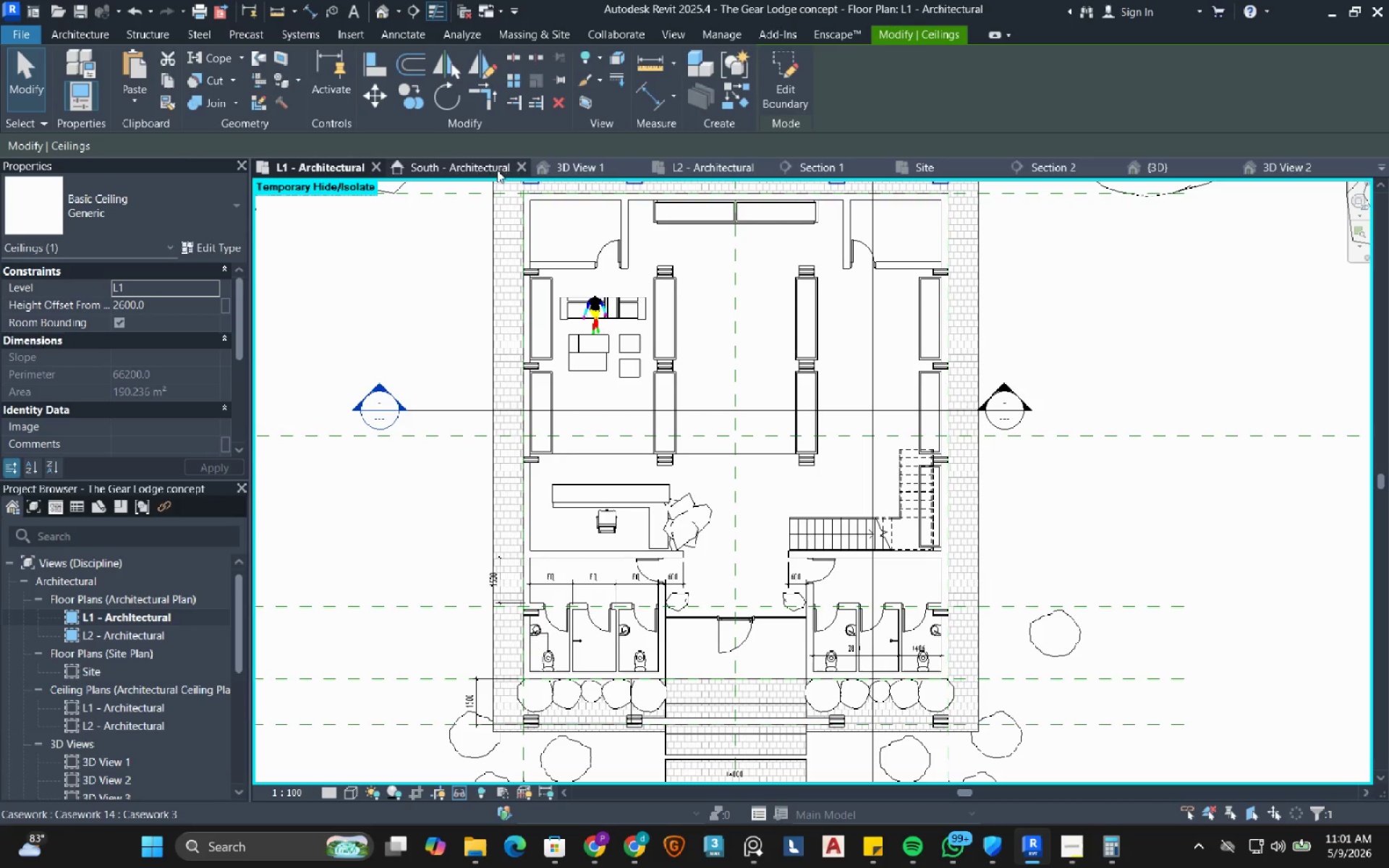 
left_click([818, 171])
 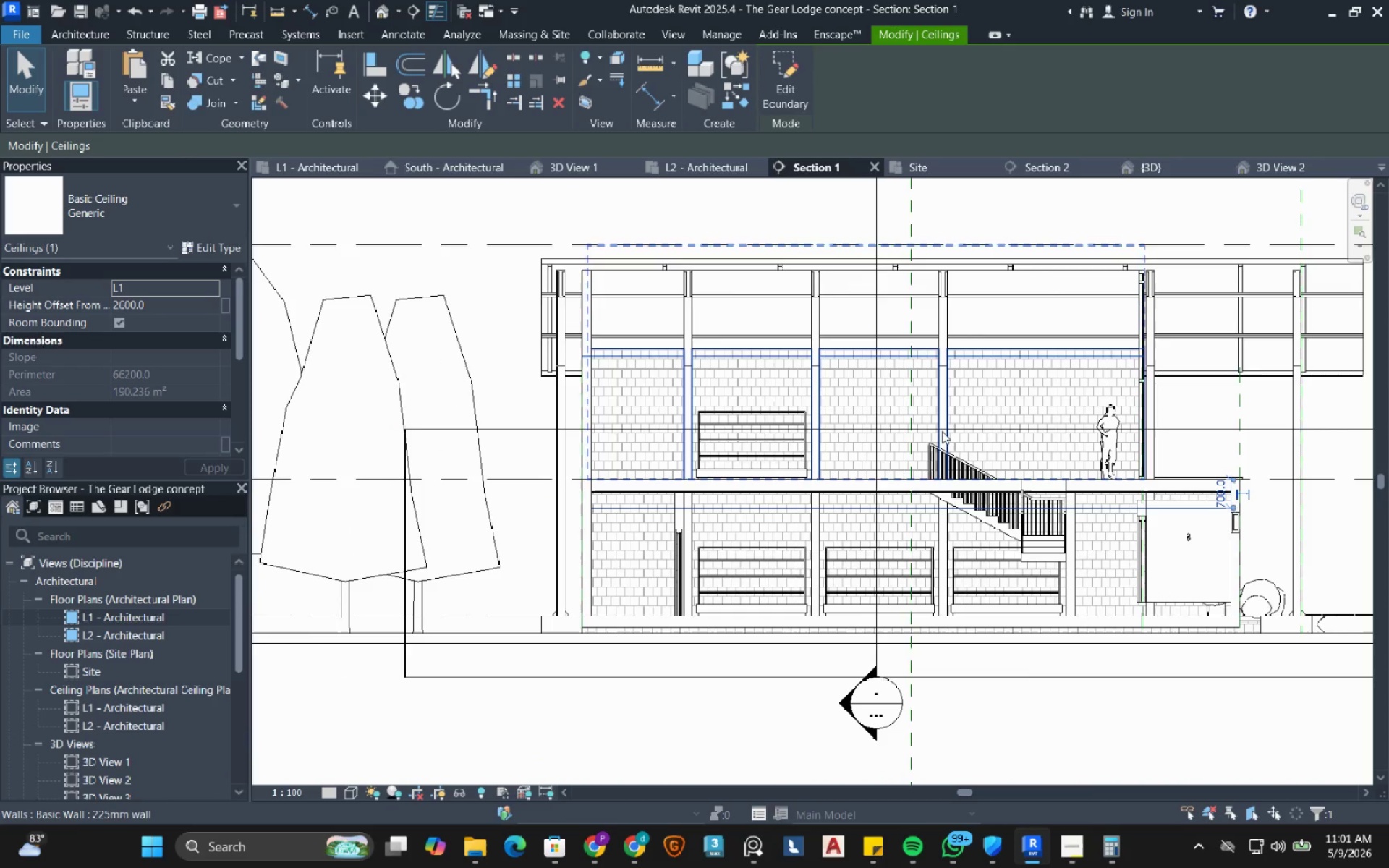 
scroll: coordinate [655, 493], scroll_direction: up, amount: 7.0
 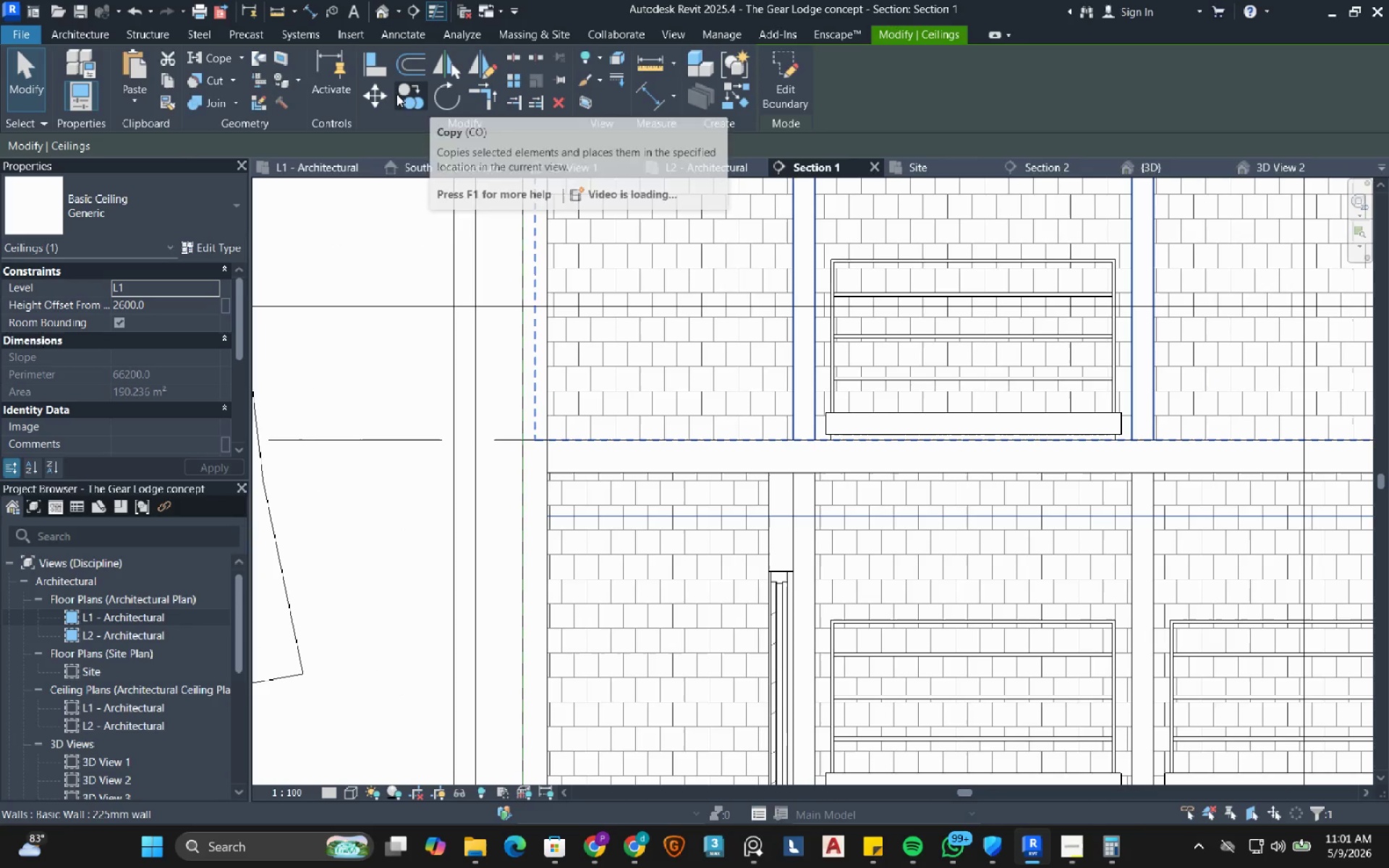 
left_click([379, 100])
 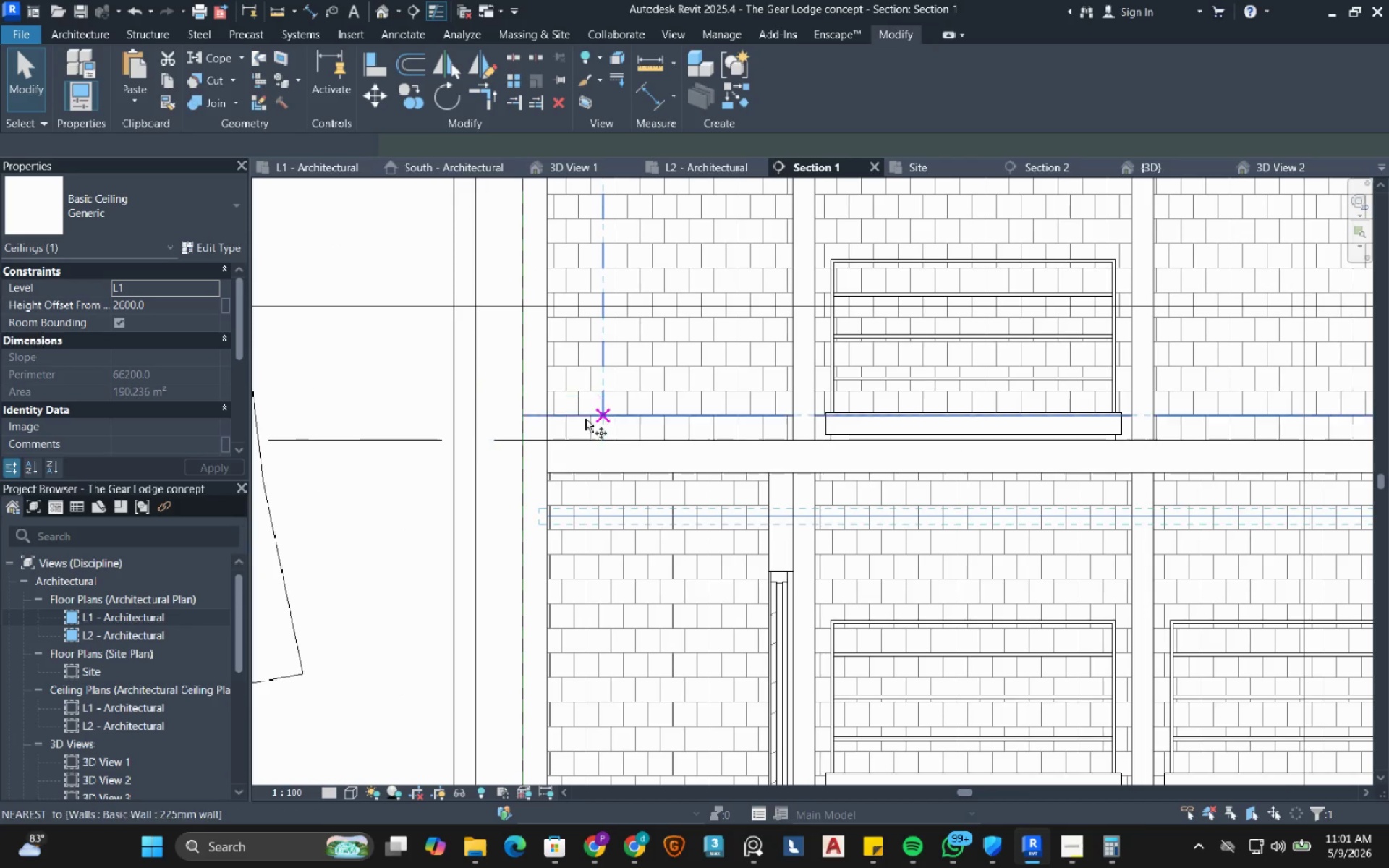 
scroll: coordinate [536, 532], scroll_direction: up, amount: 8.0
 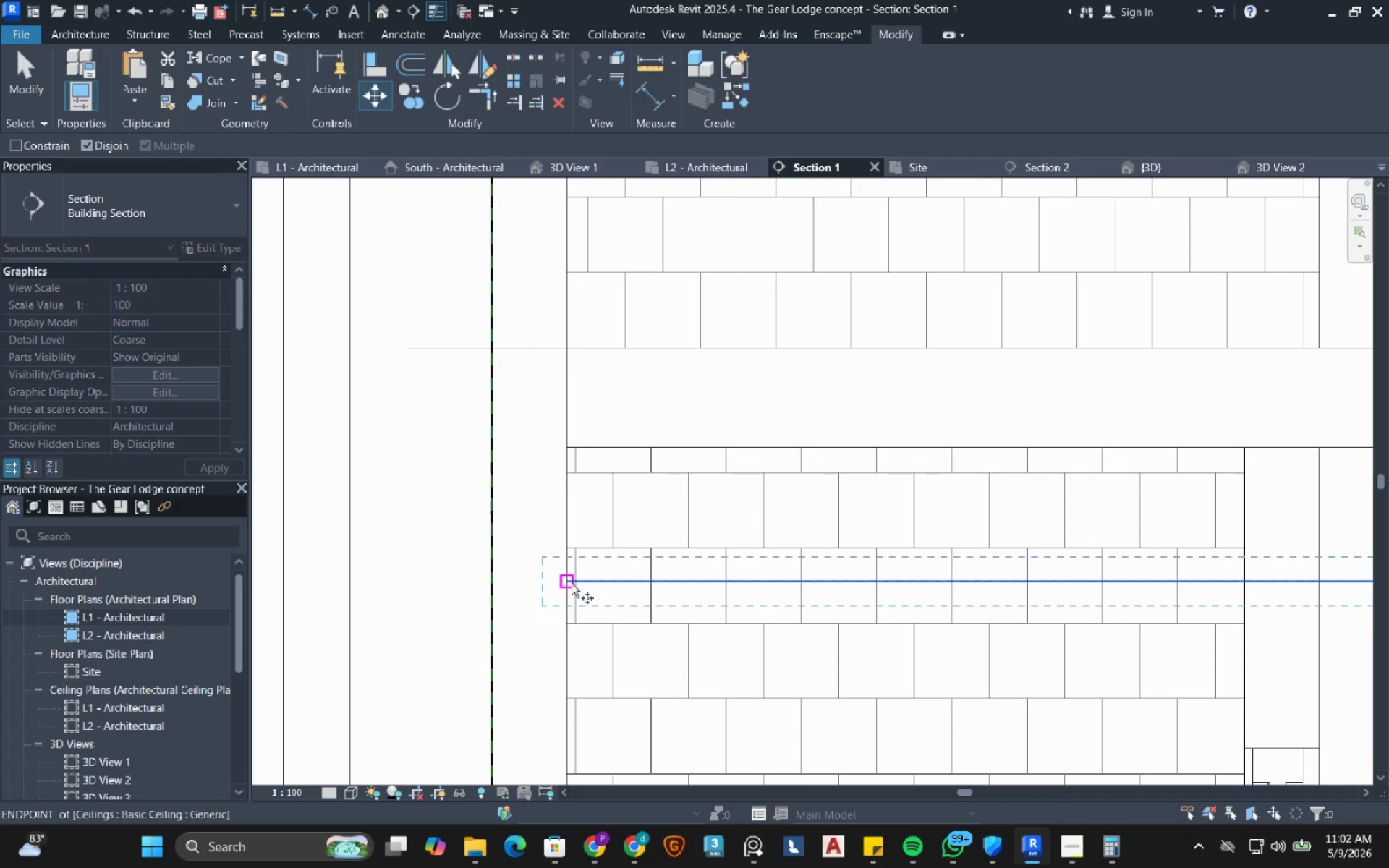 
left_click([572, 584])
 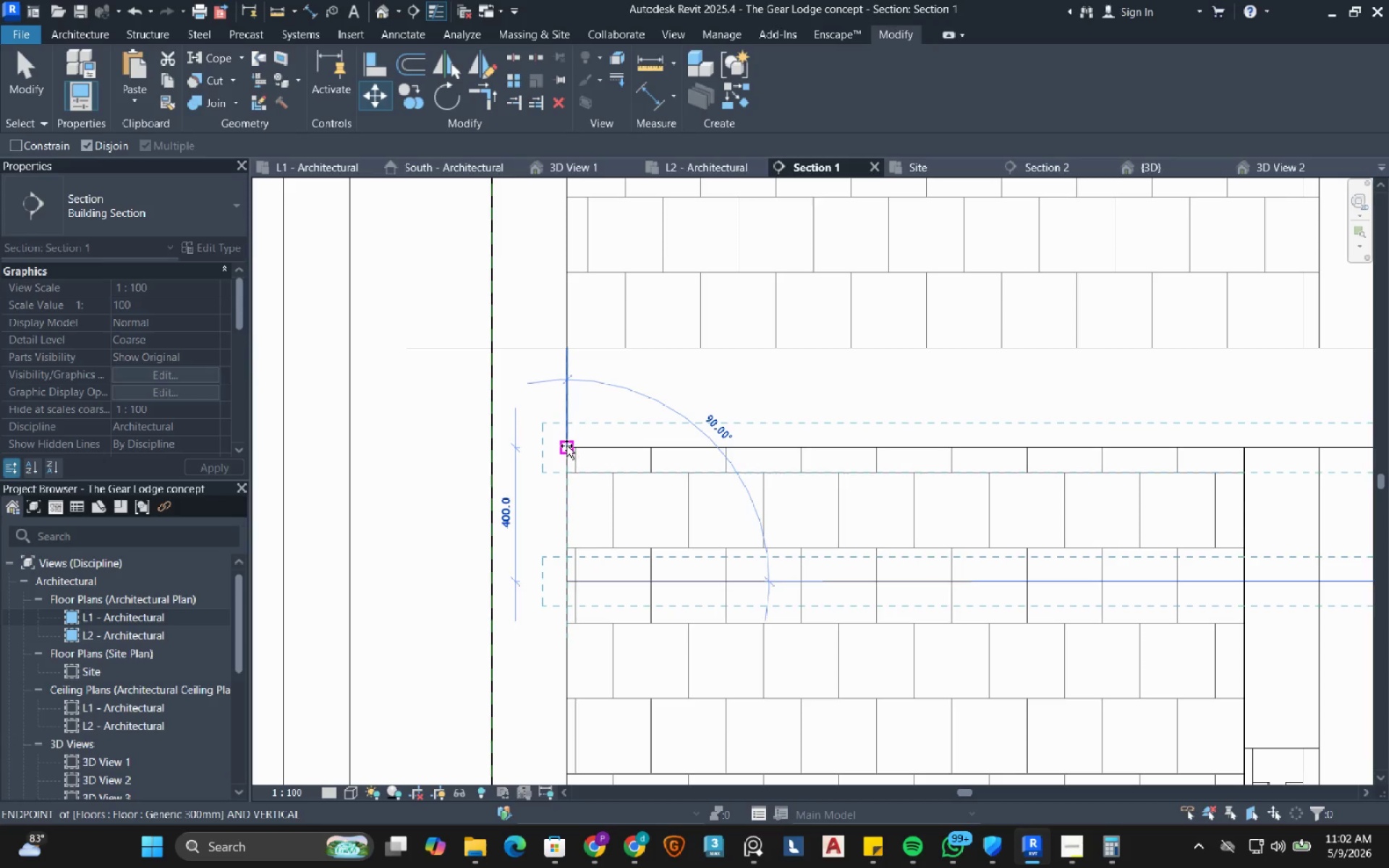 
left_click([566, 446])
 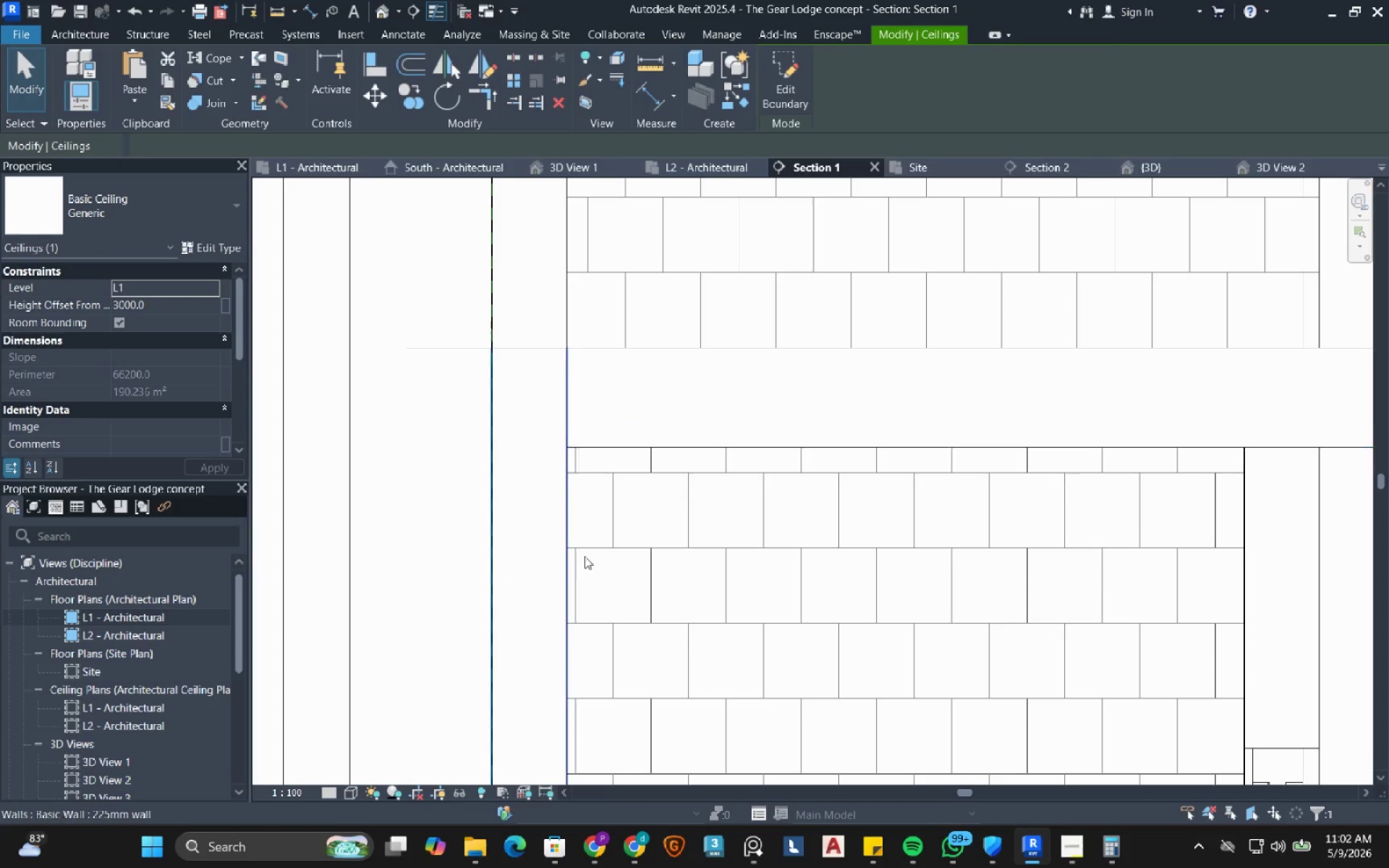 
key(Escape)
 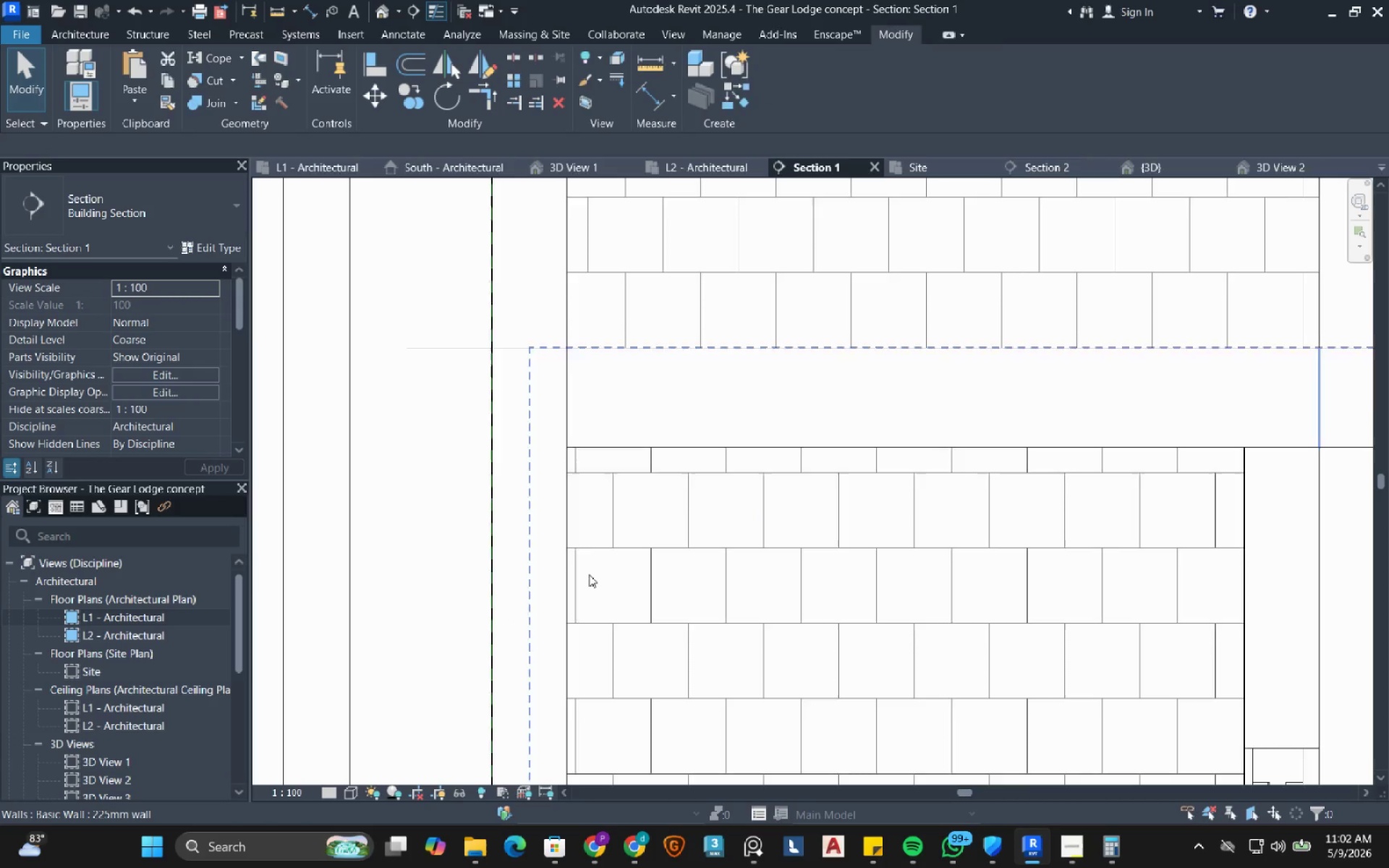 
scroll: coordinate [587, 582], scroll_direction: down, amount: 6.0
 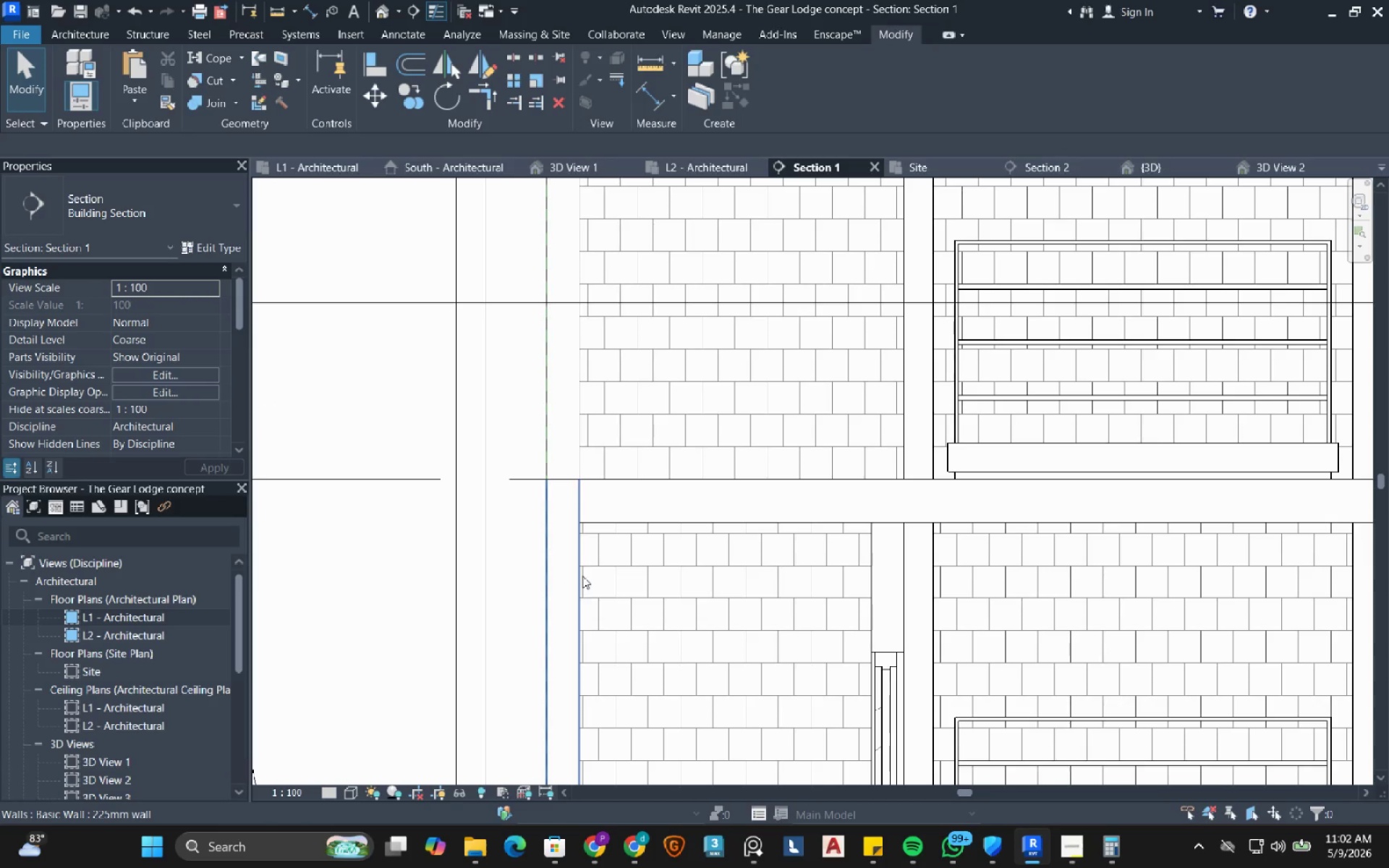 
wait(8.42)
 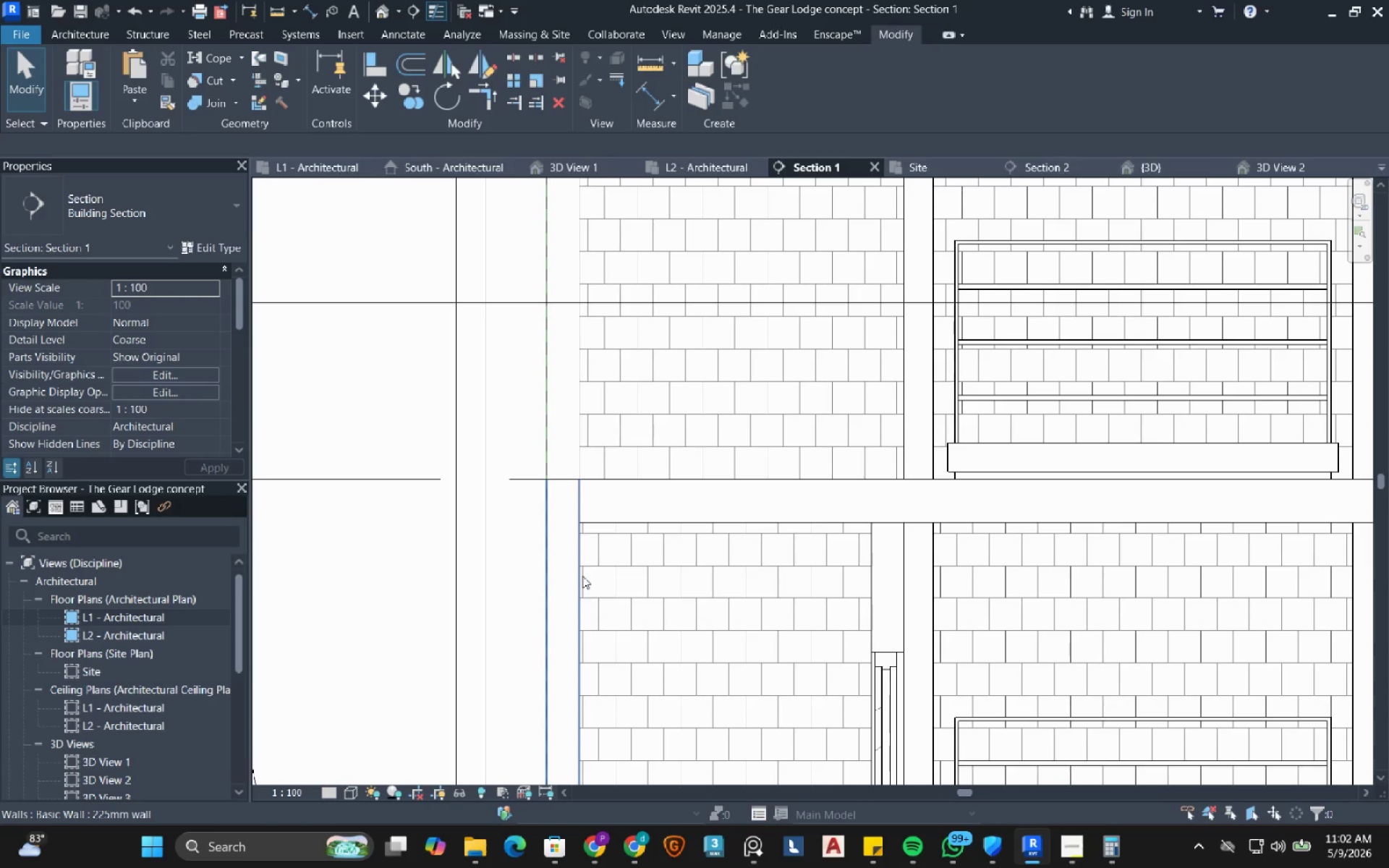 
double_click([111, 705])
 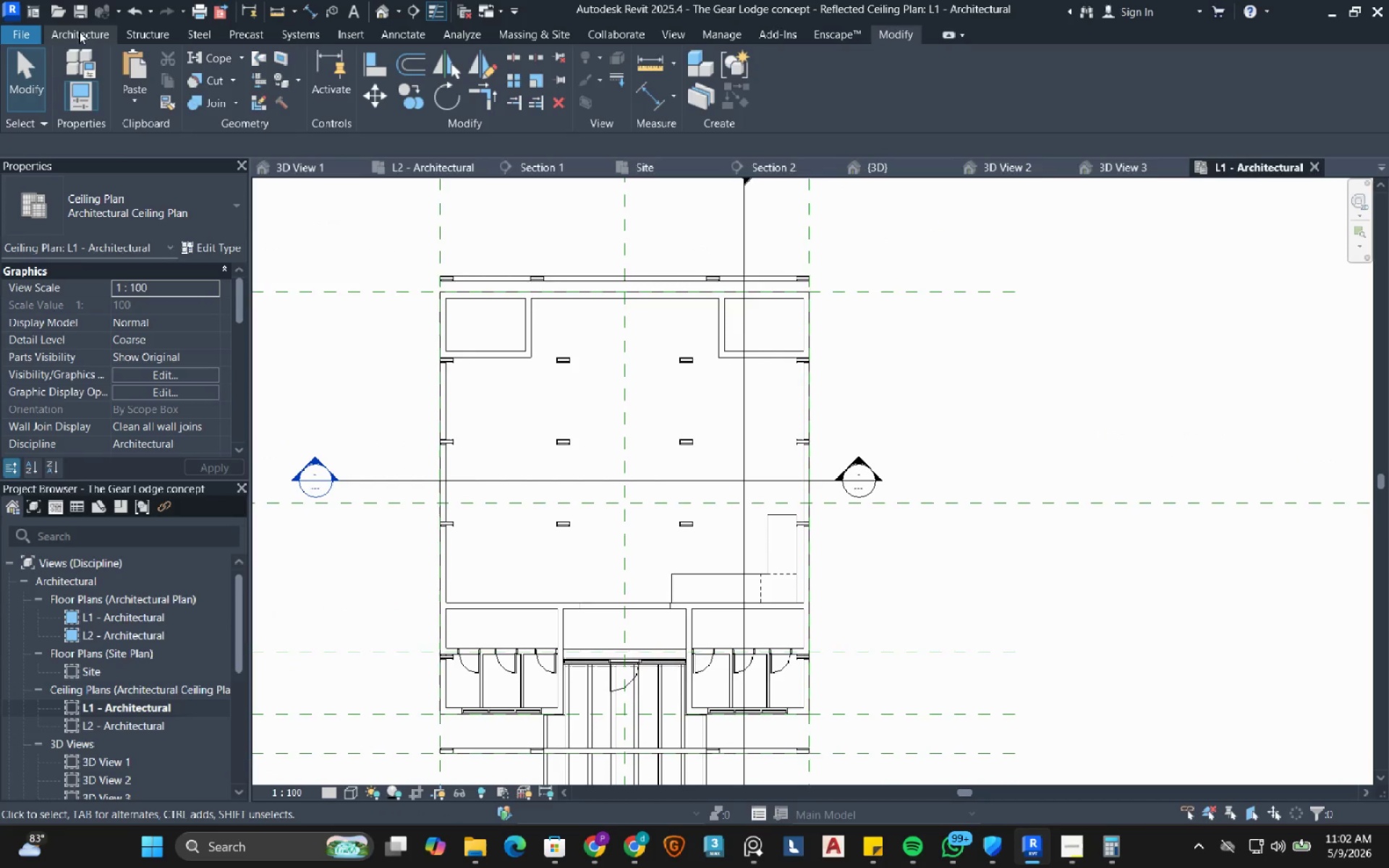 
mouse_move([171, 72])
 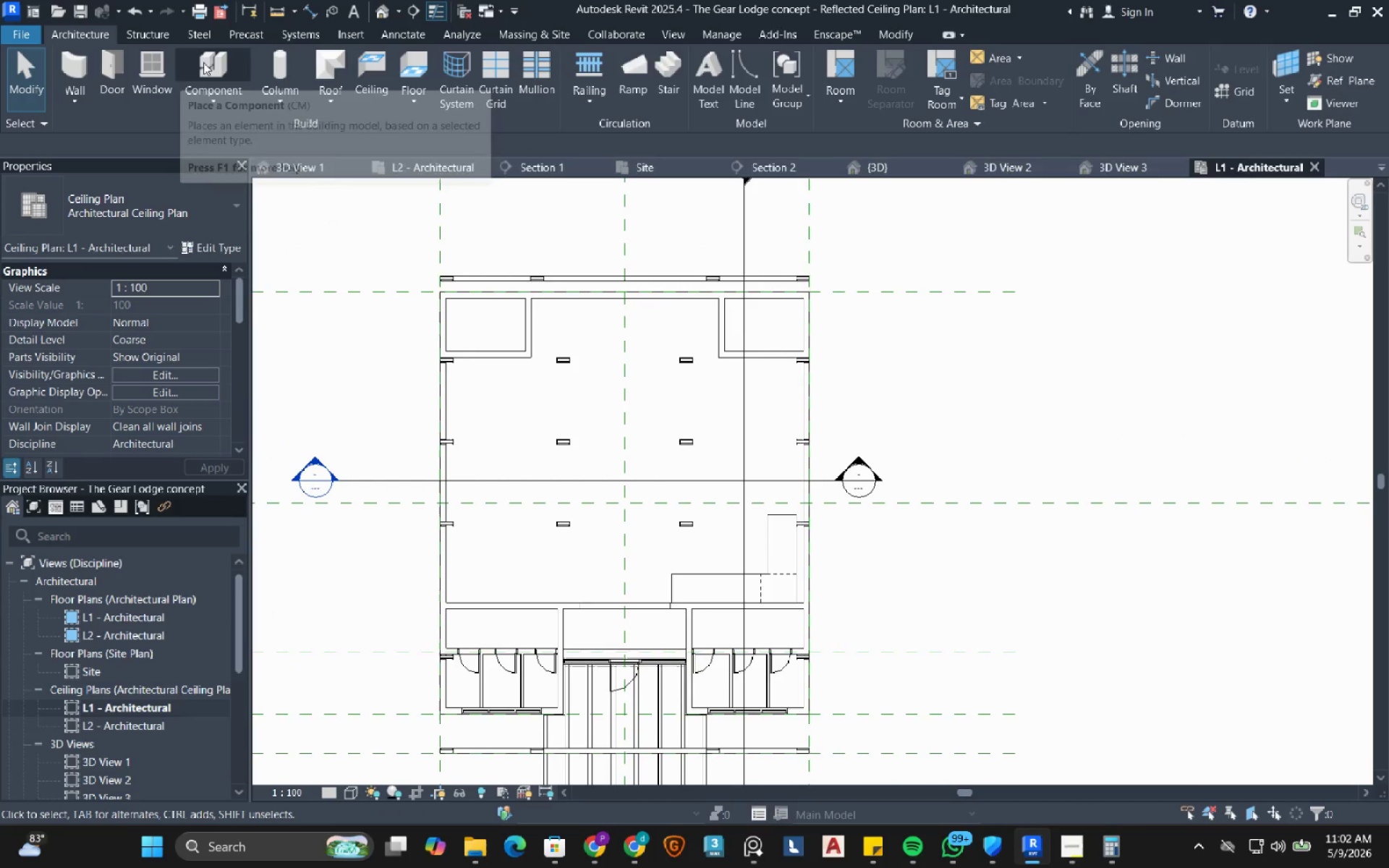 
left_click([203, 62])
 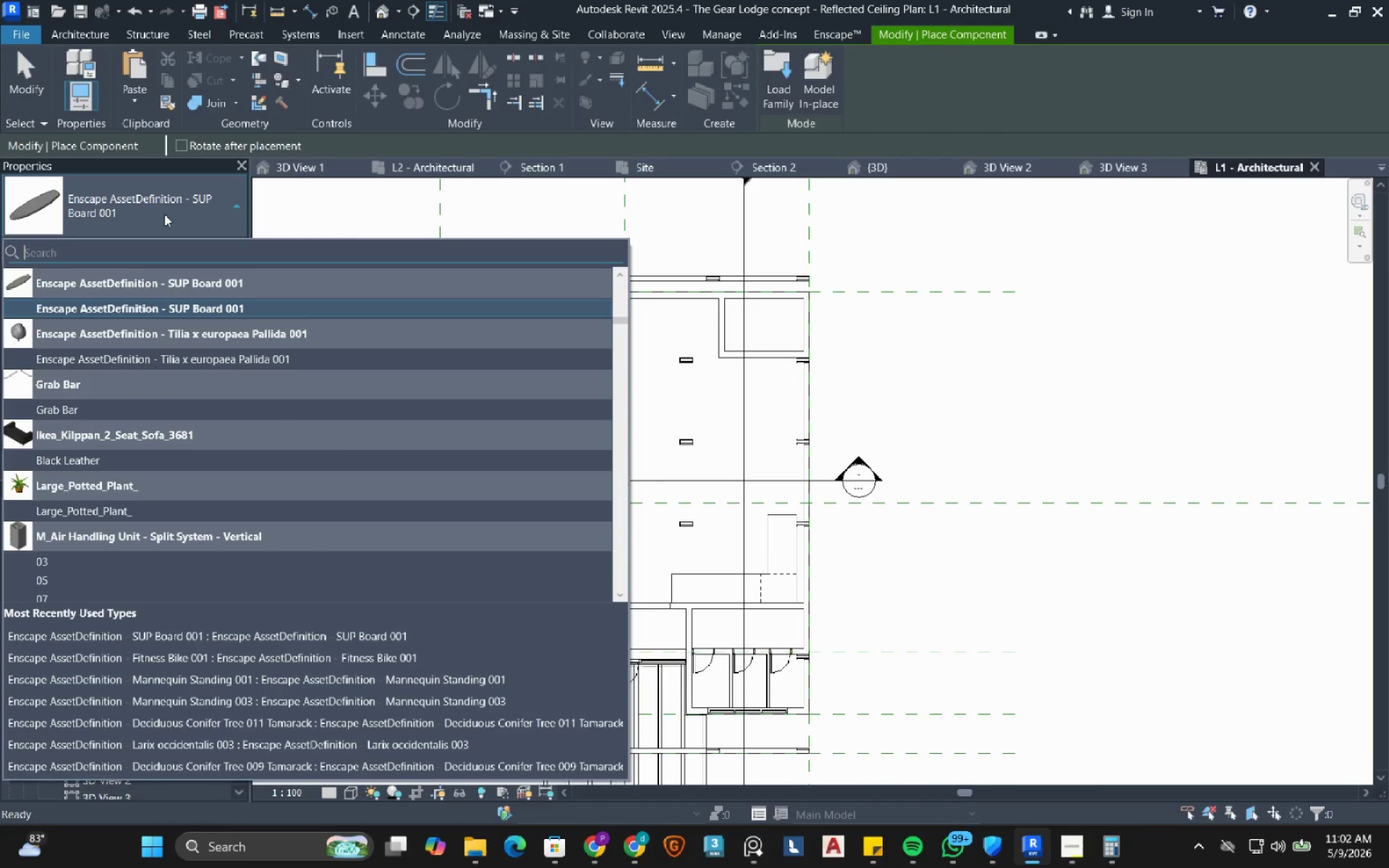 
type(ligj)
key(Backspace)
type(ht)
 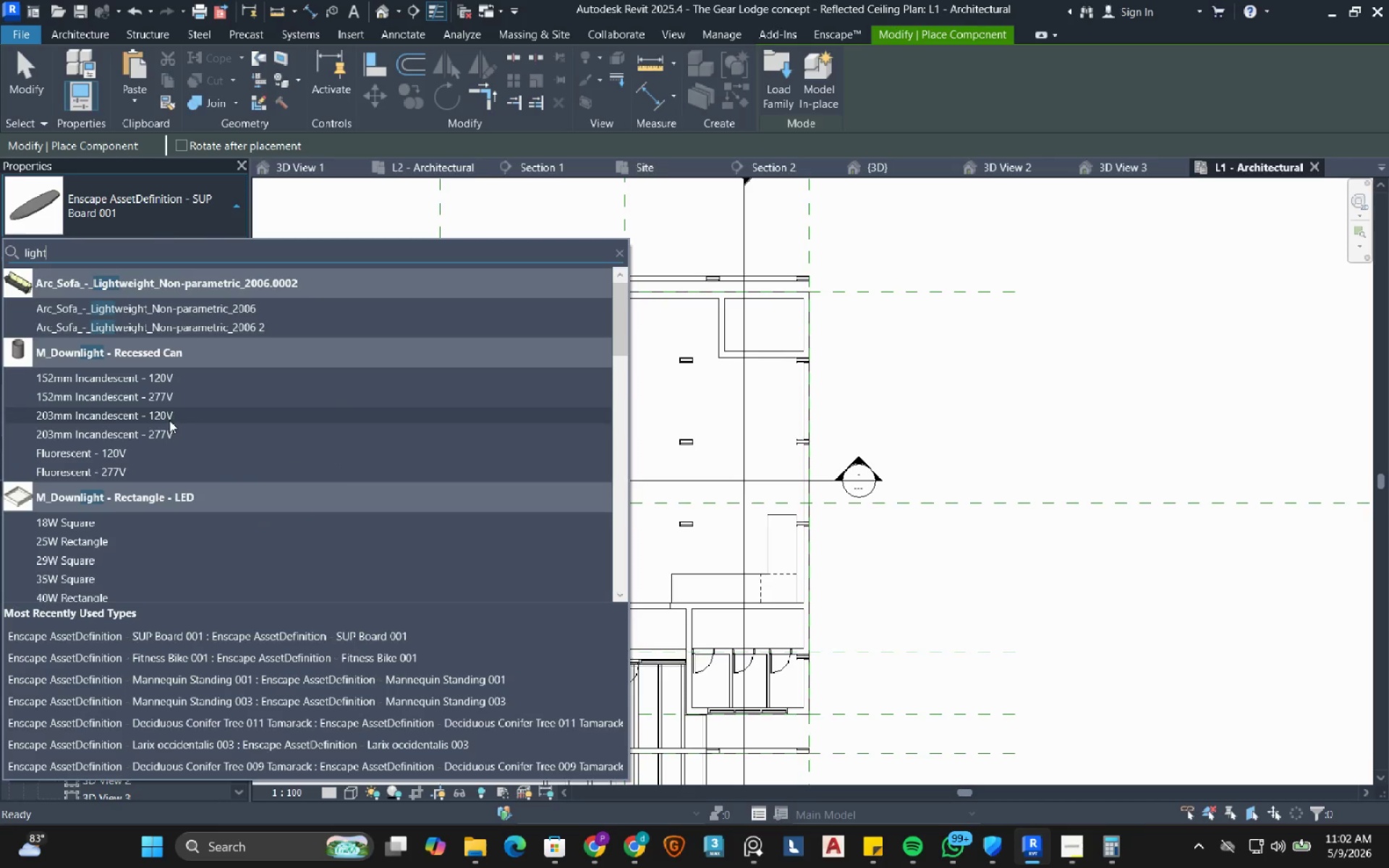 
scroll: coordinate [169, 422], scroll_direction: up, amount: 2.0
 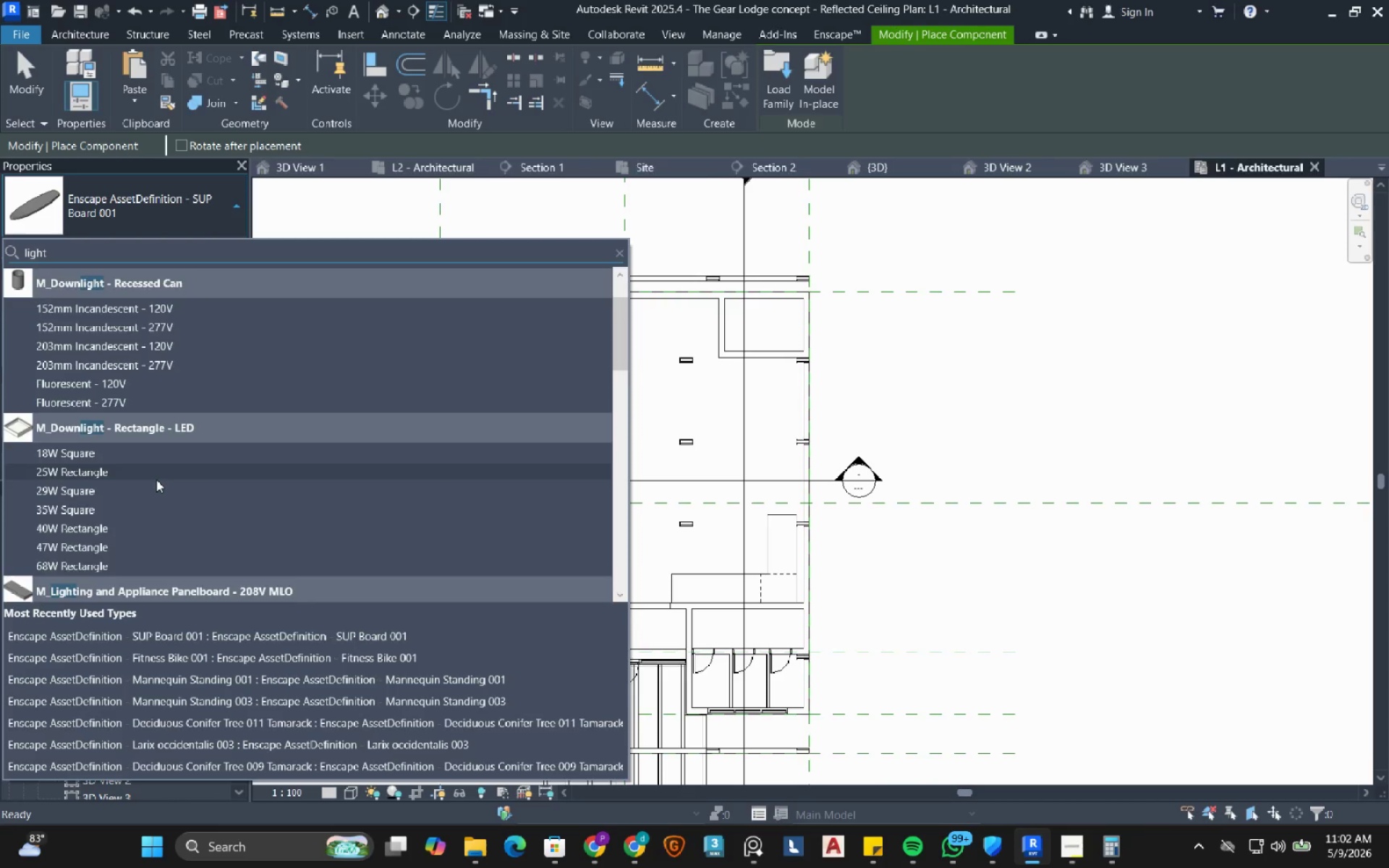 
scroll: coordinate [153, 477], scroll_direction: down, amount: 4.0
 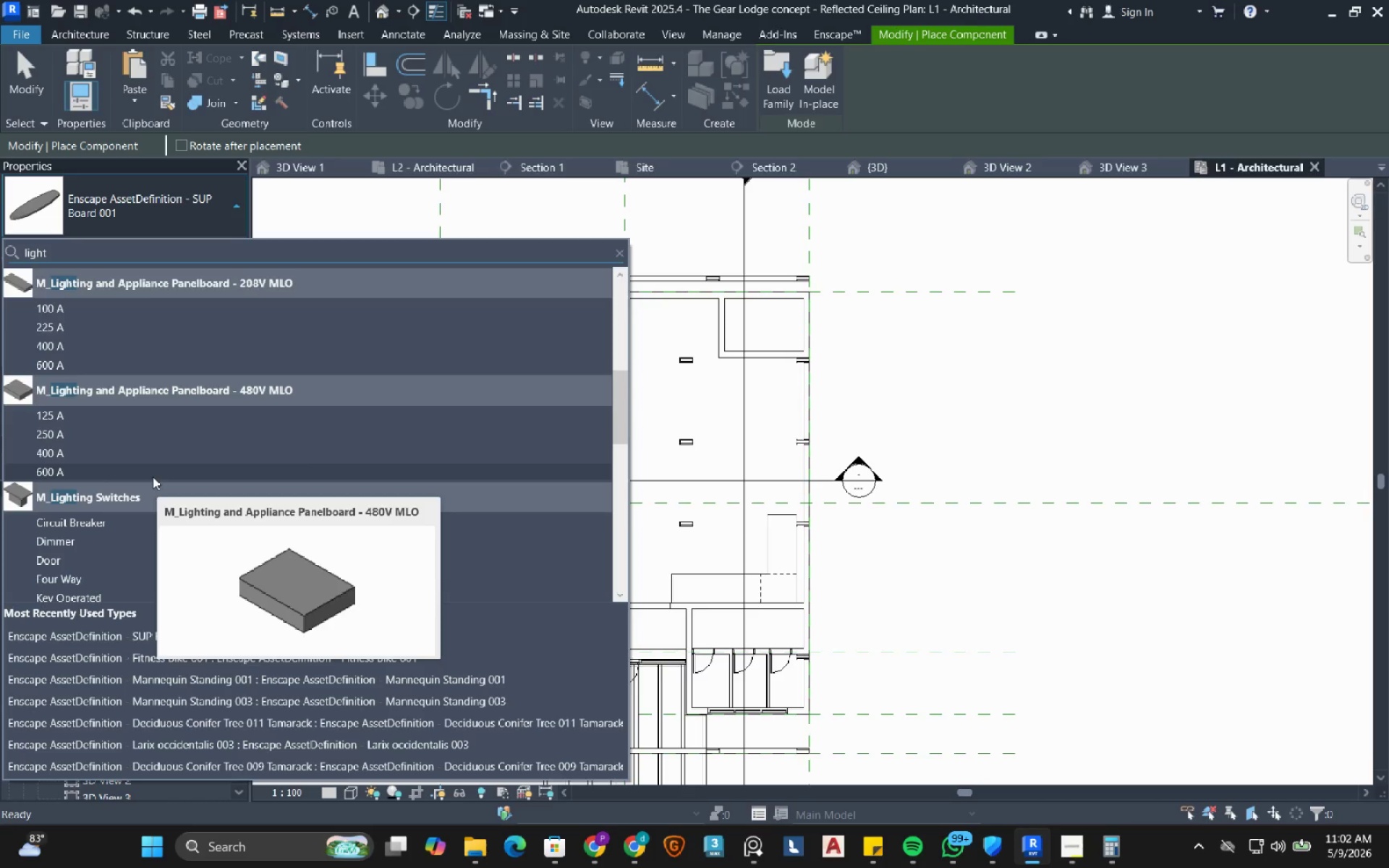 
scroll: coordinate [153, 474], scroll_direction: up, amount: 4.0
 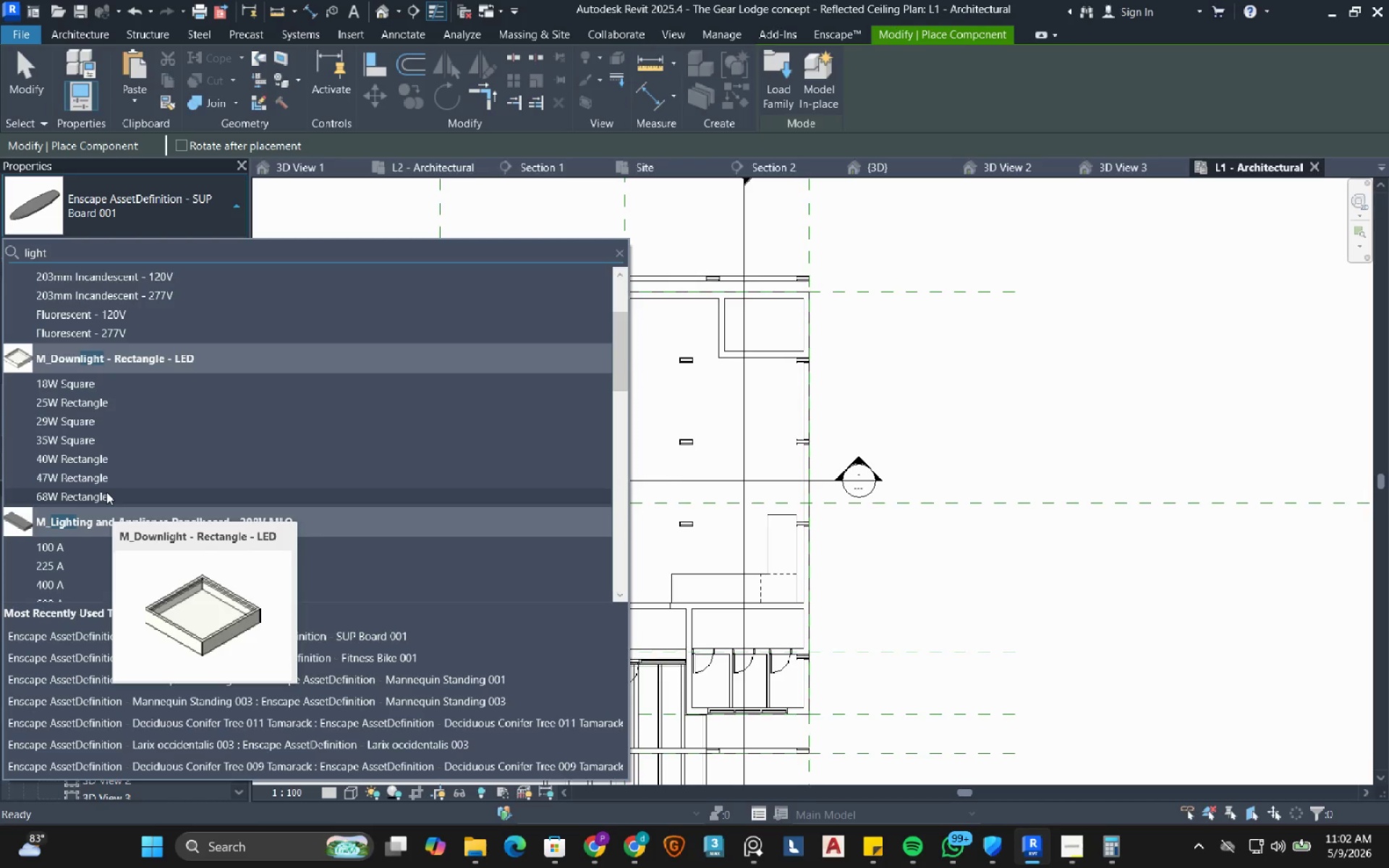 
left_click([106, 492])
 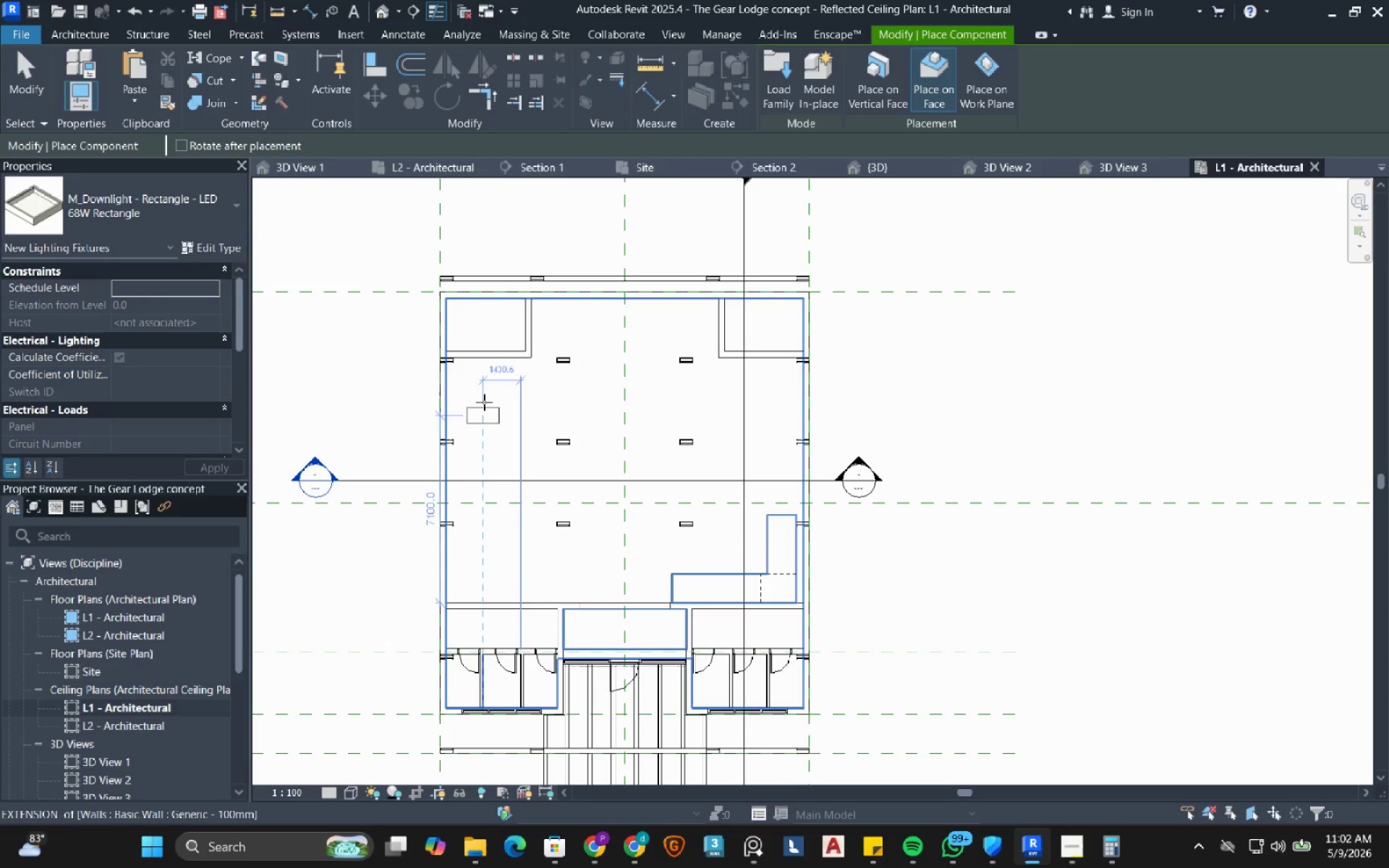 
scroll: coordinate [494, 391], scroll_direction: up, amount: 4.0
 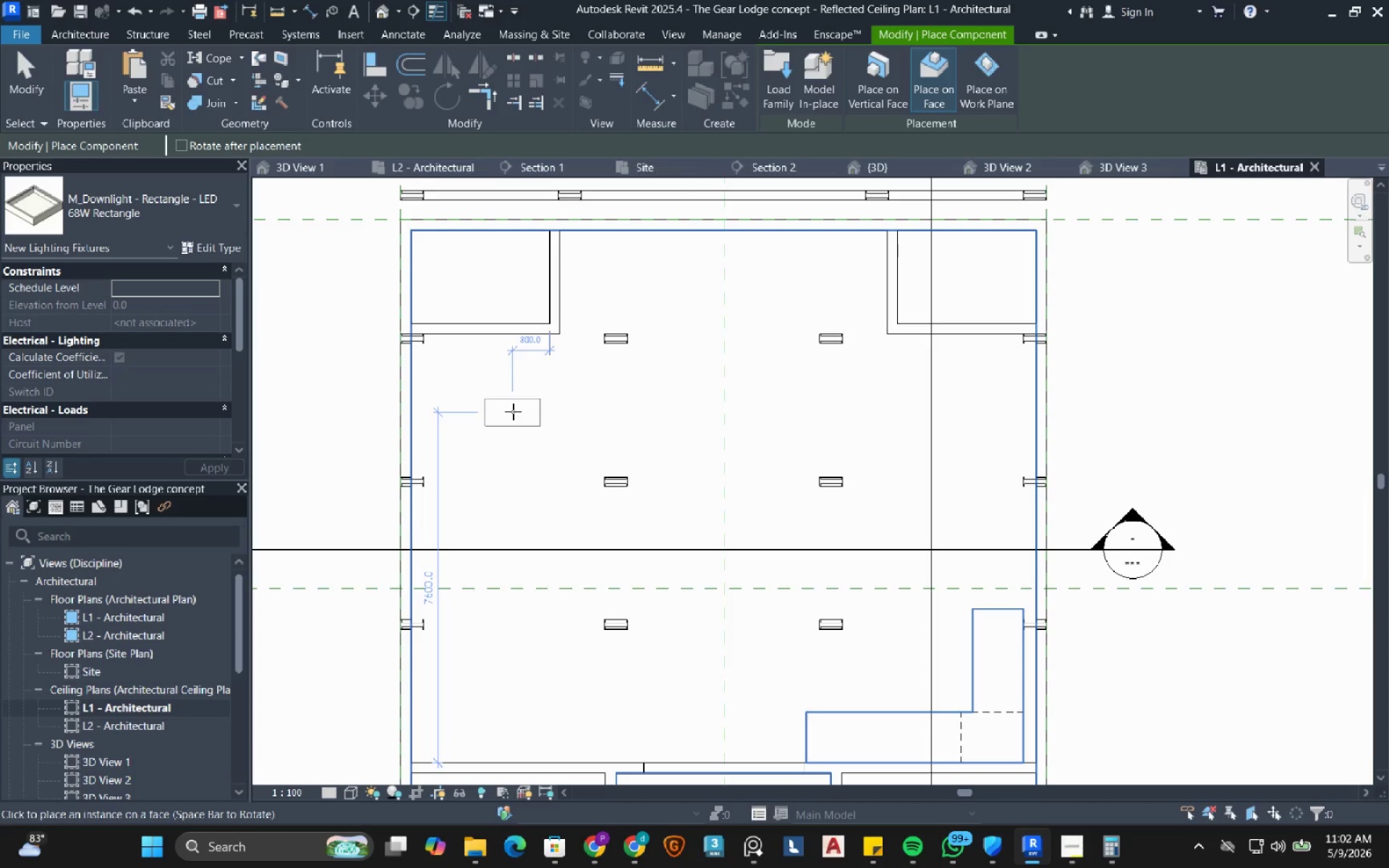 
left_click([513, 412])
 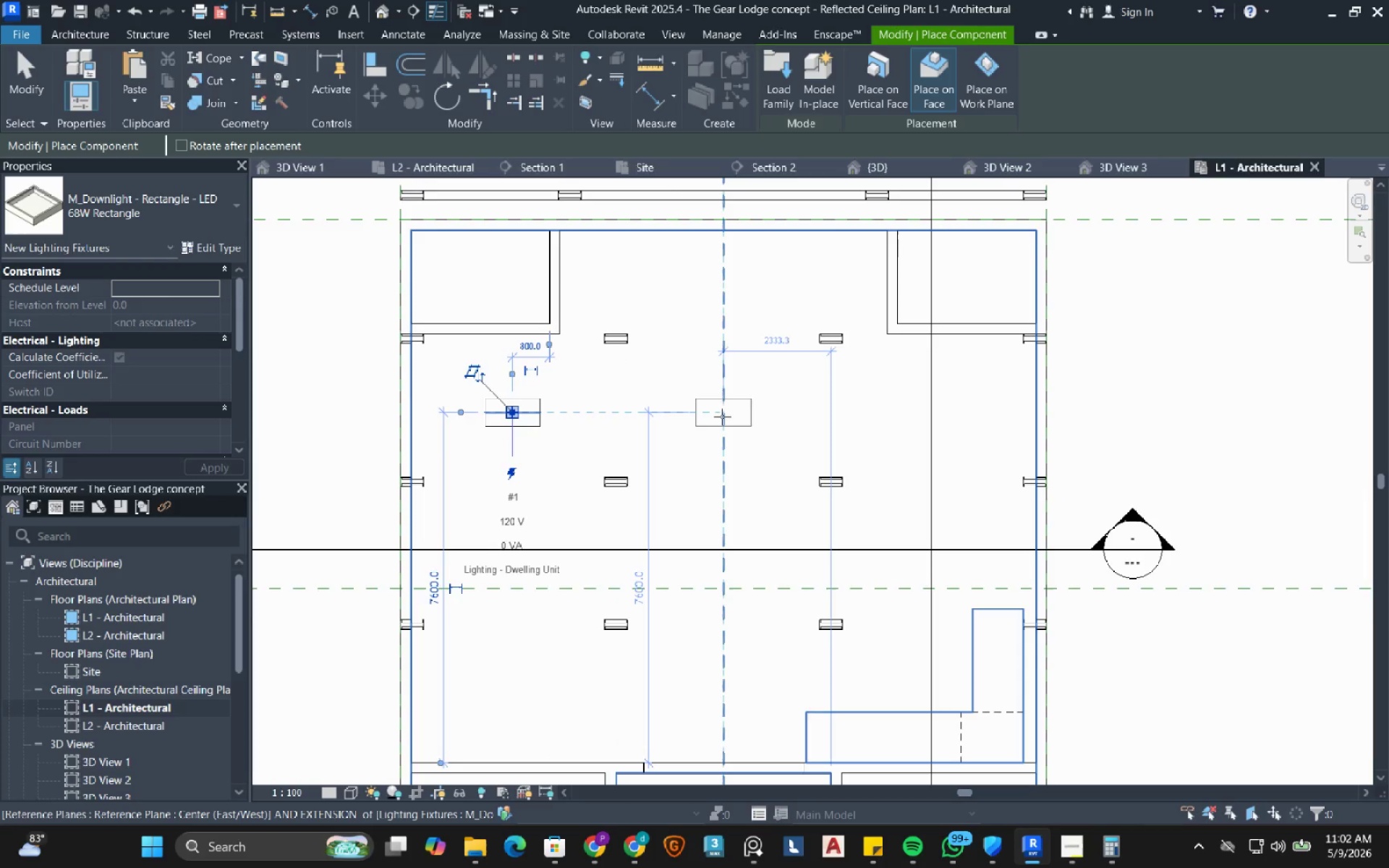 
left_click([723, 417])
 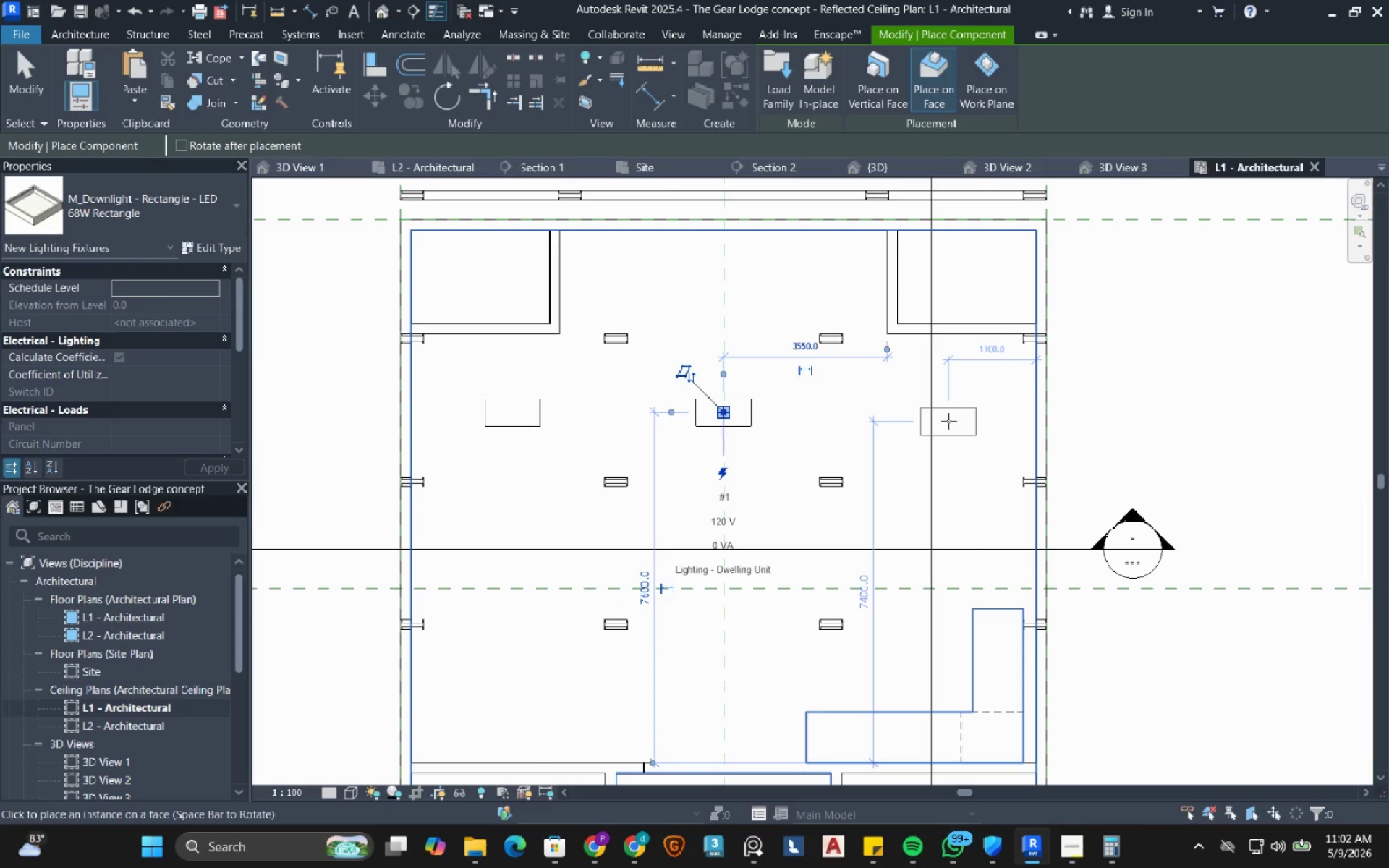 
key(Escape)
 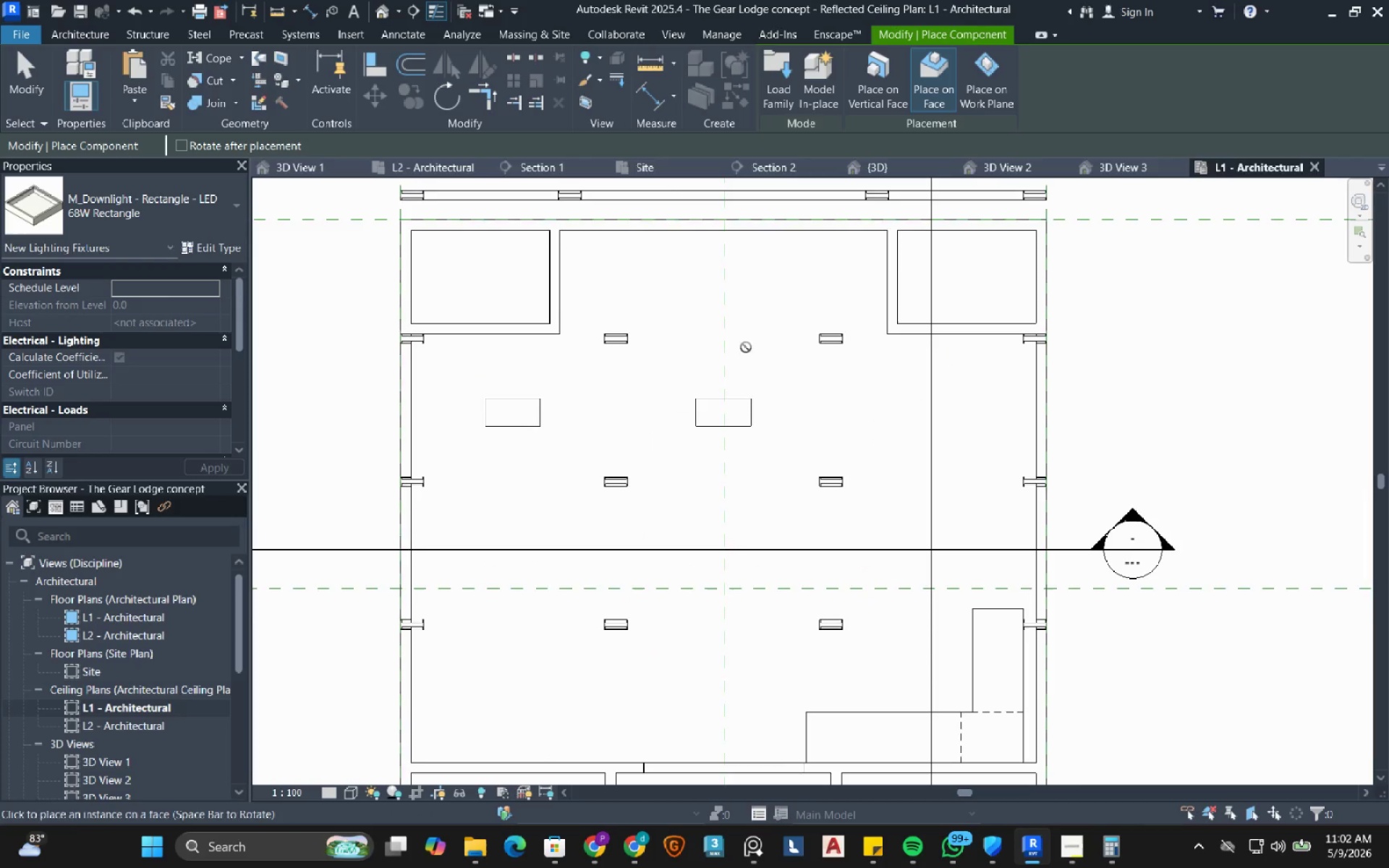 
key(Escape)
 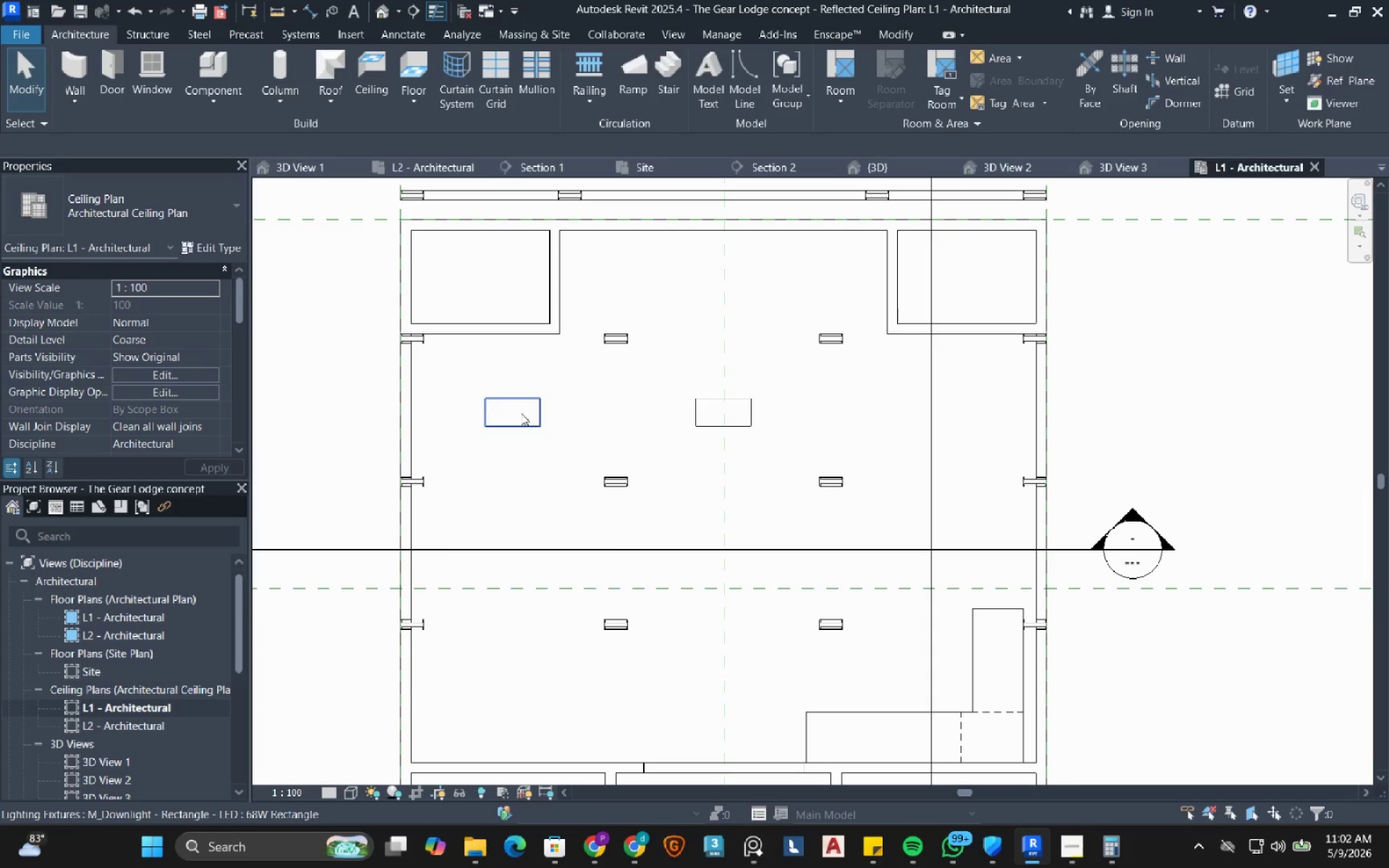 
left_click([521, 413])
 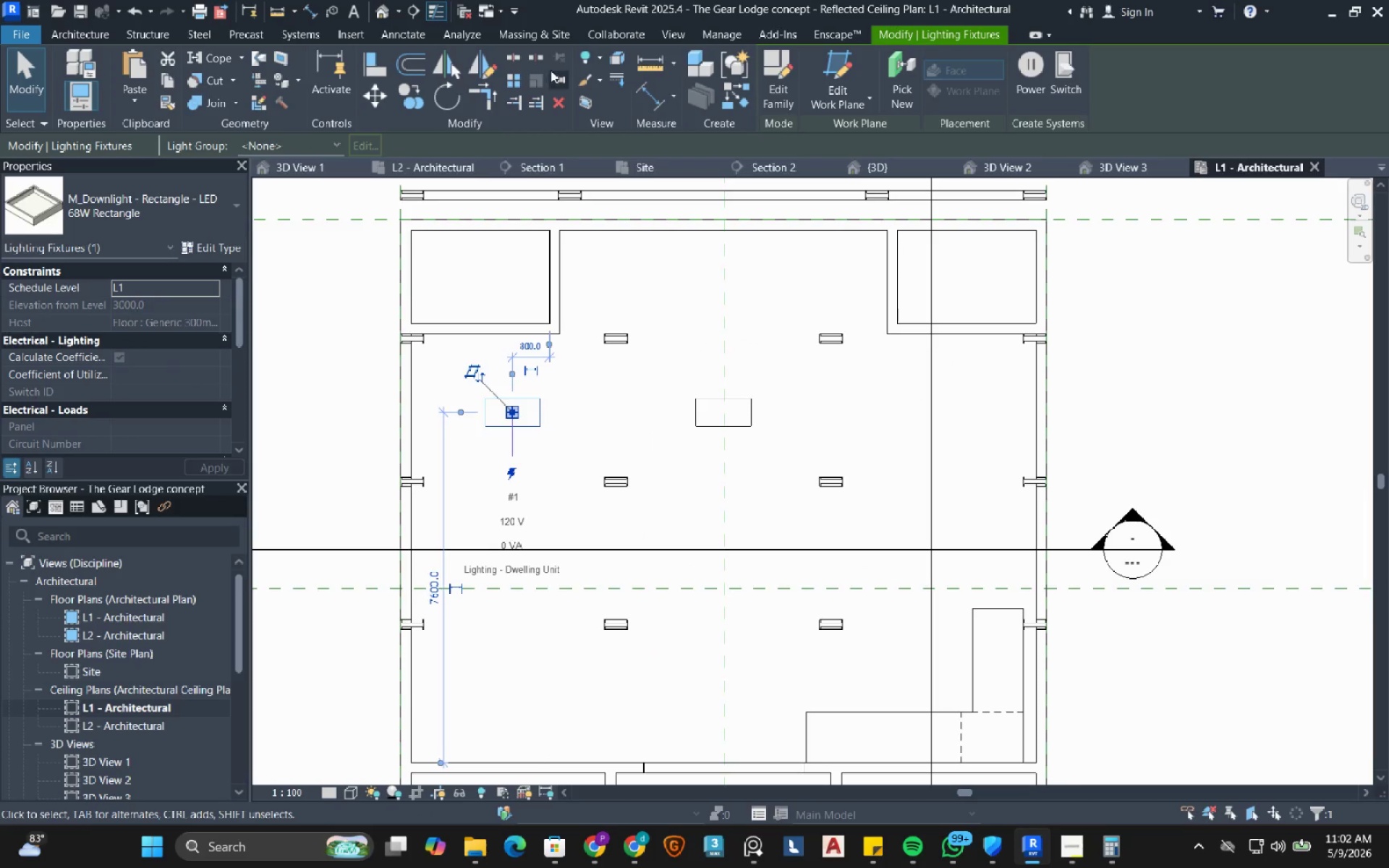 
left_click([484, 72])
 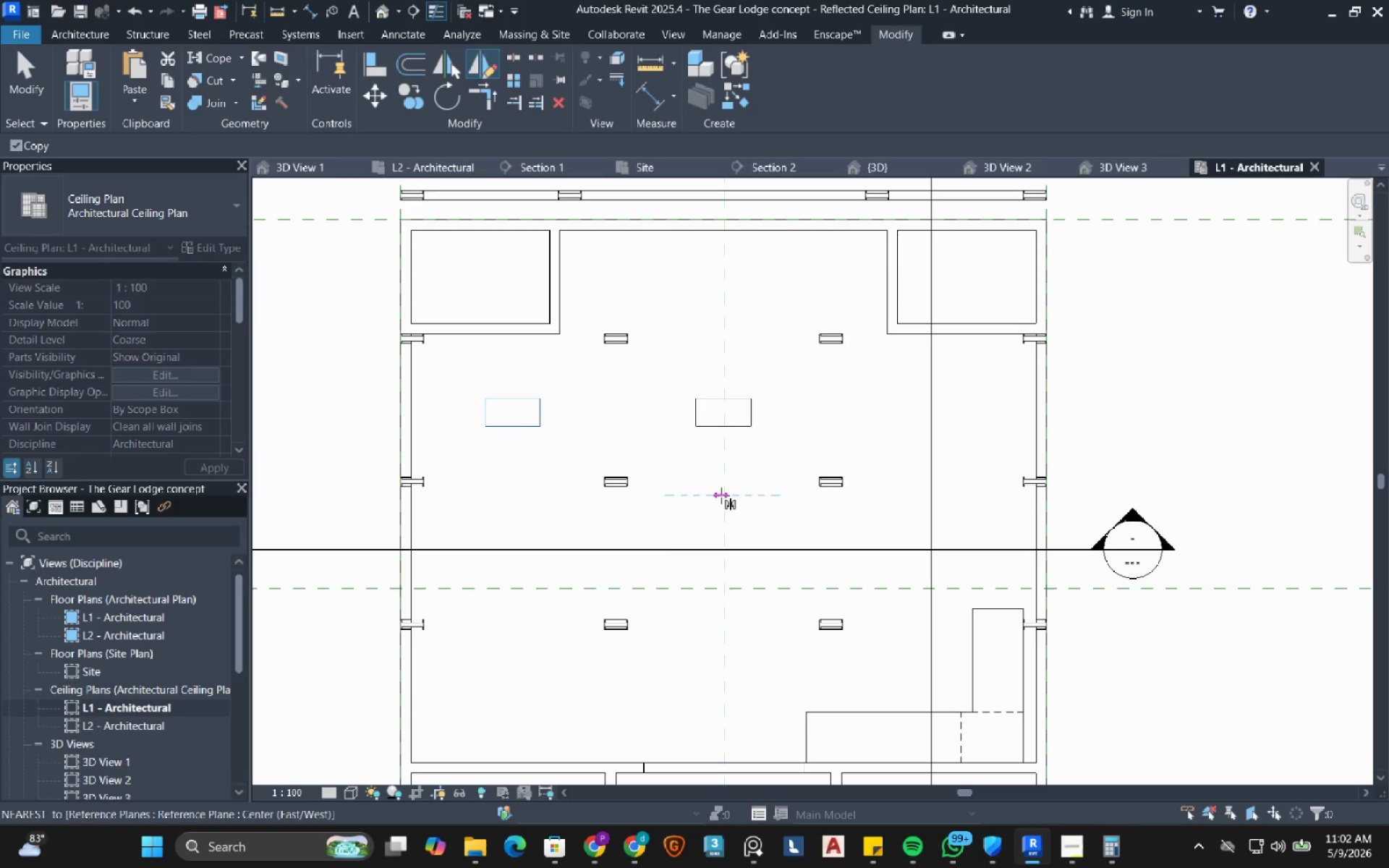 
double_click([721, 516])
 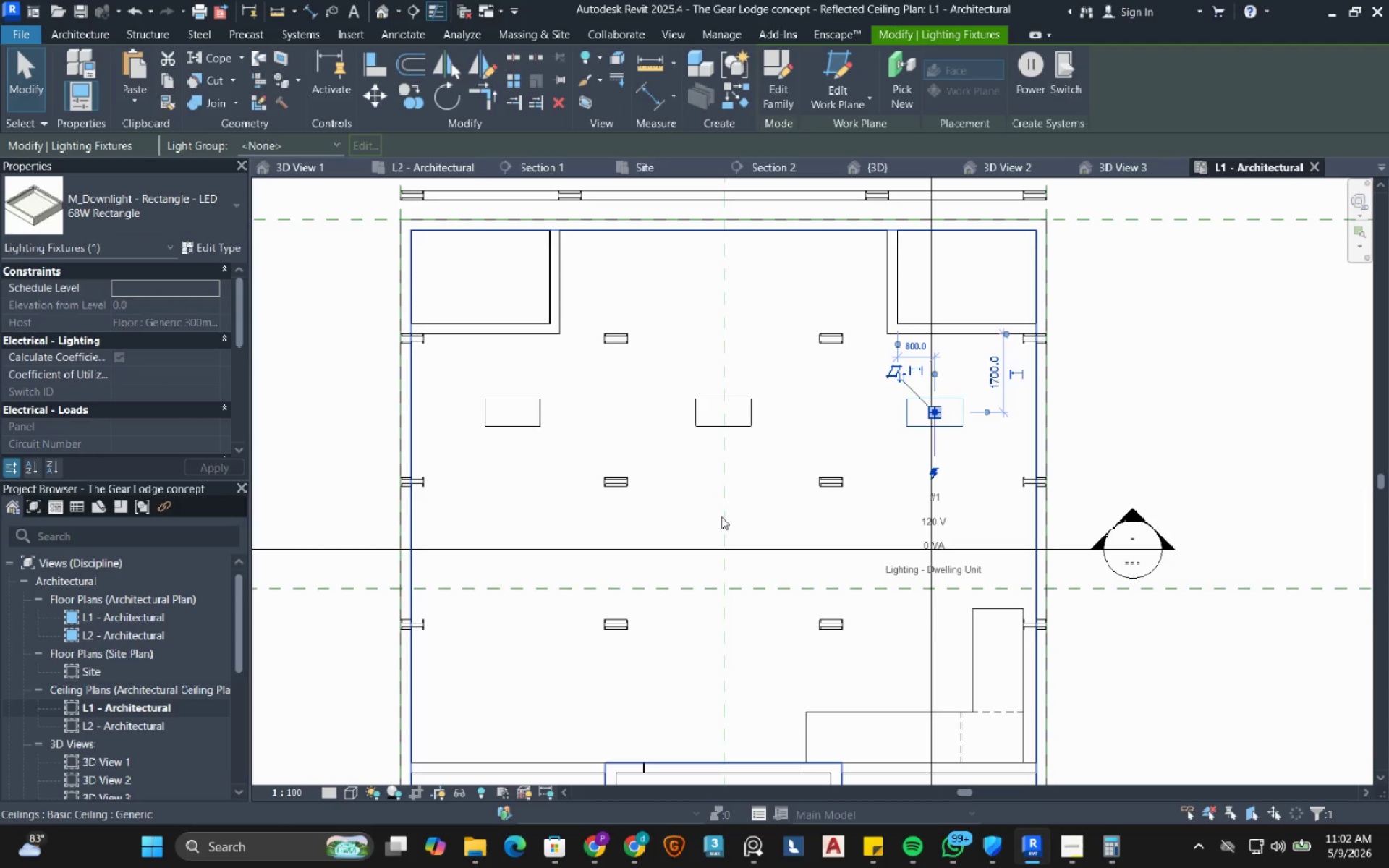 
key(Escape)
 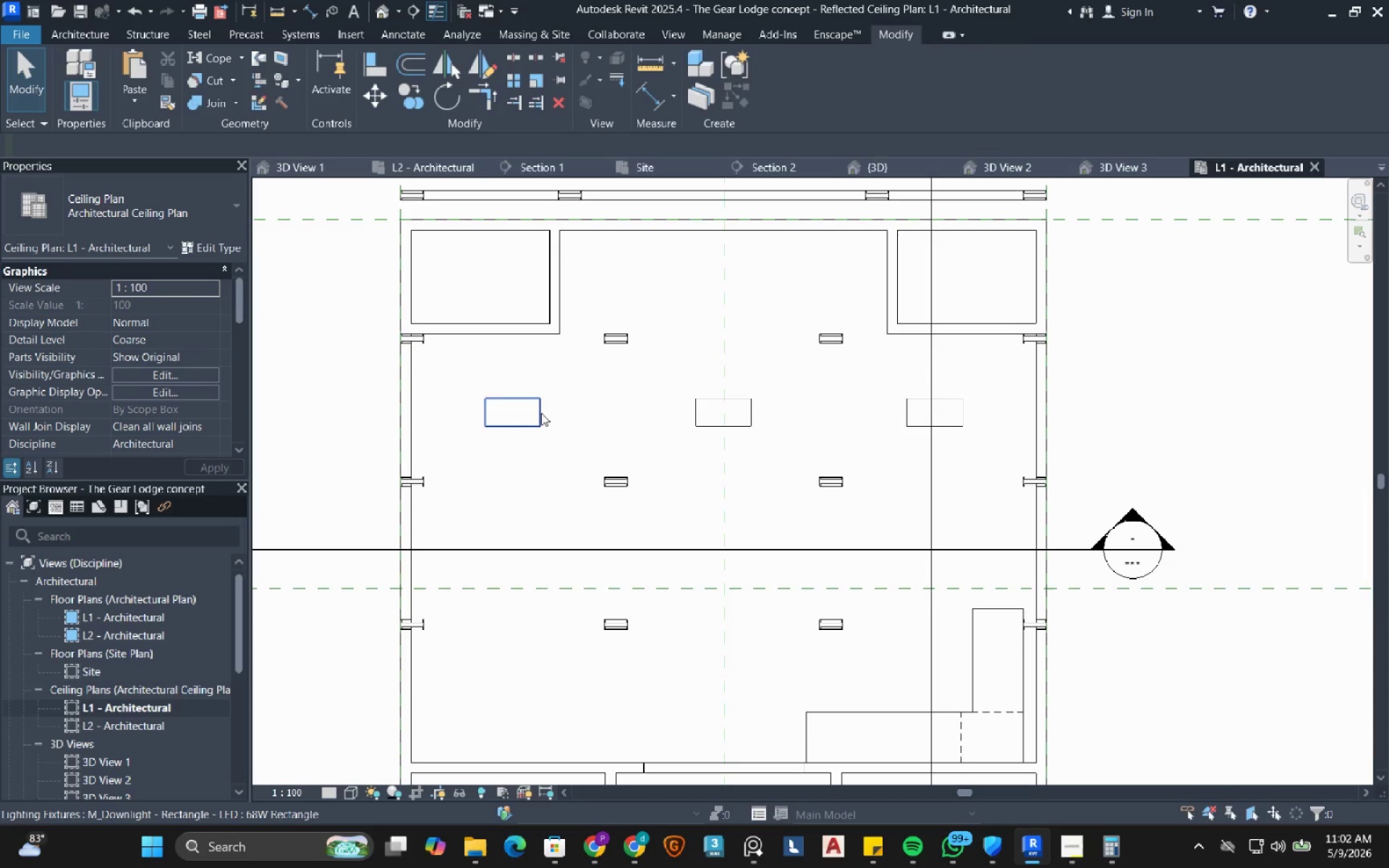 
left_click([541, 413])
 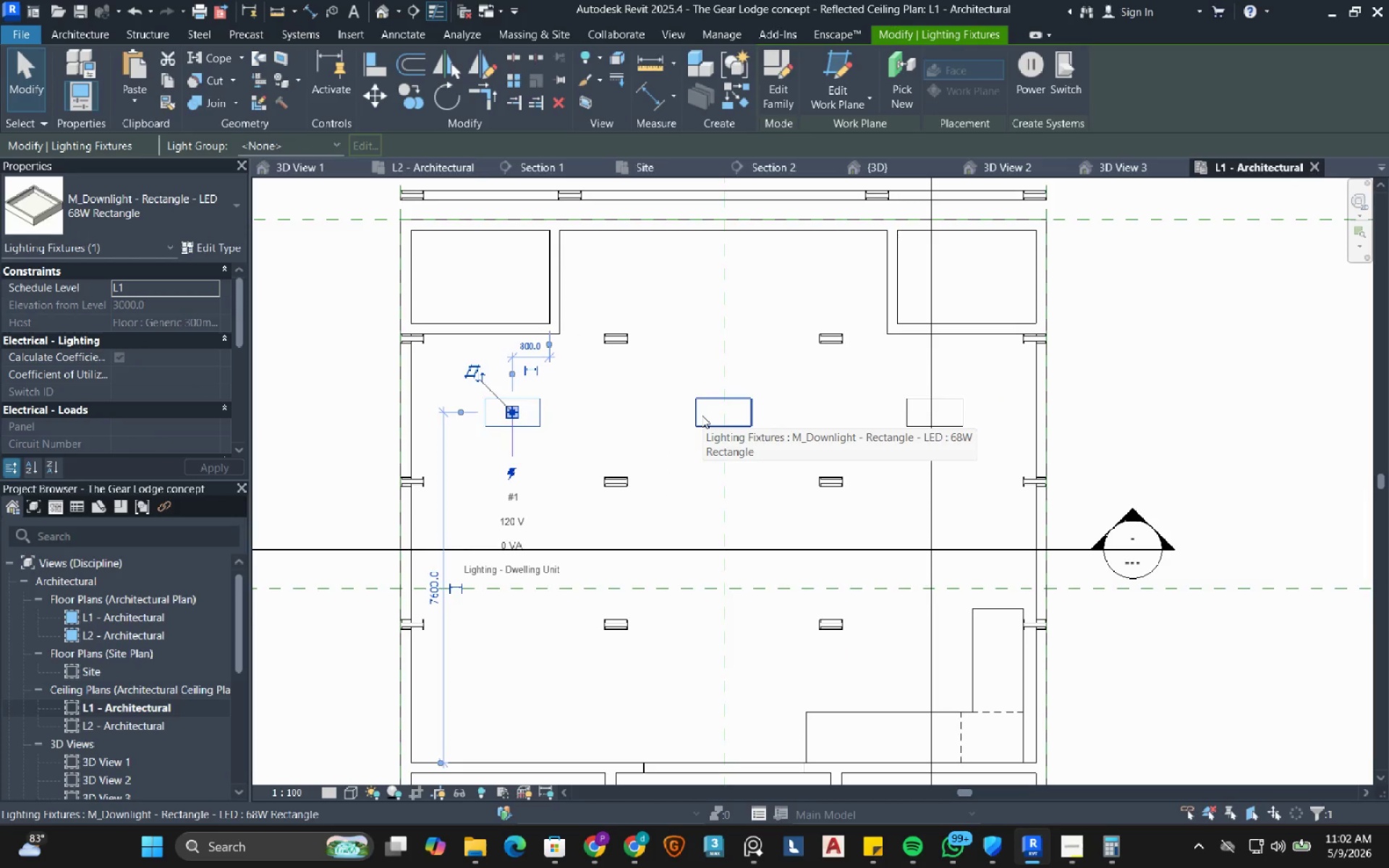 
hold_key(key=ControlRight, duration=1.58)
left_click([702, 415])
 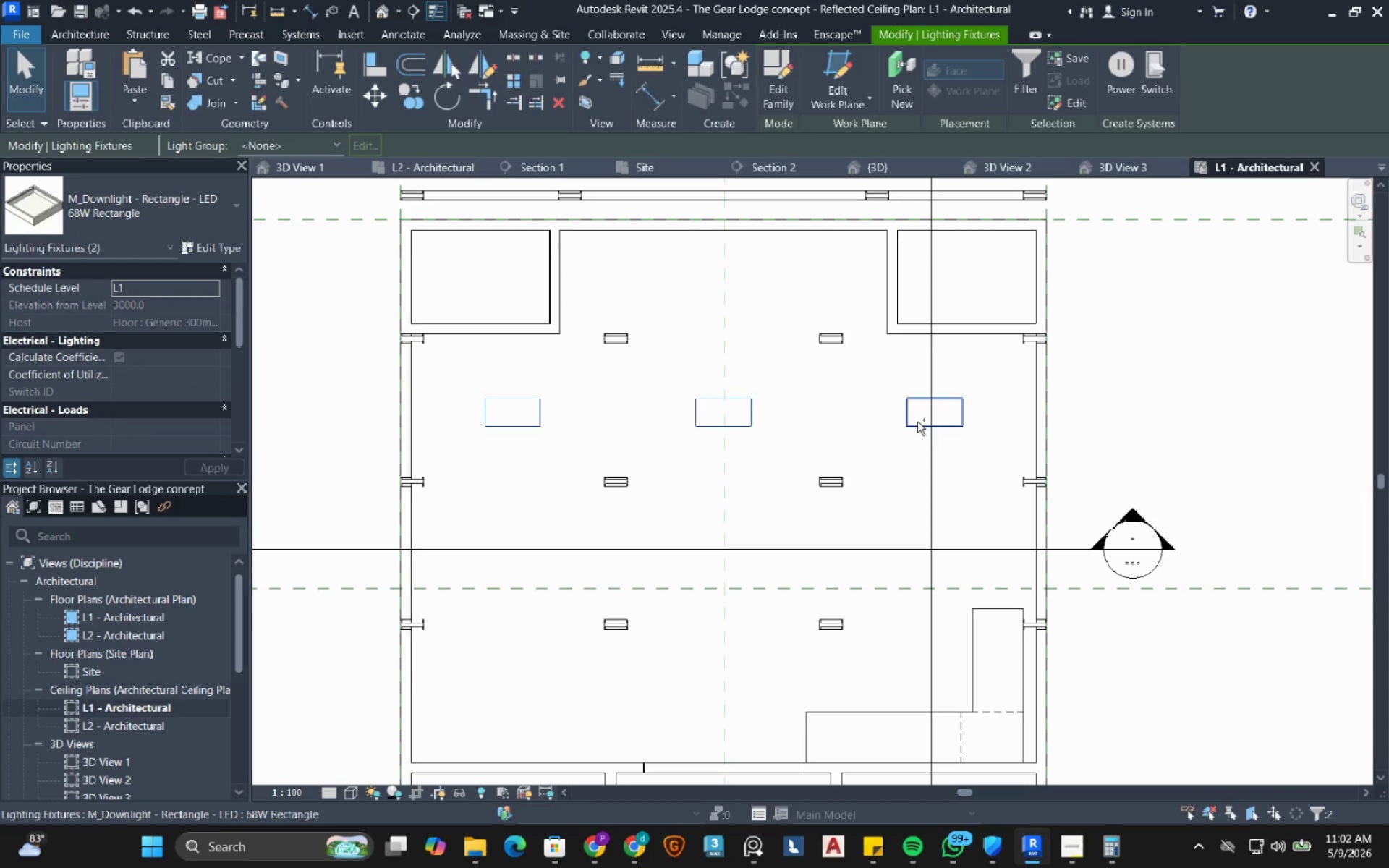 
left_click([916, 421])
 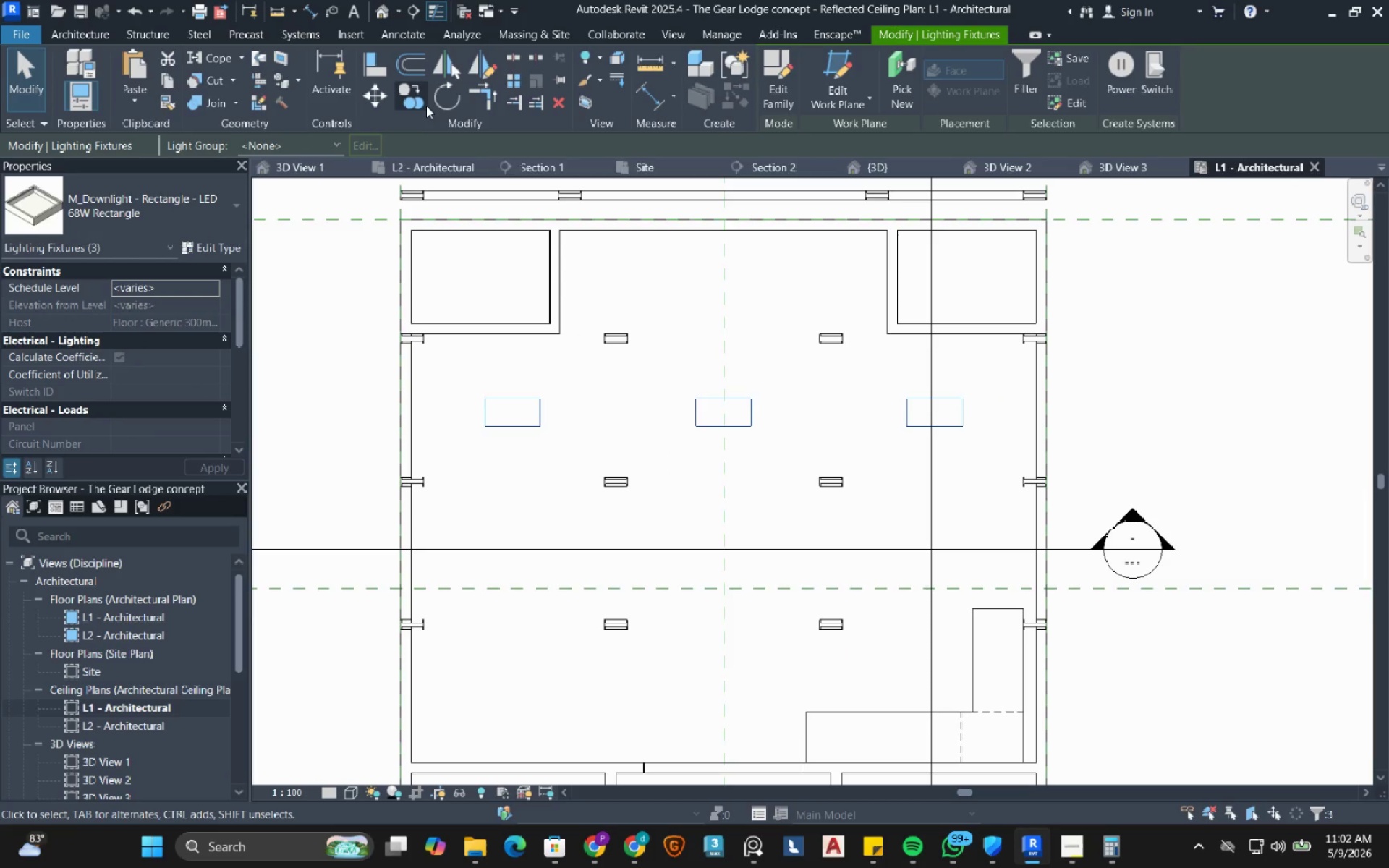 
left_click([420, 99])
 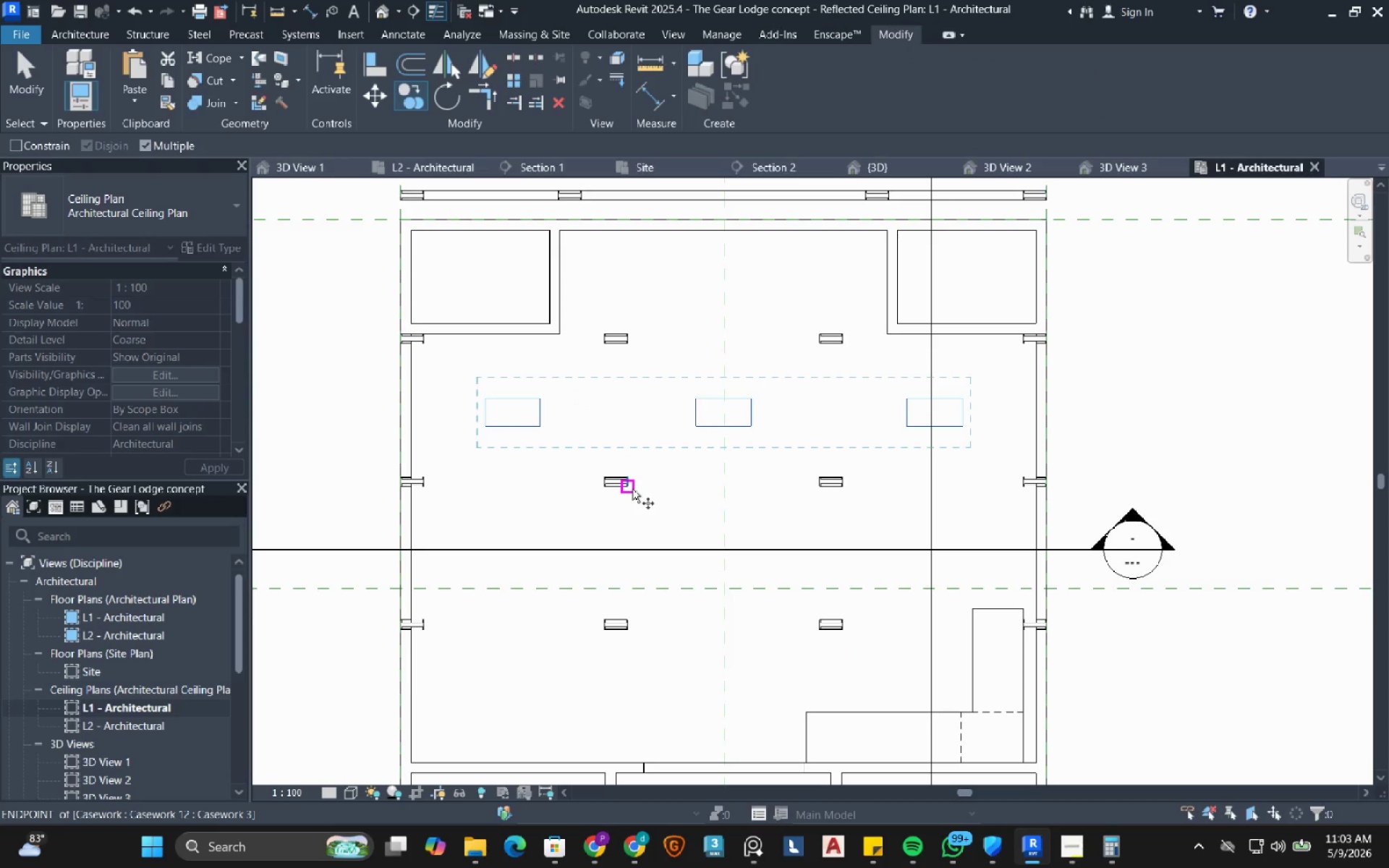 
left_click([632, 489])
 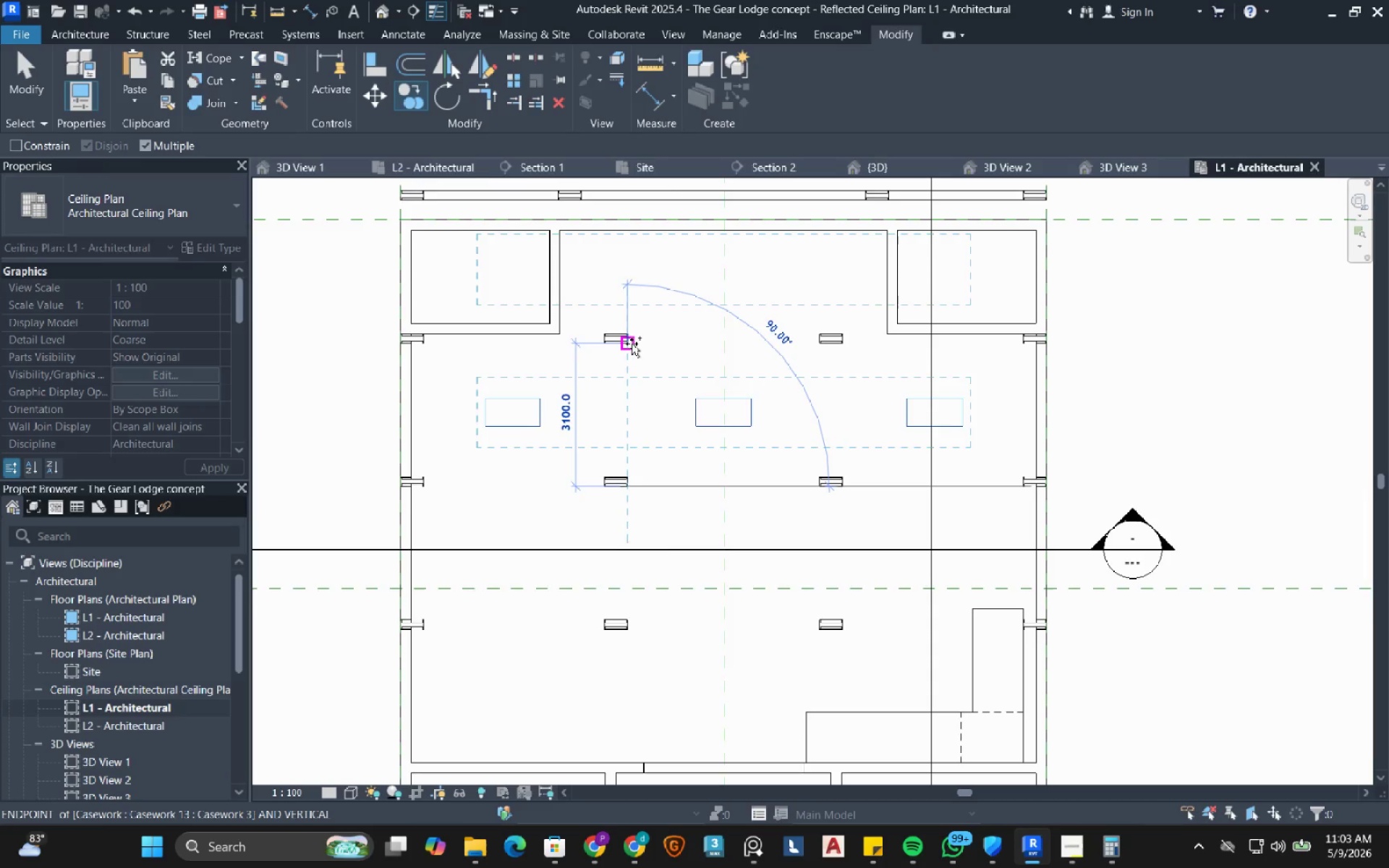 
left_click([632, 344])
 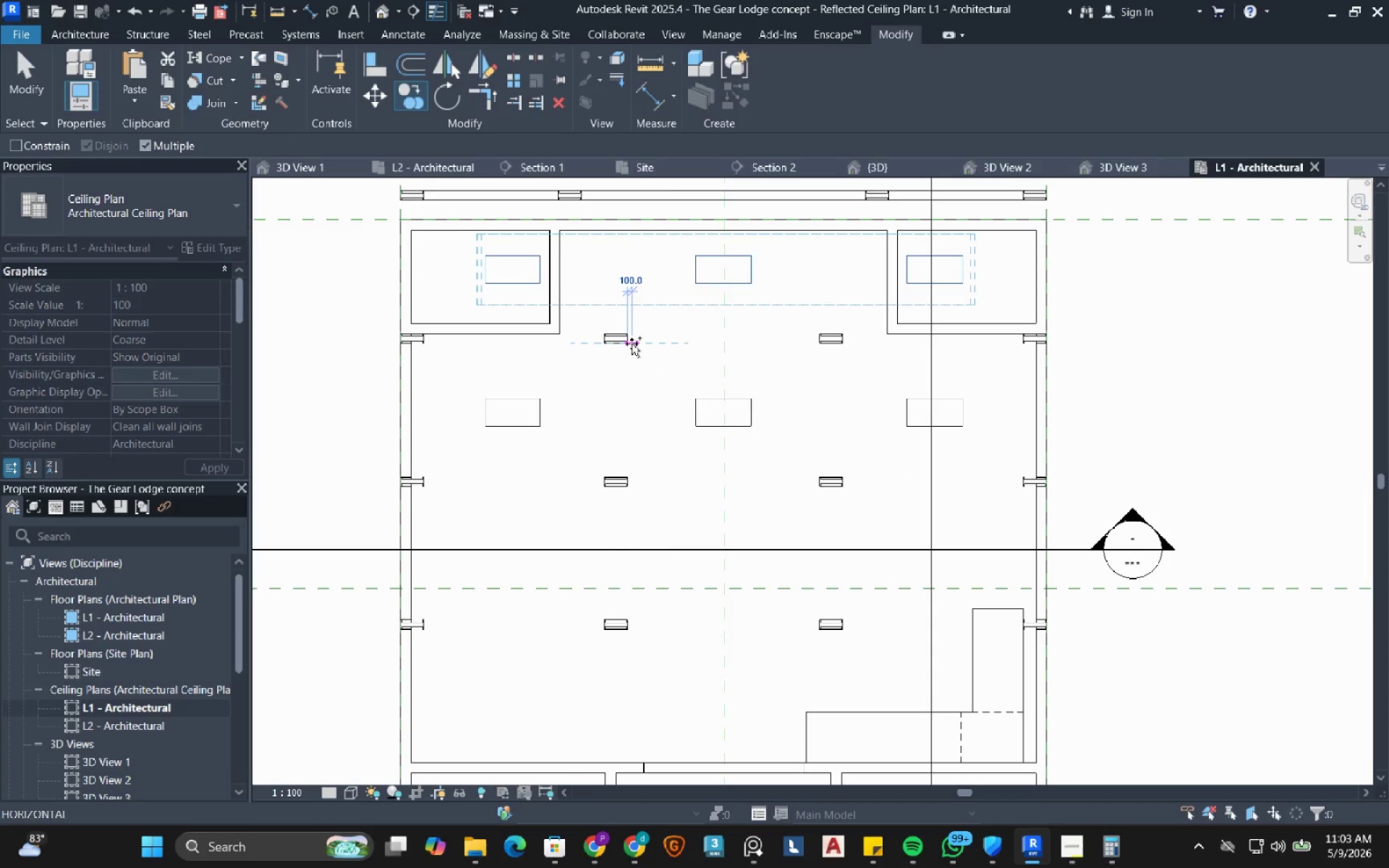 
key(Escape)
 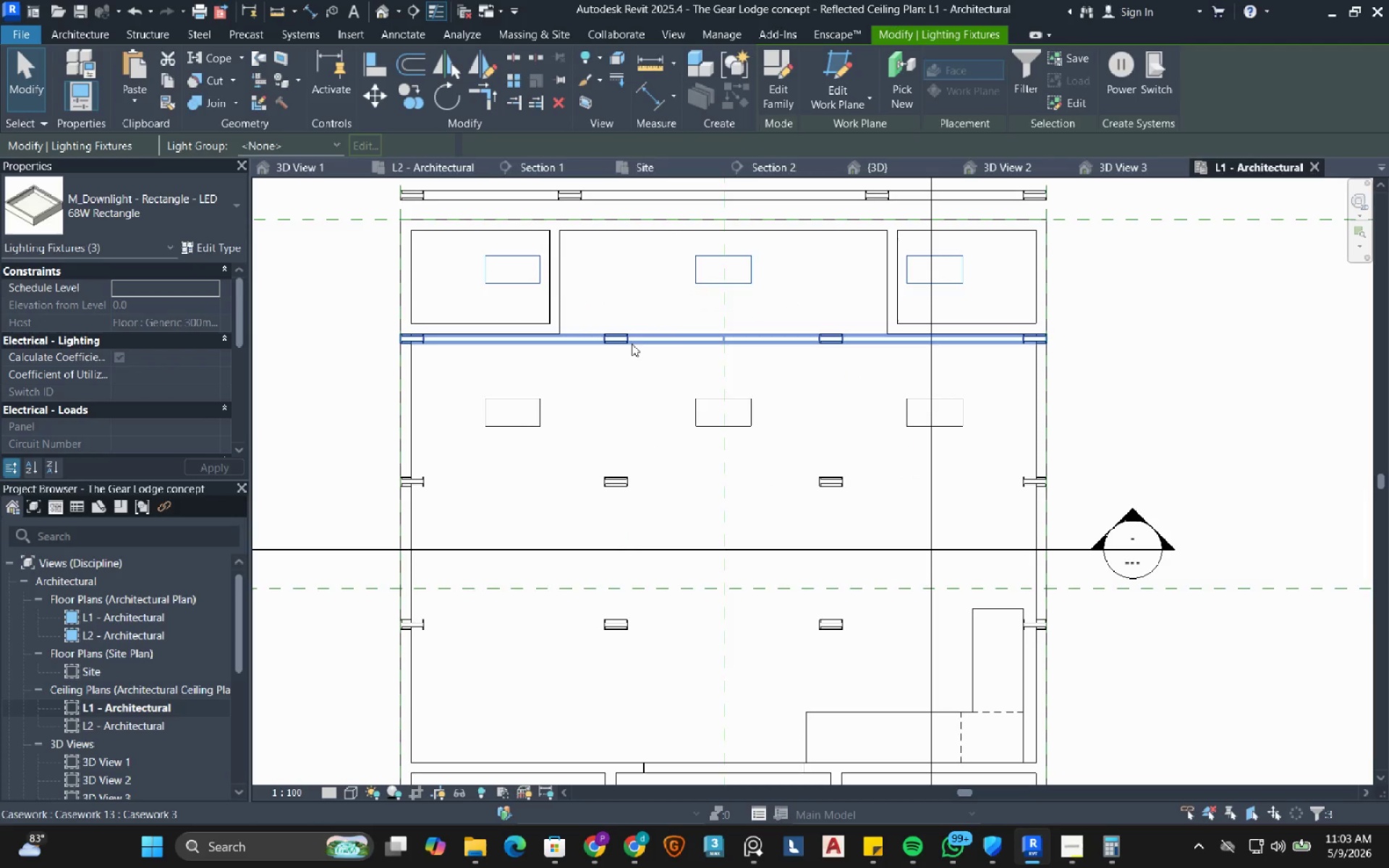 
key(ArrowDown)
 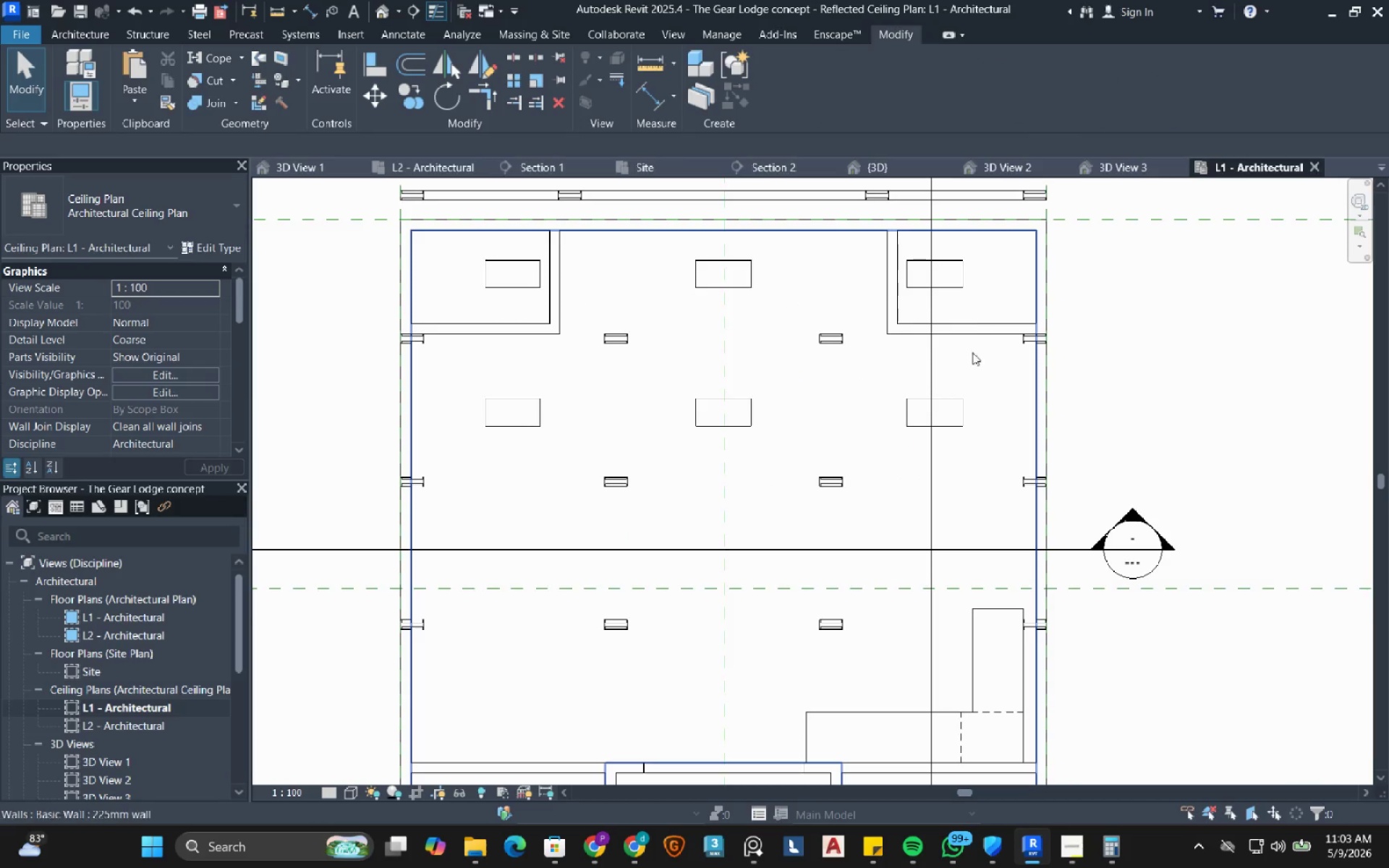 
left_click([956, 404])
 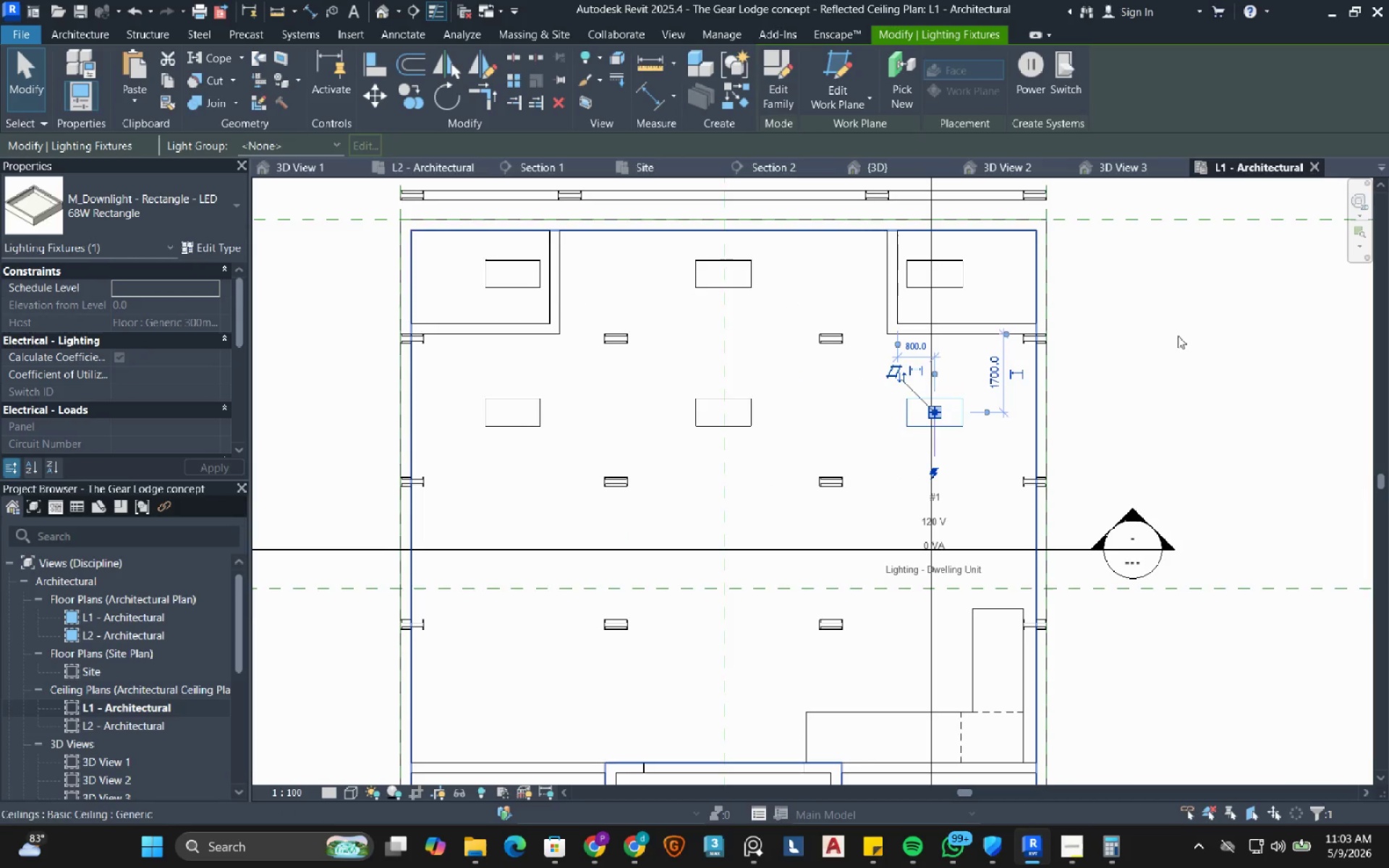 
left_click([1249, 323])
 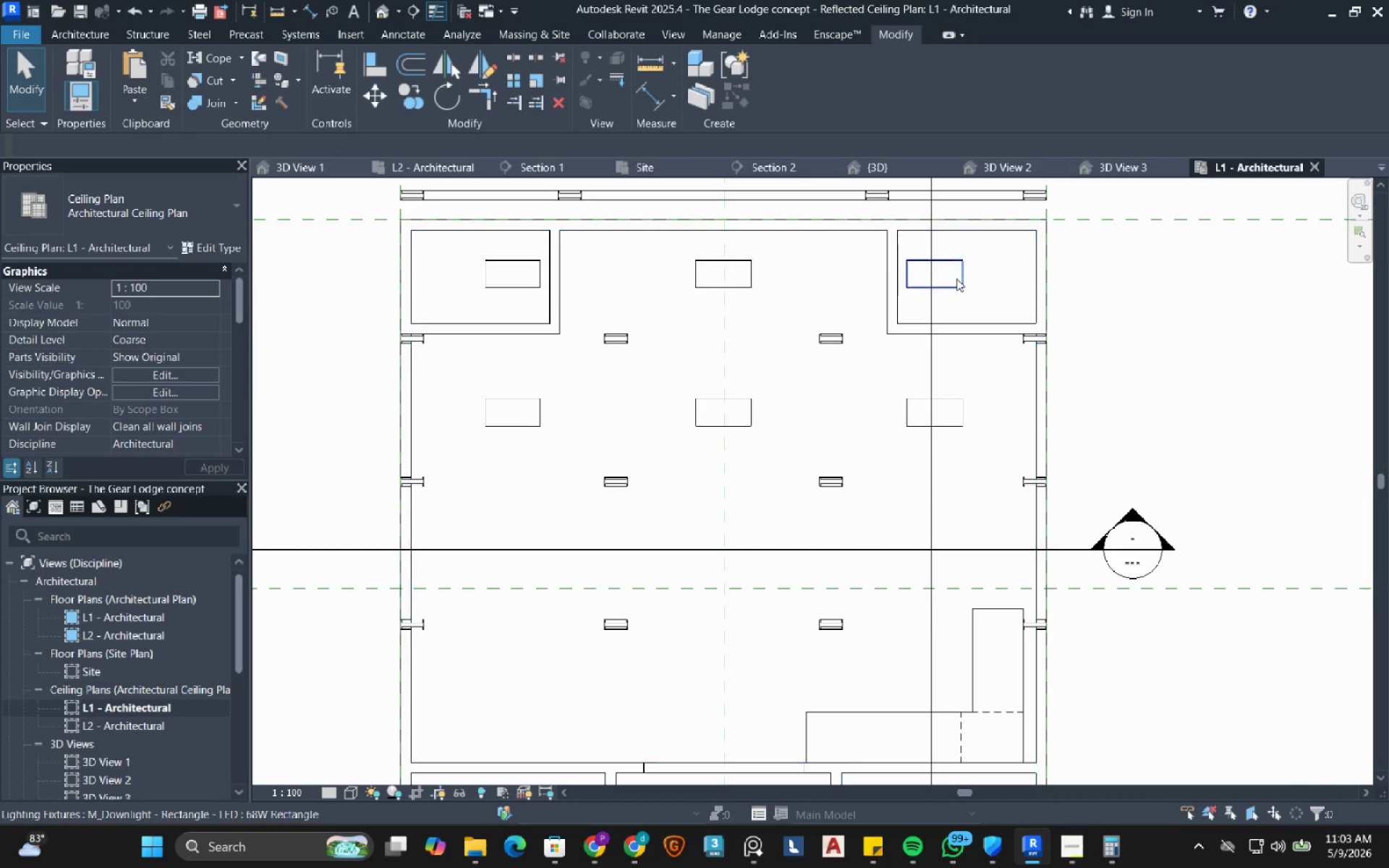 
left_click([956, 278])
 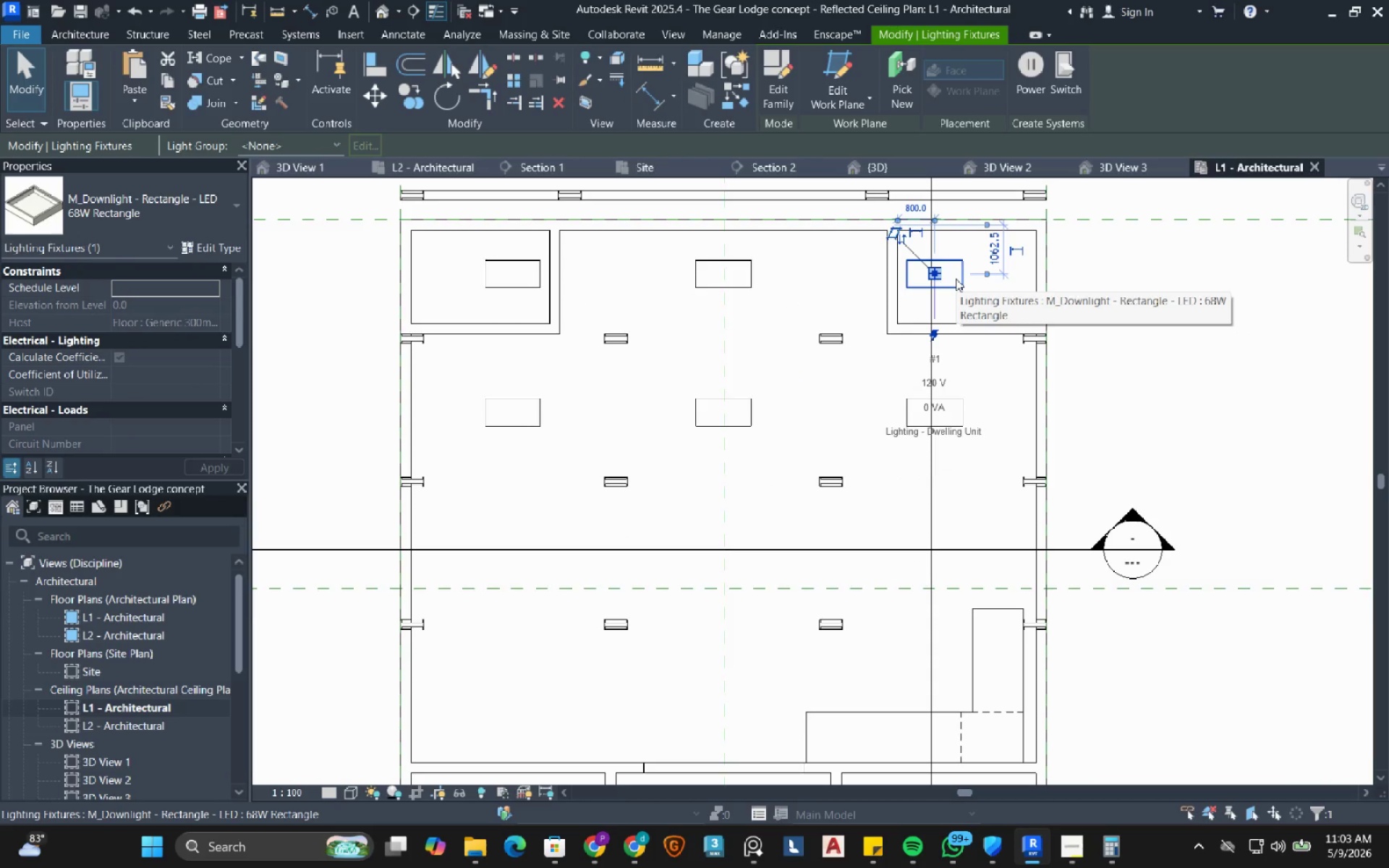 
key(ArrowRight)
 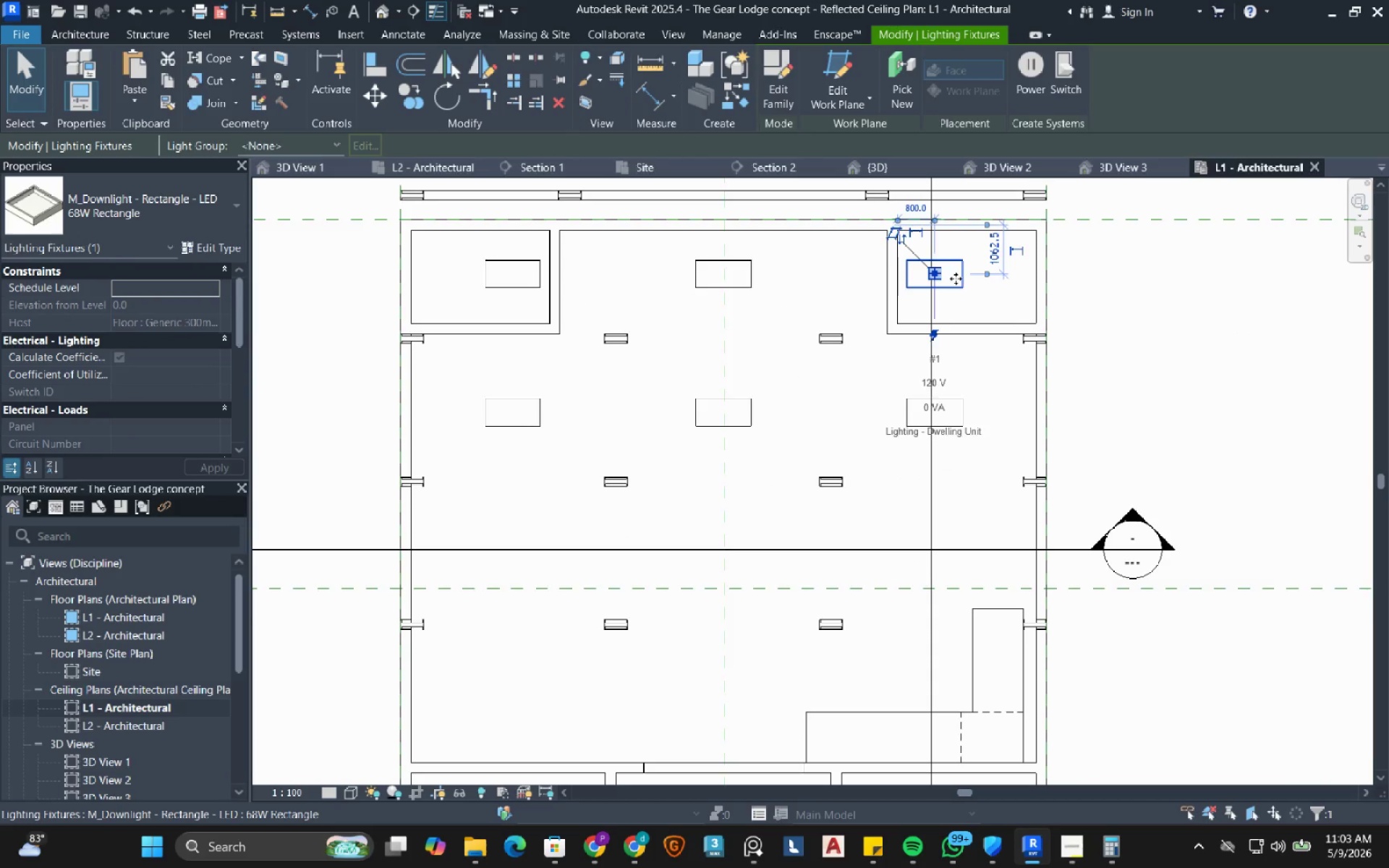 
key(ArrowRight)
 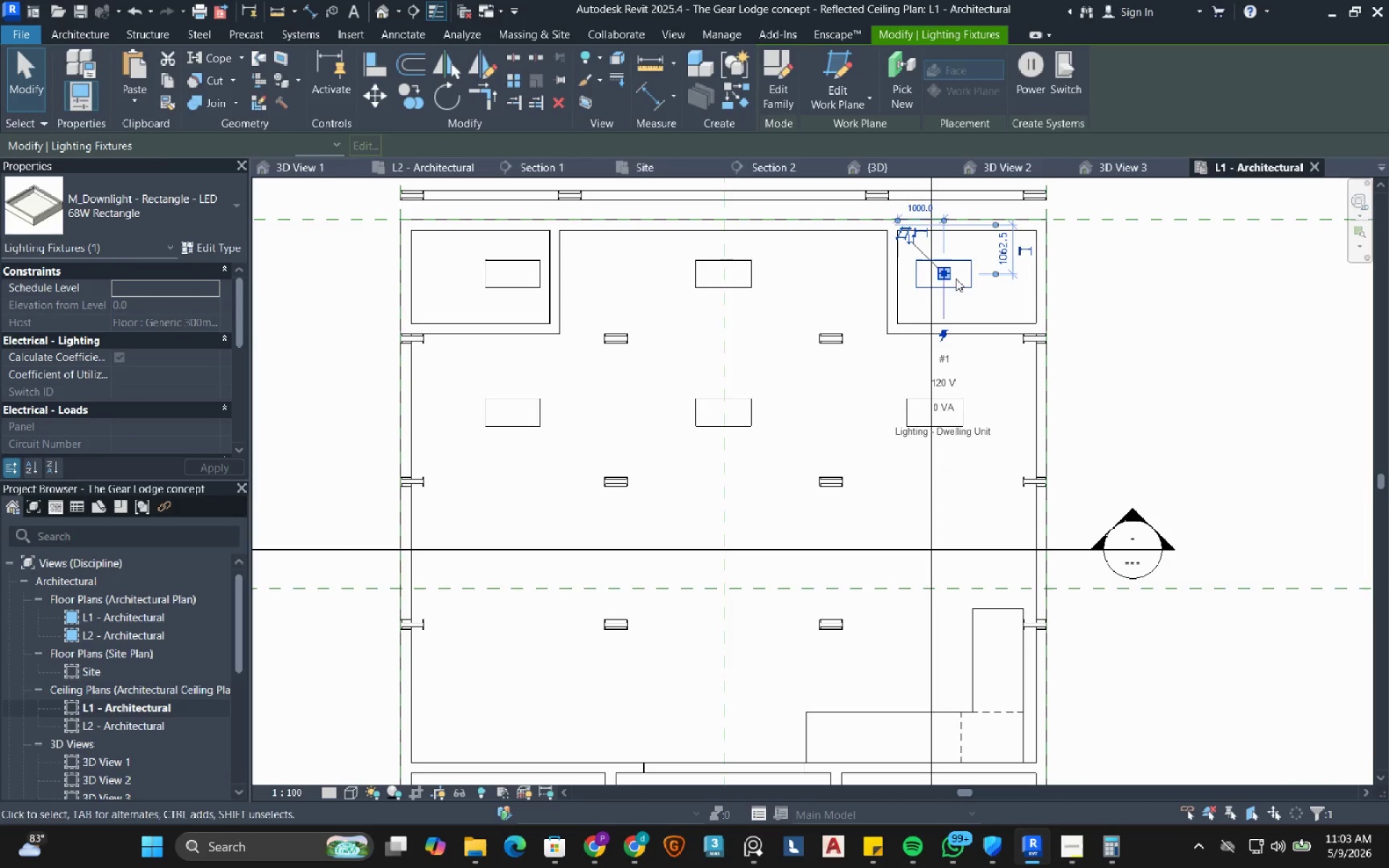 
key(ArrowRight)
 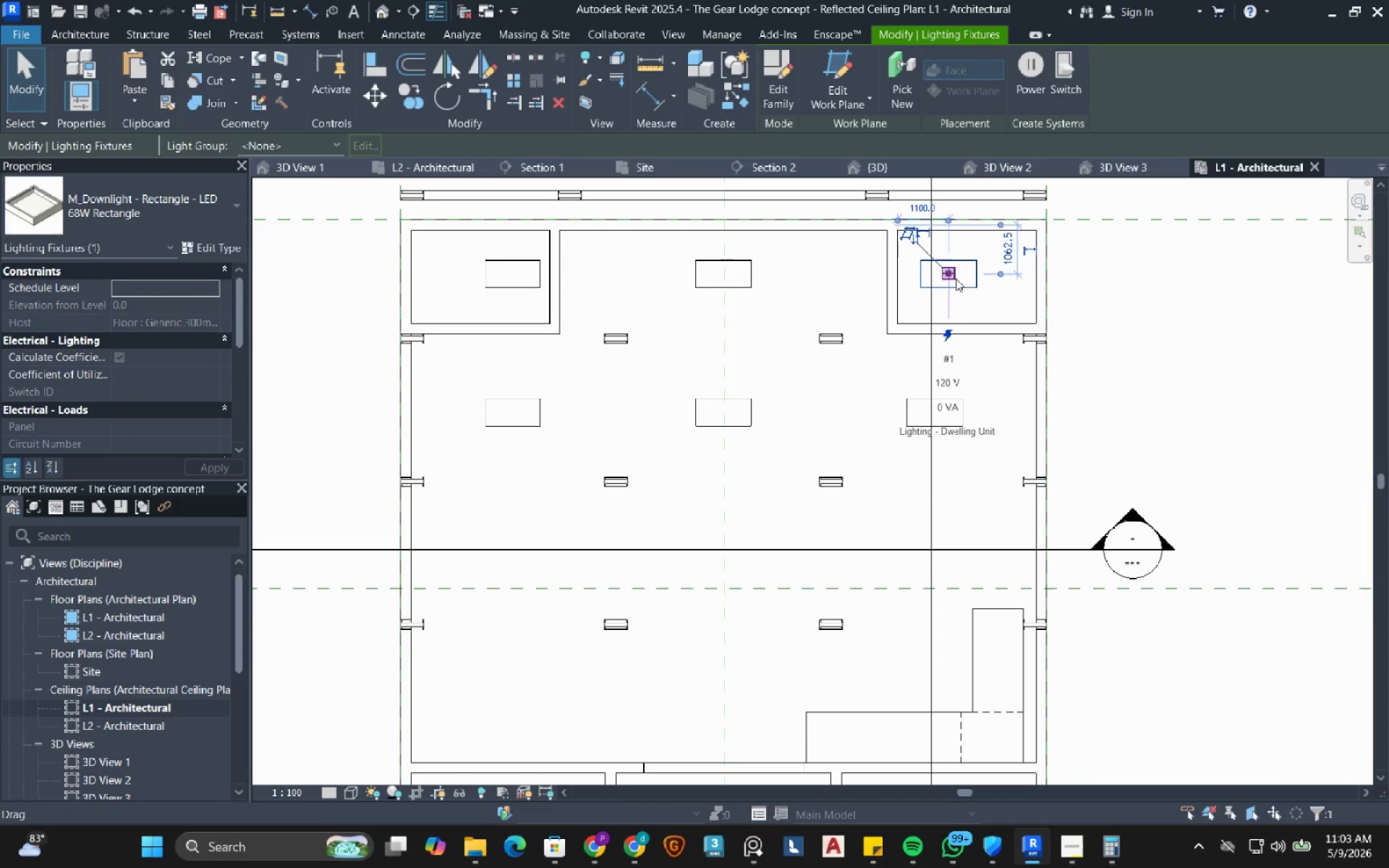 
key(ArrowRight)
 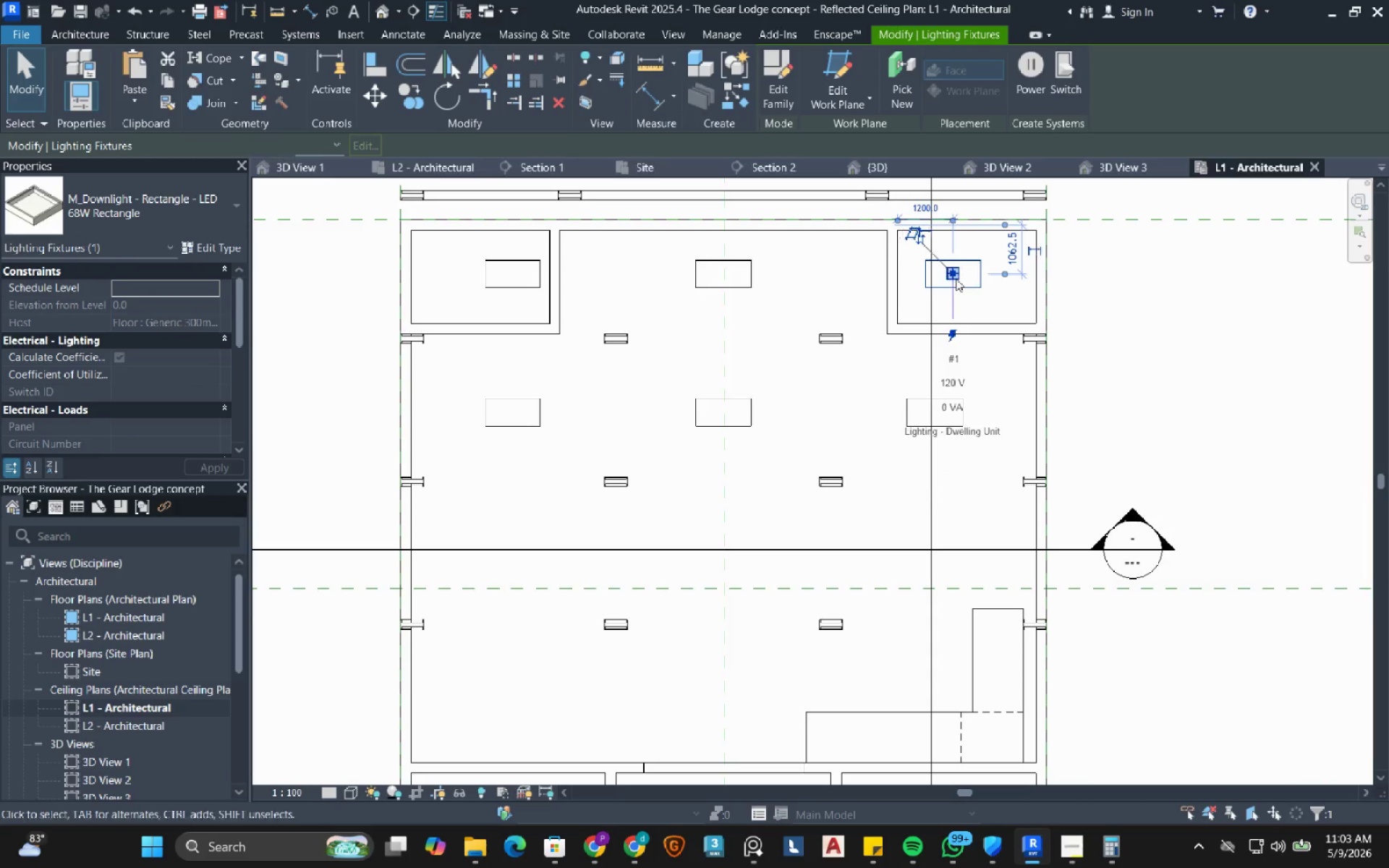 
key(ArrowRight)
 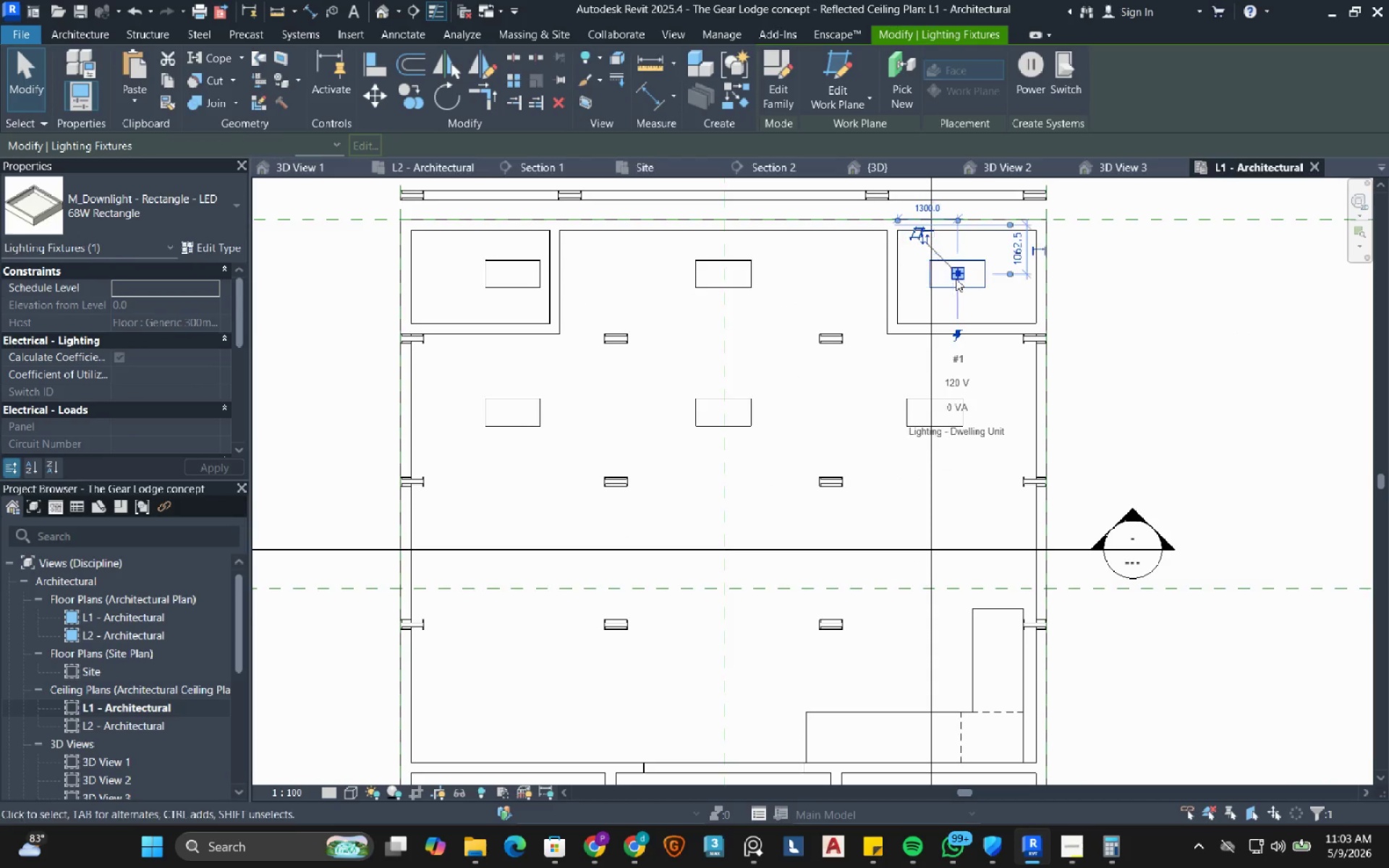 
key(ArrowRight)
 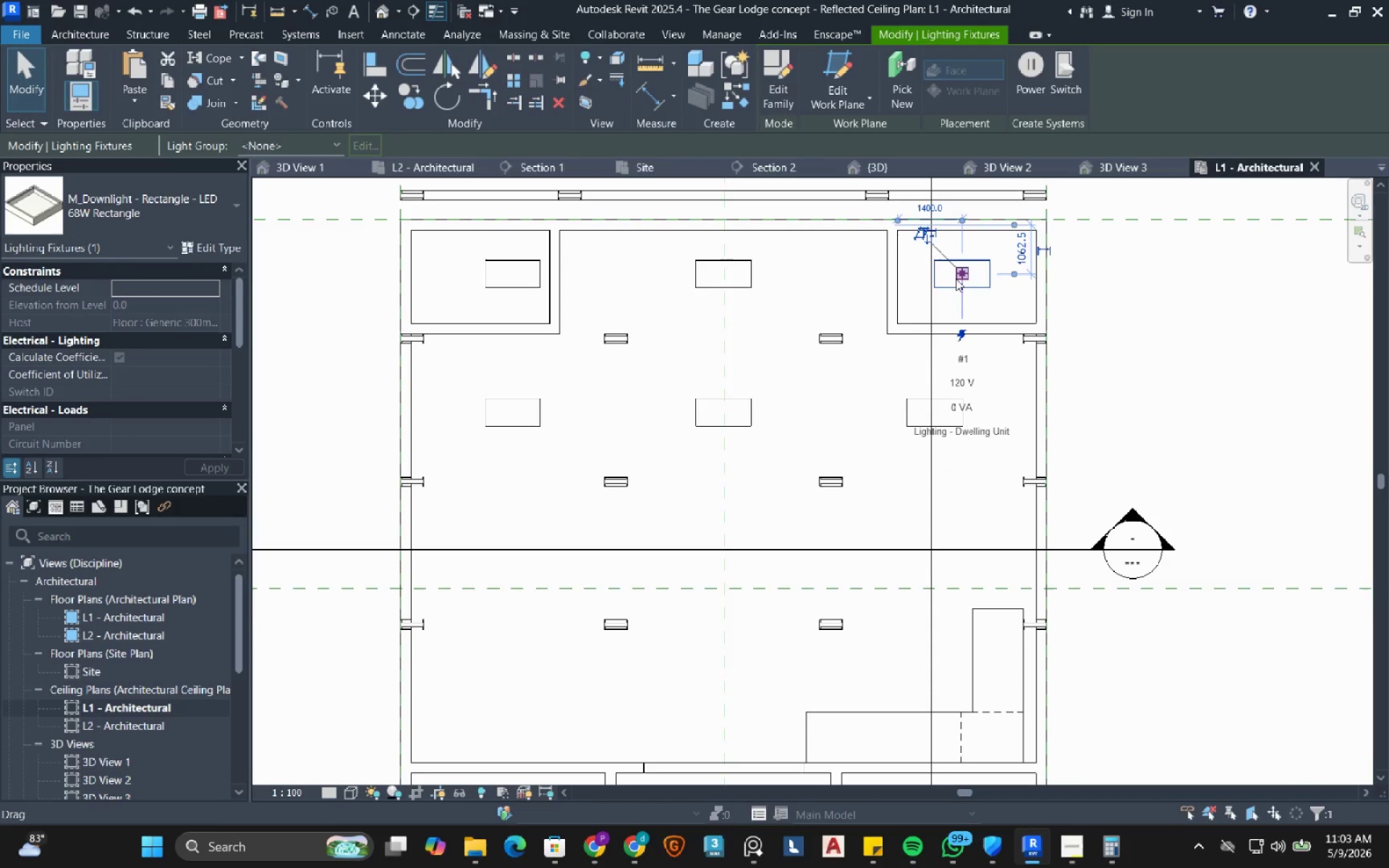 
key(ArrowRight)
 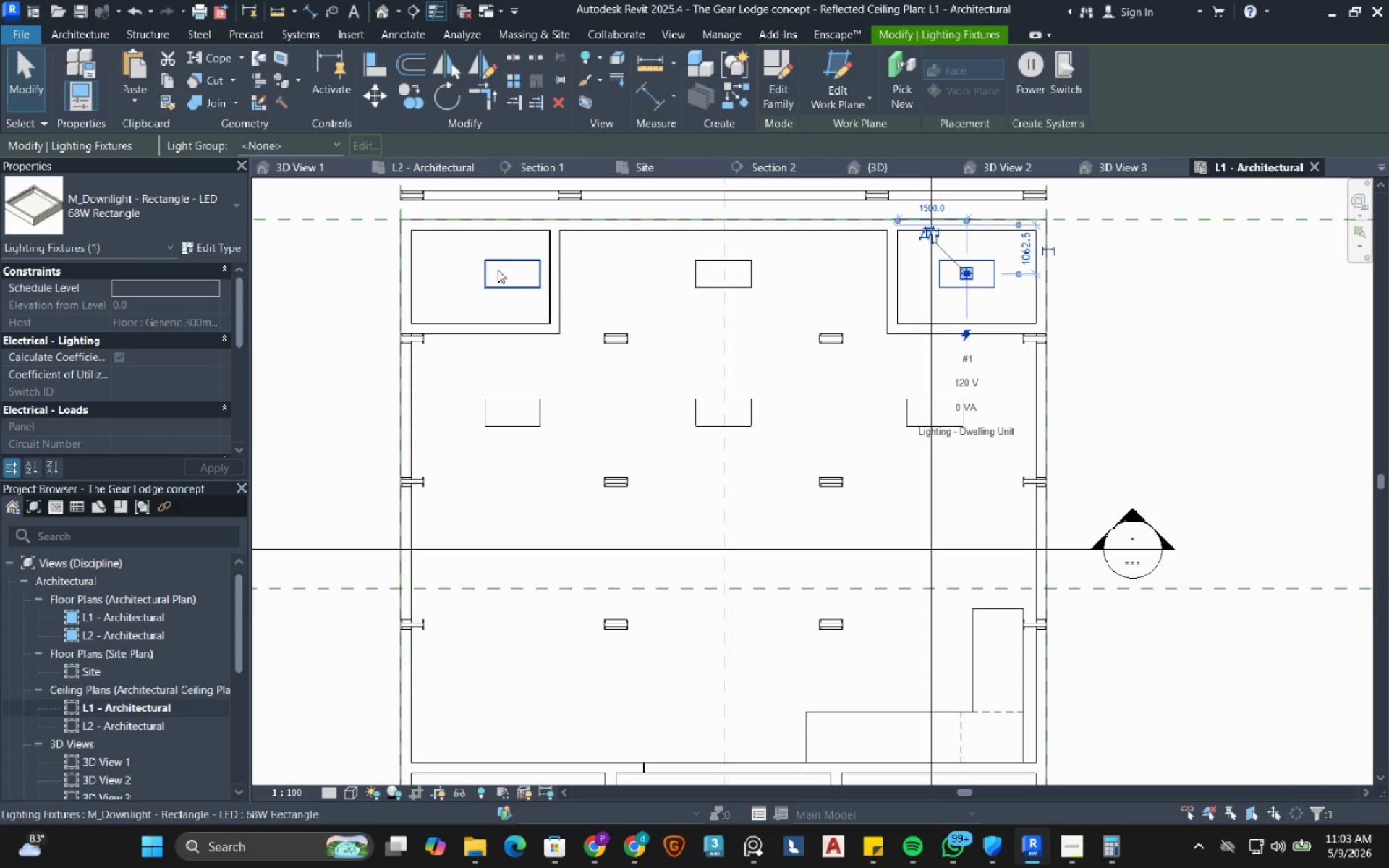 
left_click([498, 270])
 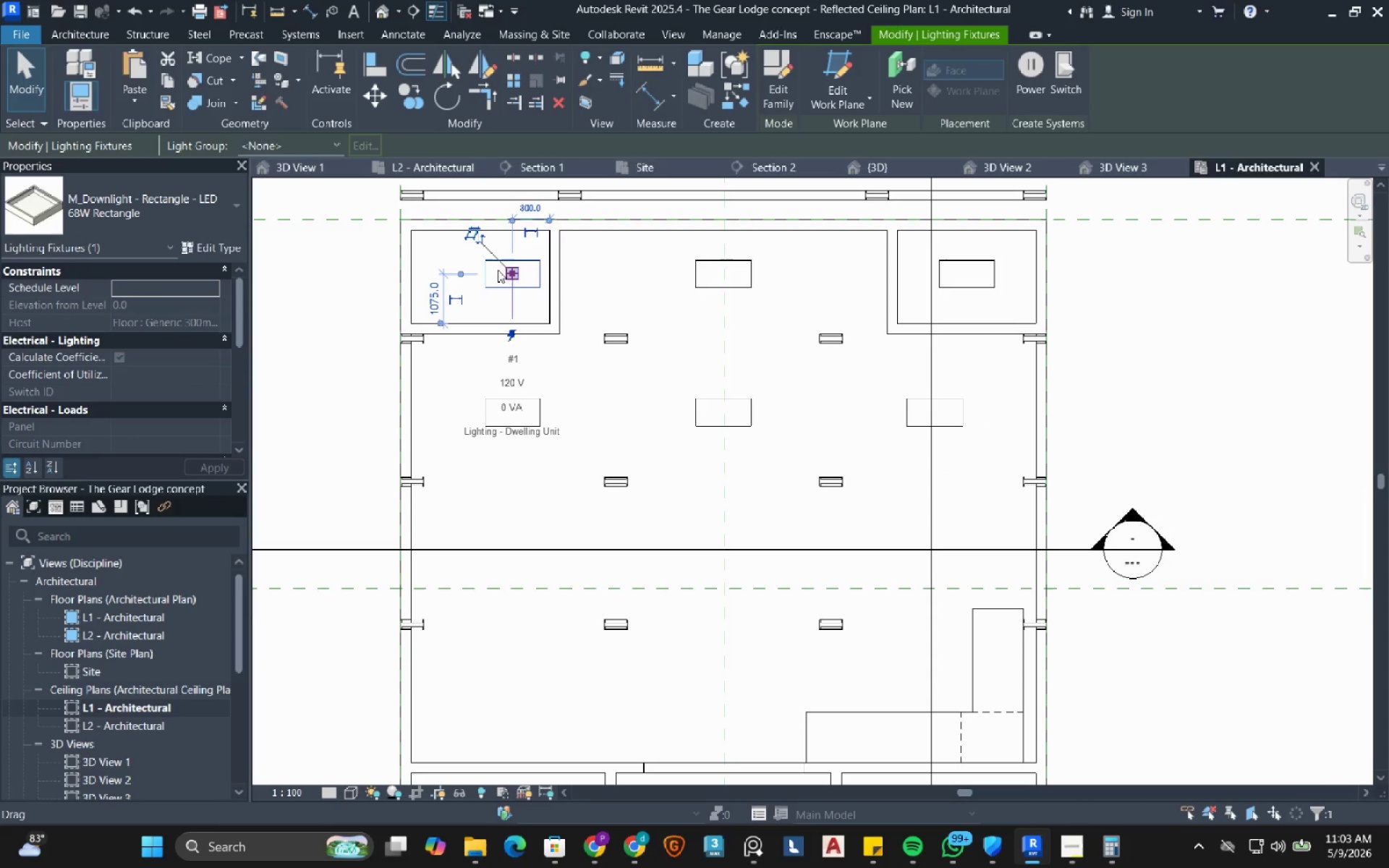 
key(ArrowLeft)
 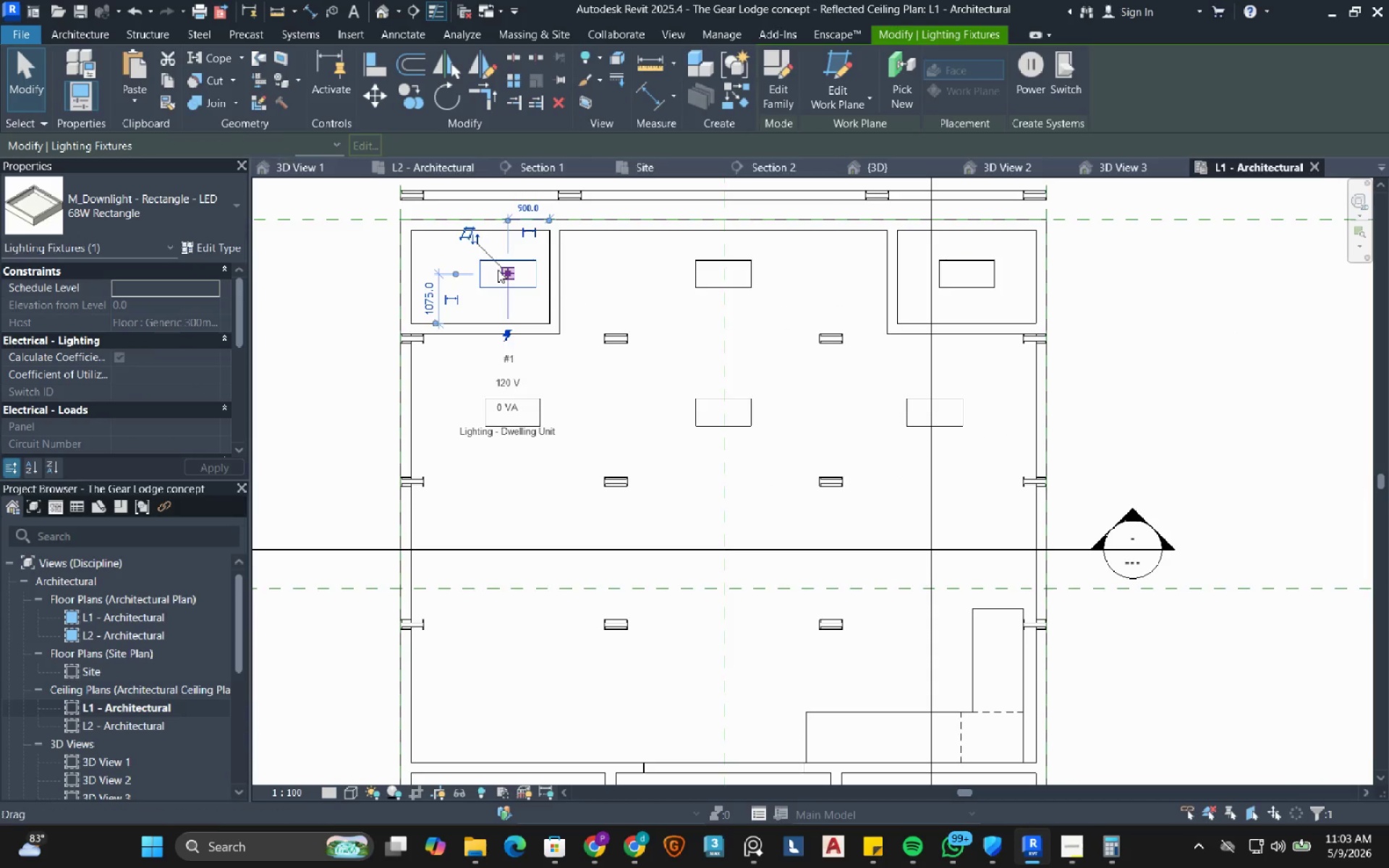 
key(ArrowLeft)
 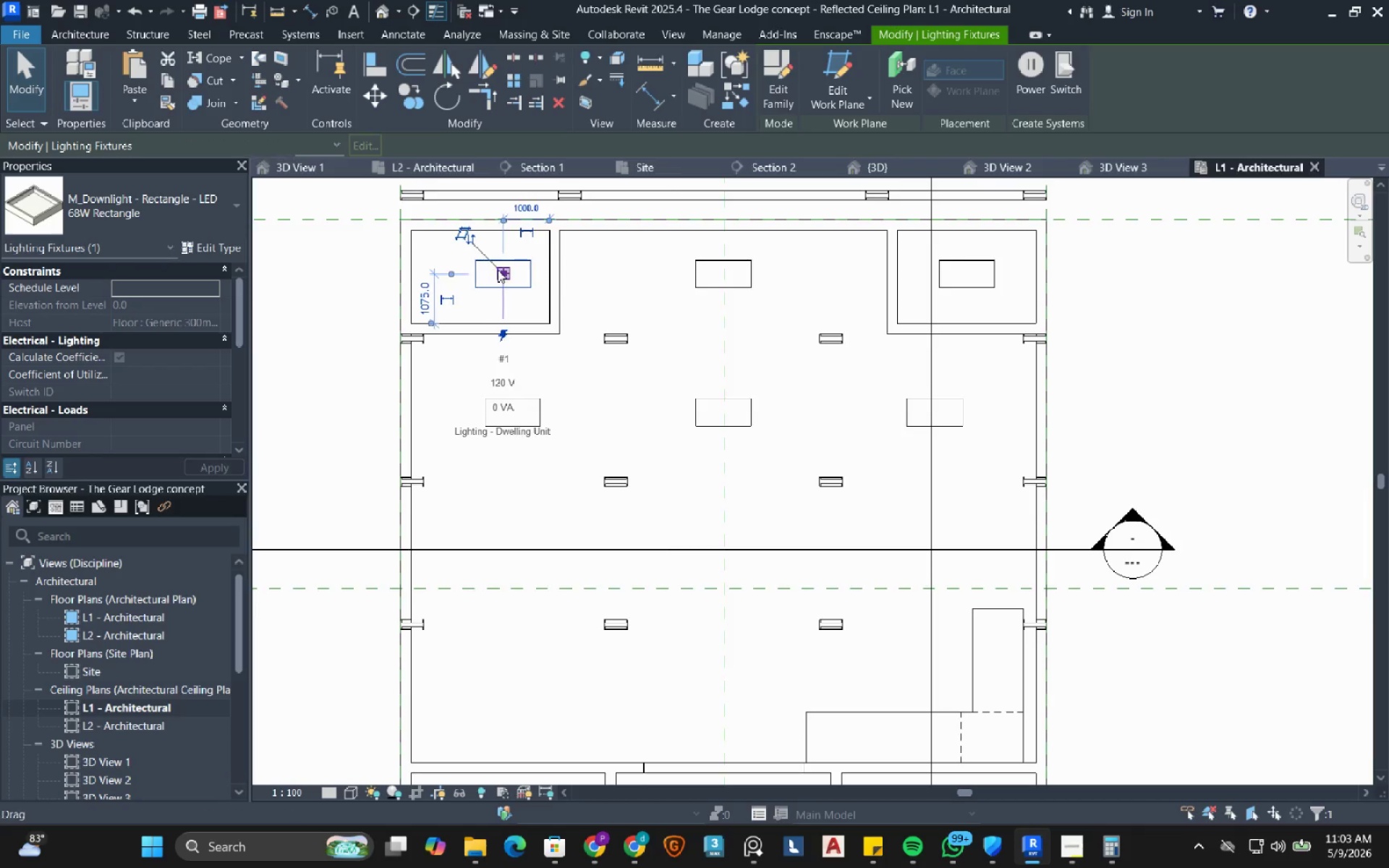 
key(ArrowLeft)
 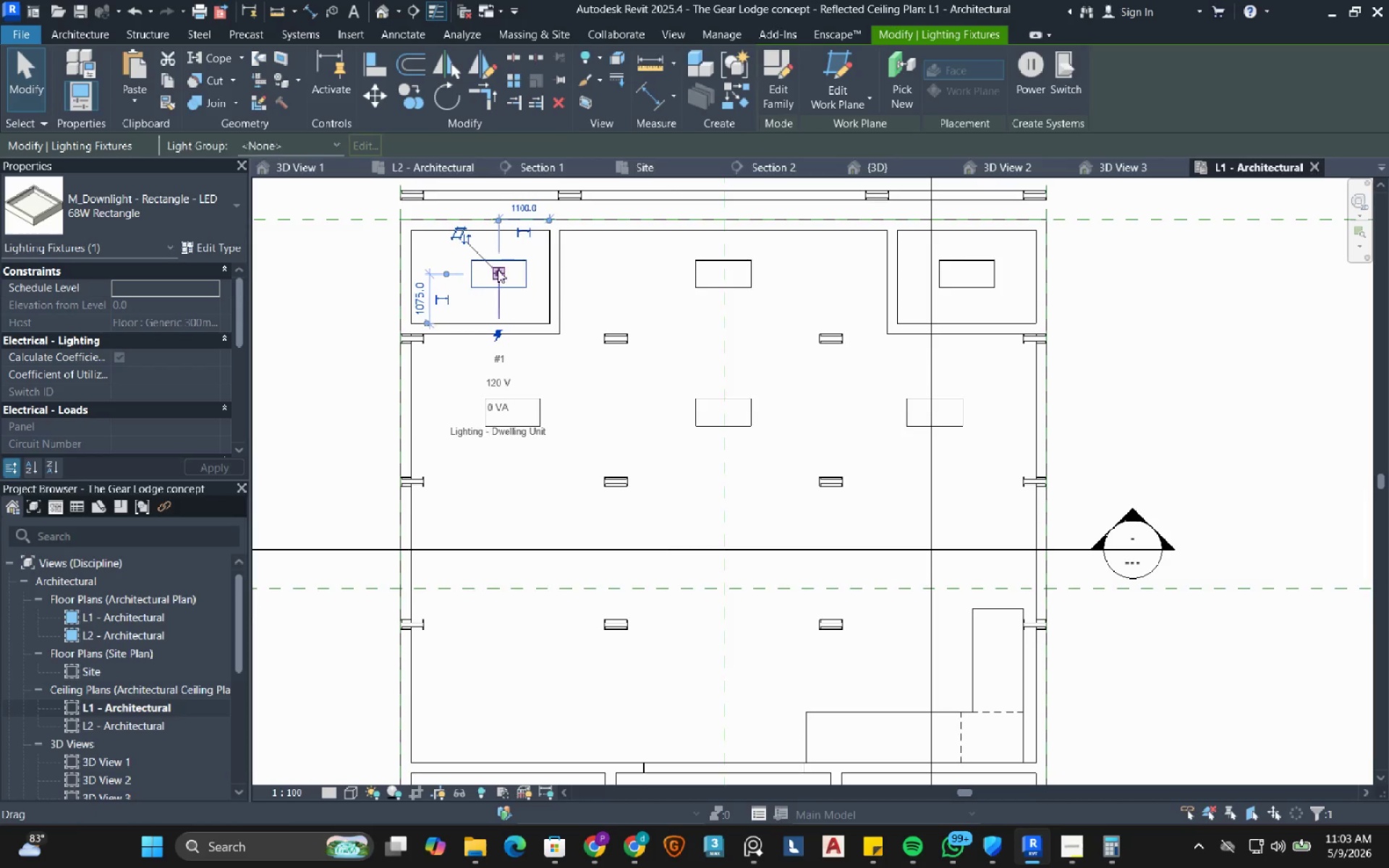 
key(ArrowLeft)
 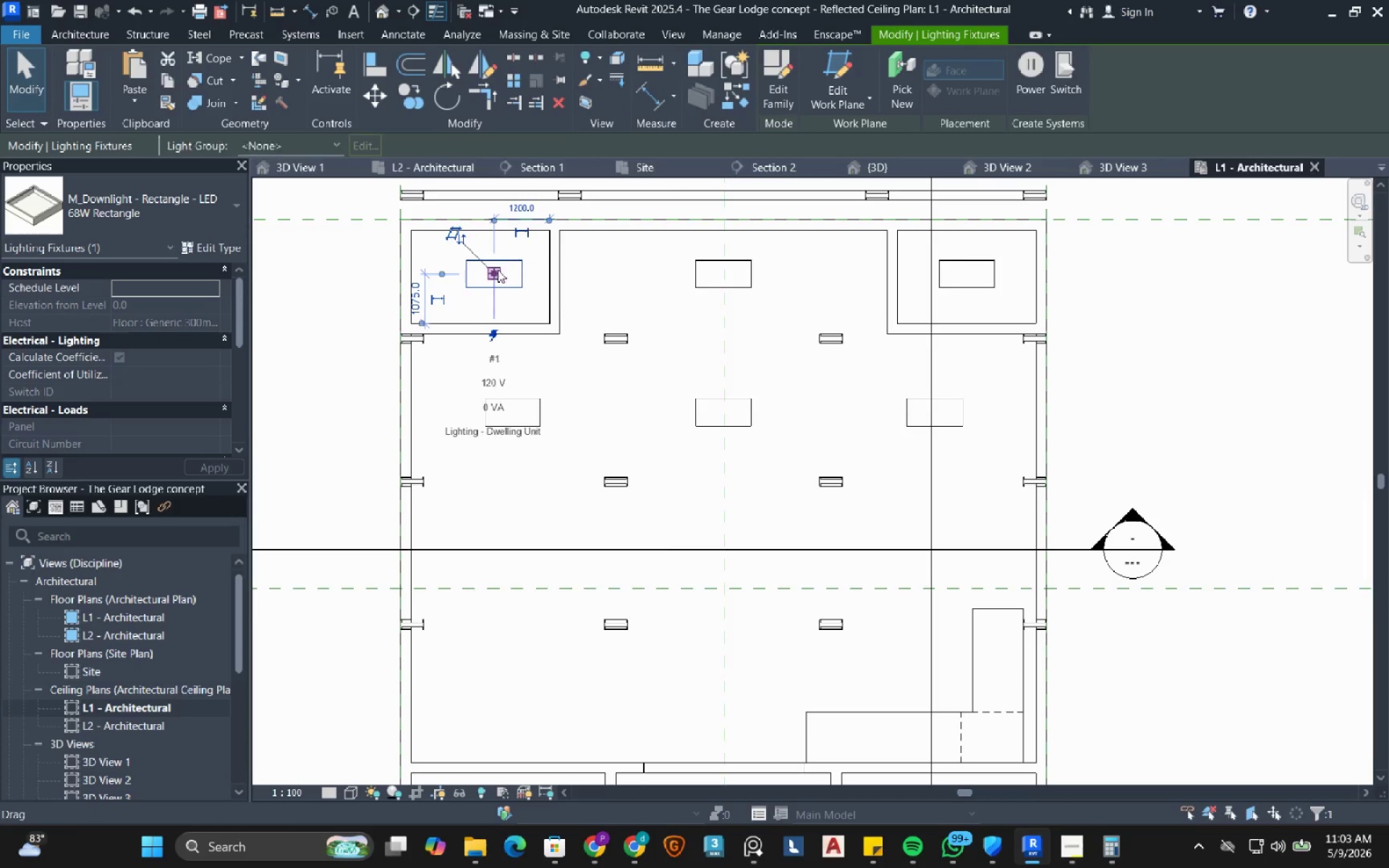 
key(ArrowLeft)
 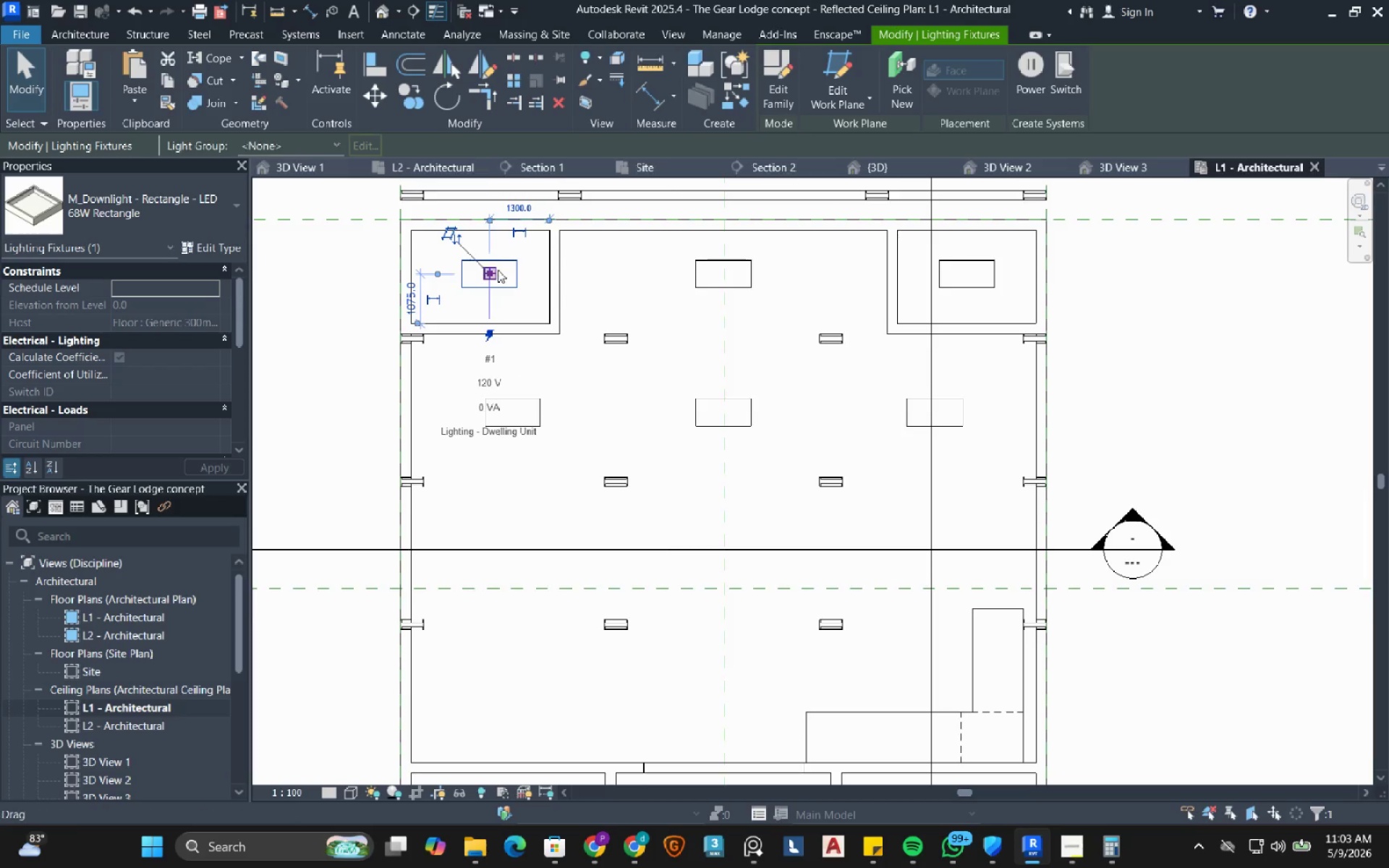 
key(ArrowLeft)
 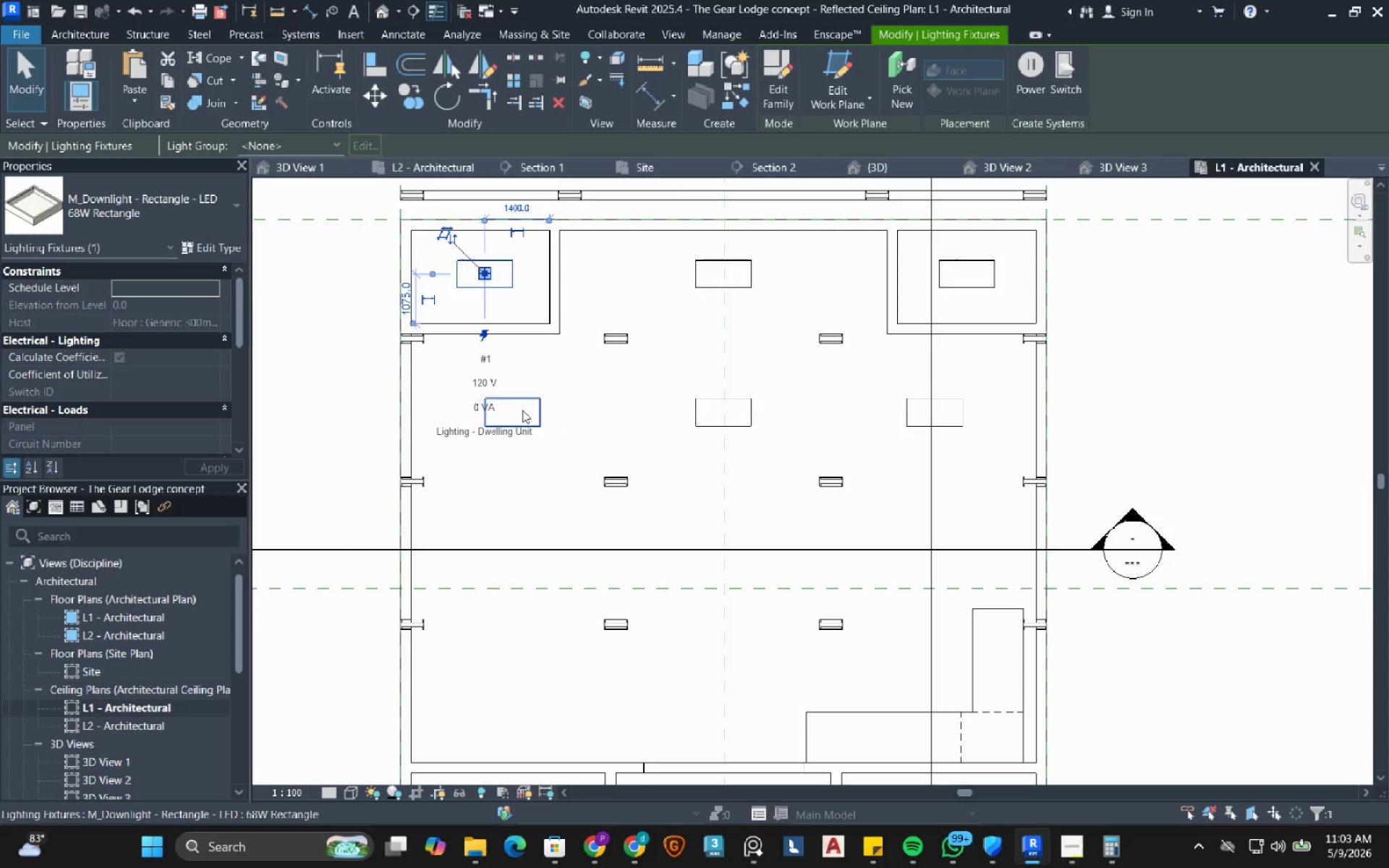 
left_click([522, 410])
 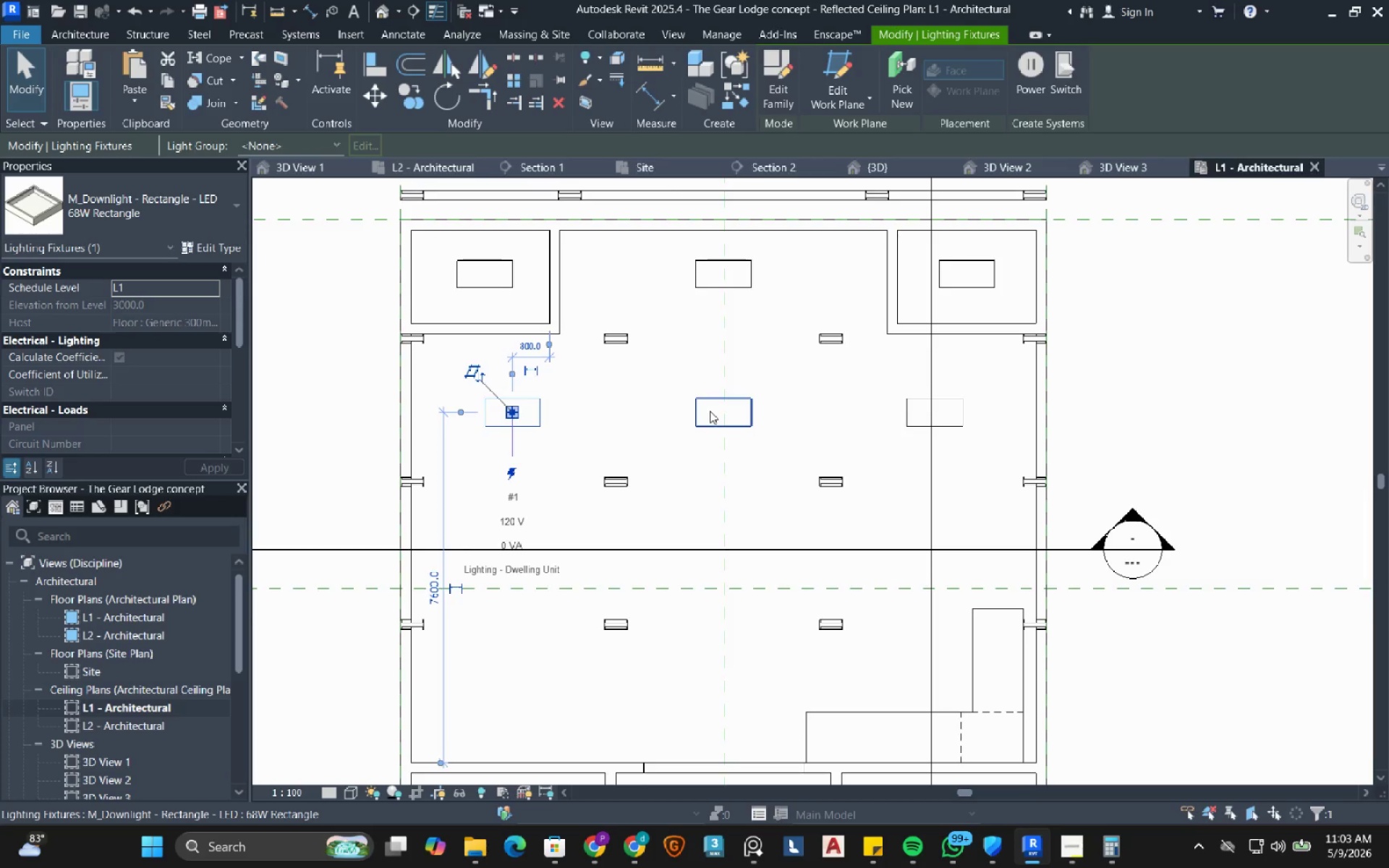 
key(ArrowLeft)
 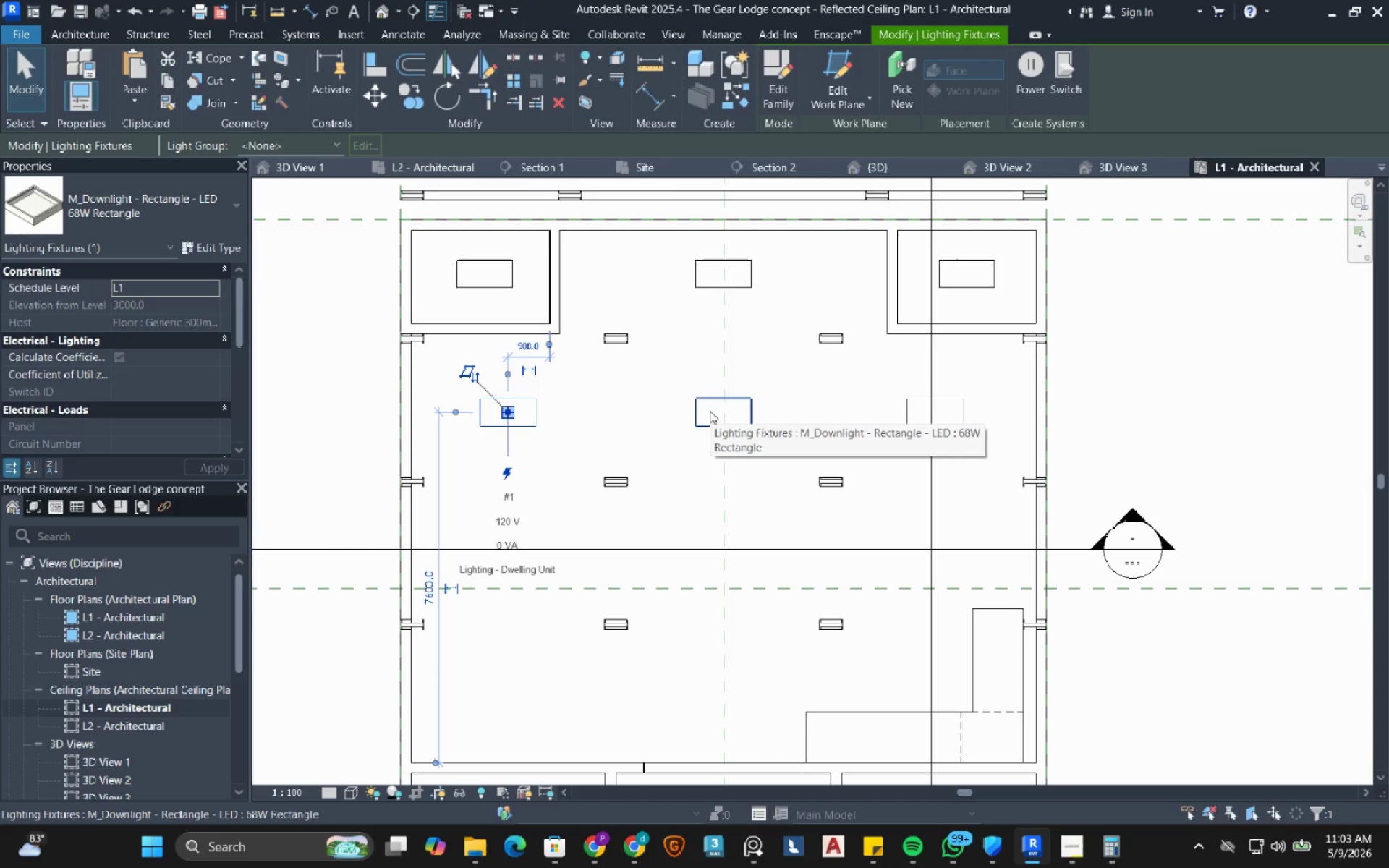 
key(ArrowRight)
 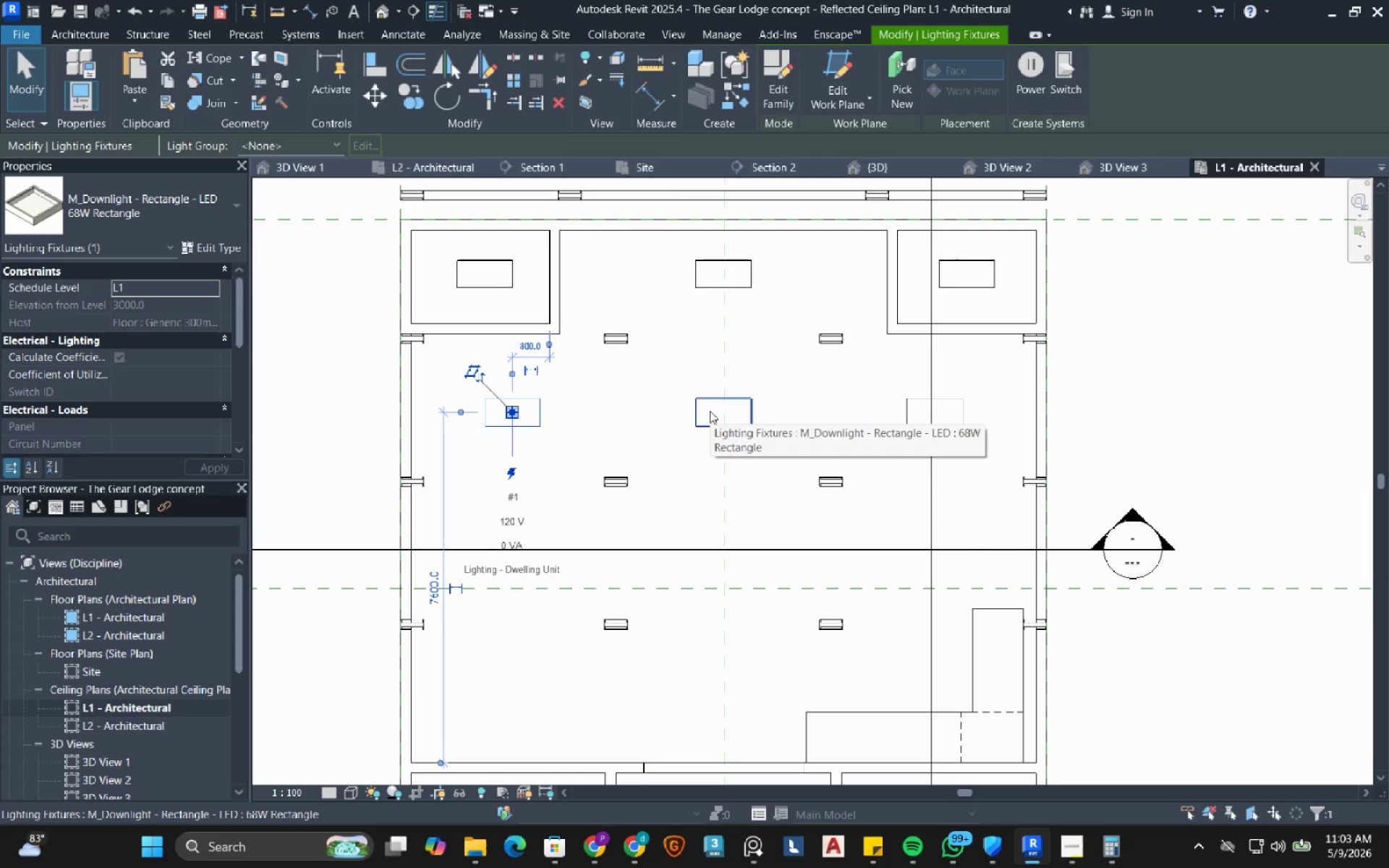 
hold_key(key=ControlRight, duration=1.31)
left_click([710, 411])
 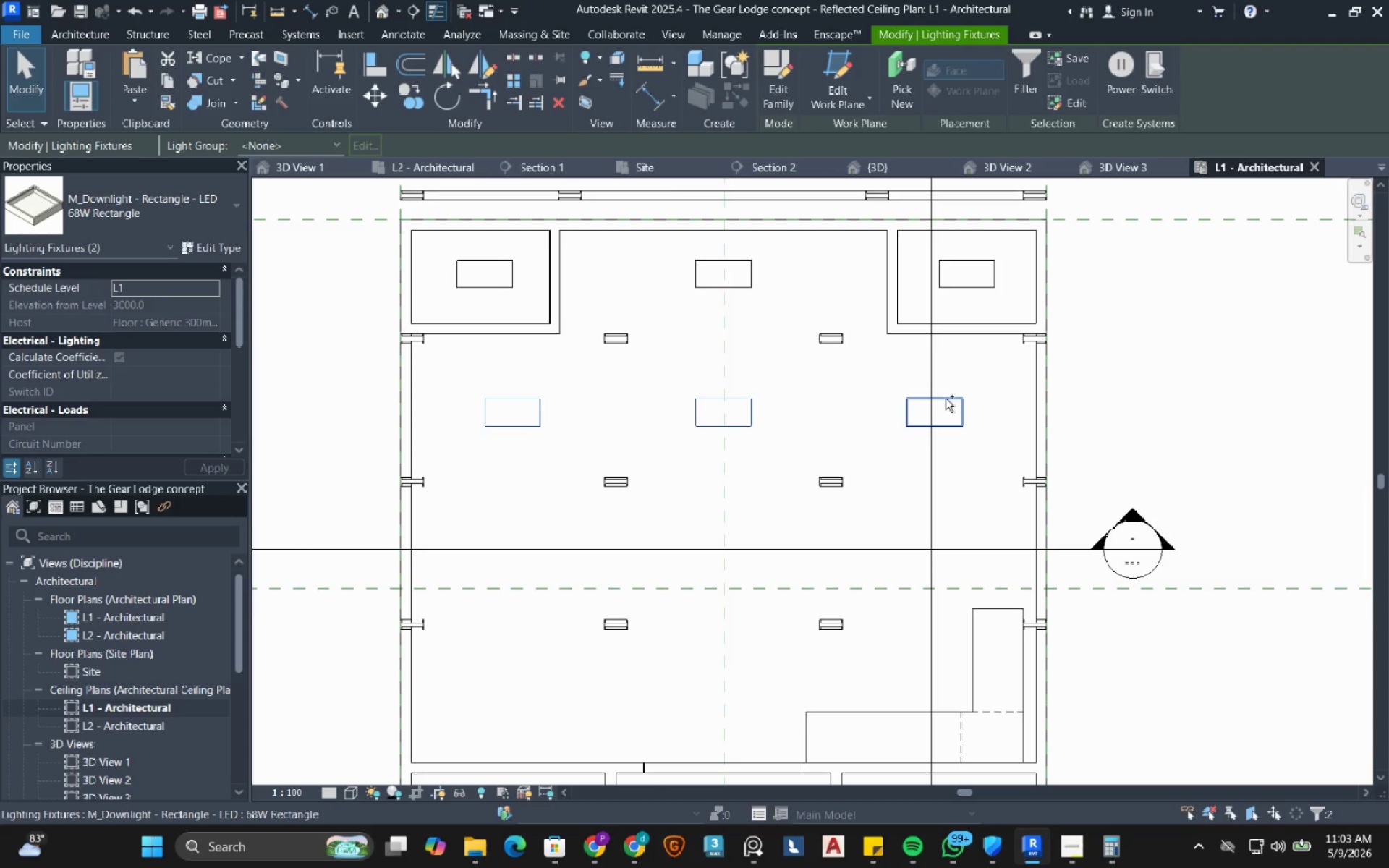 
left_click([947, 400])
 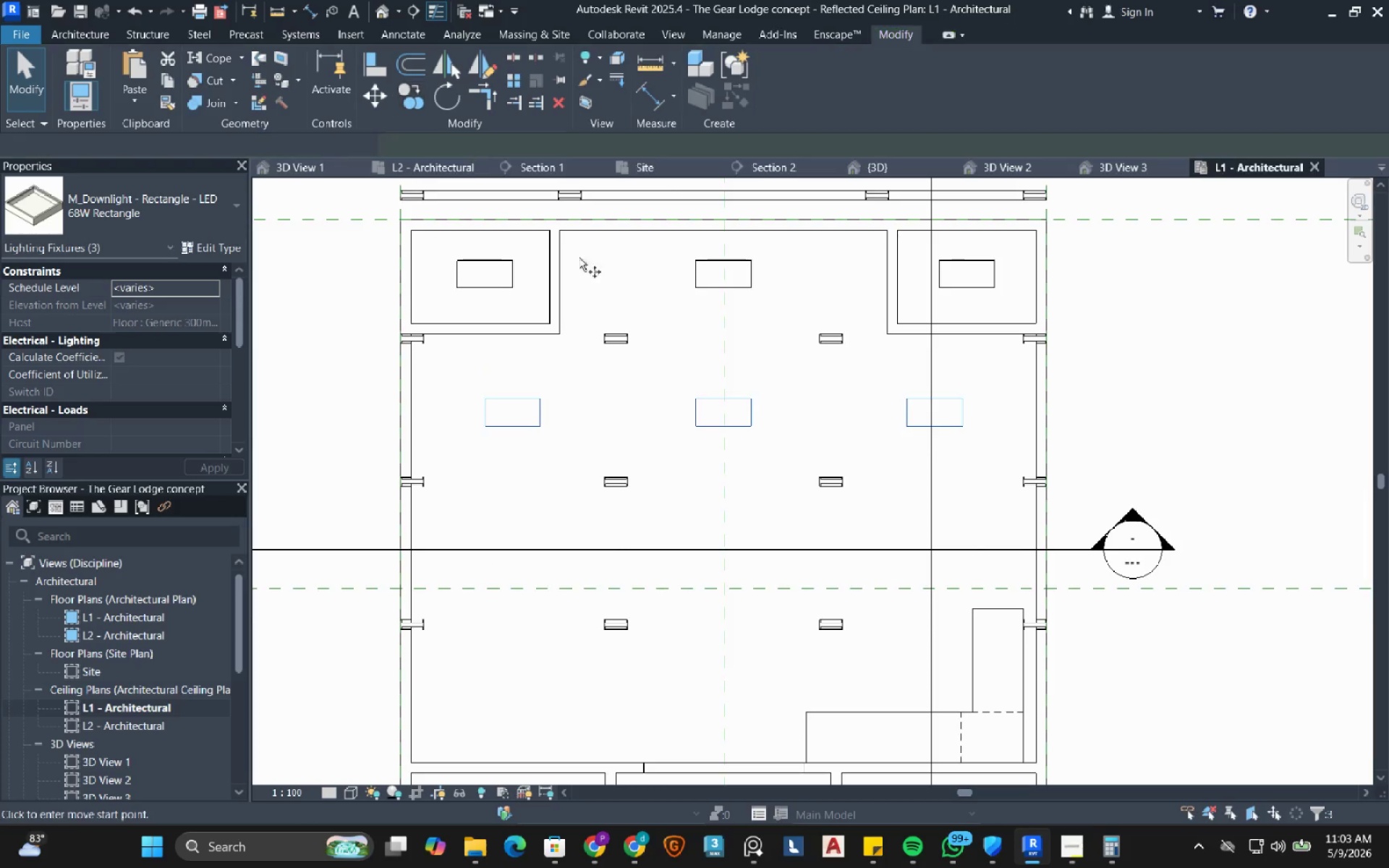 
scroll: coordinate [624, 354], scroll_direction: up, amount: 7.0
 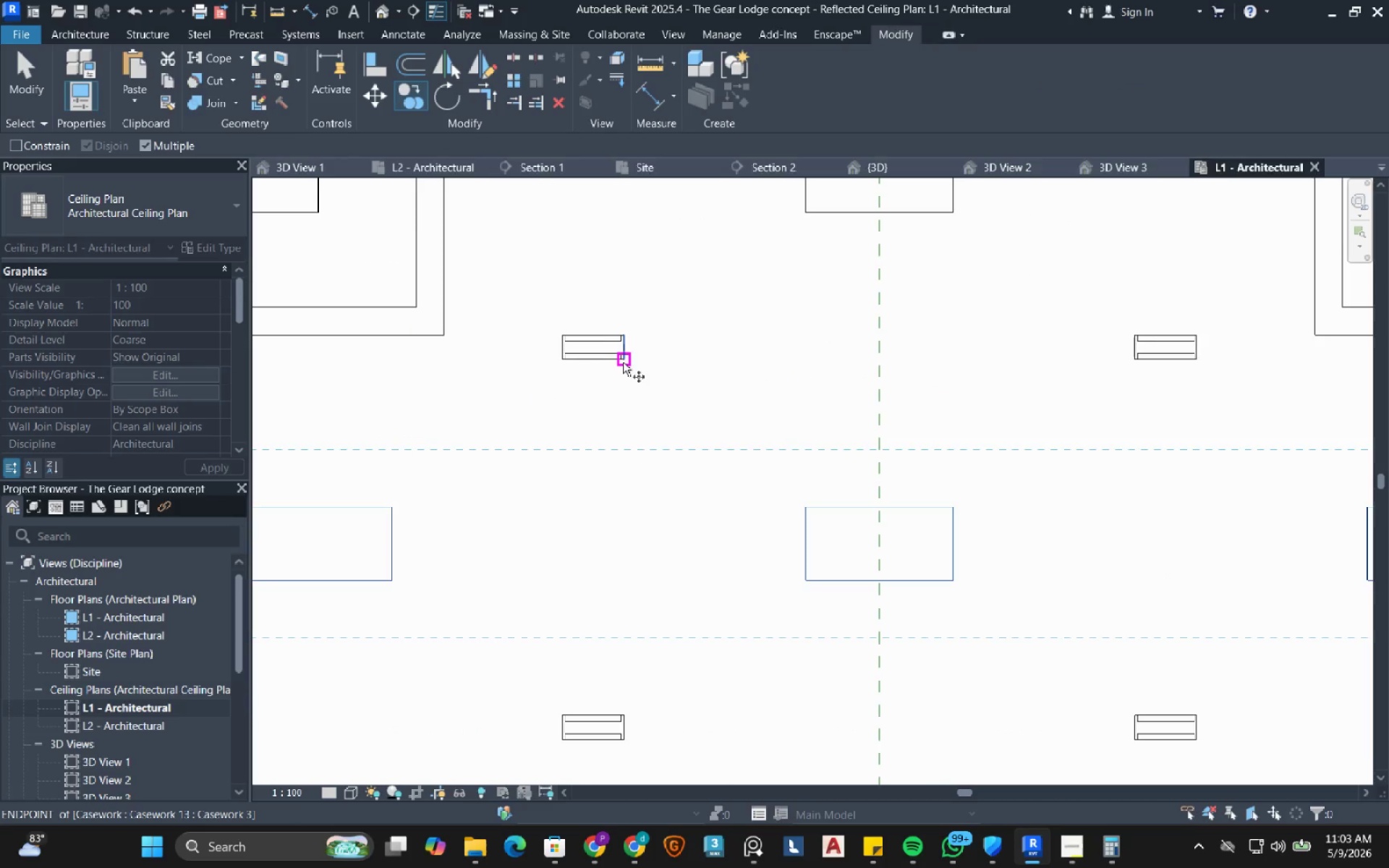 
left_click([623, 362])
 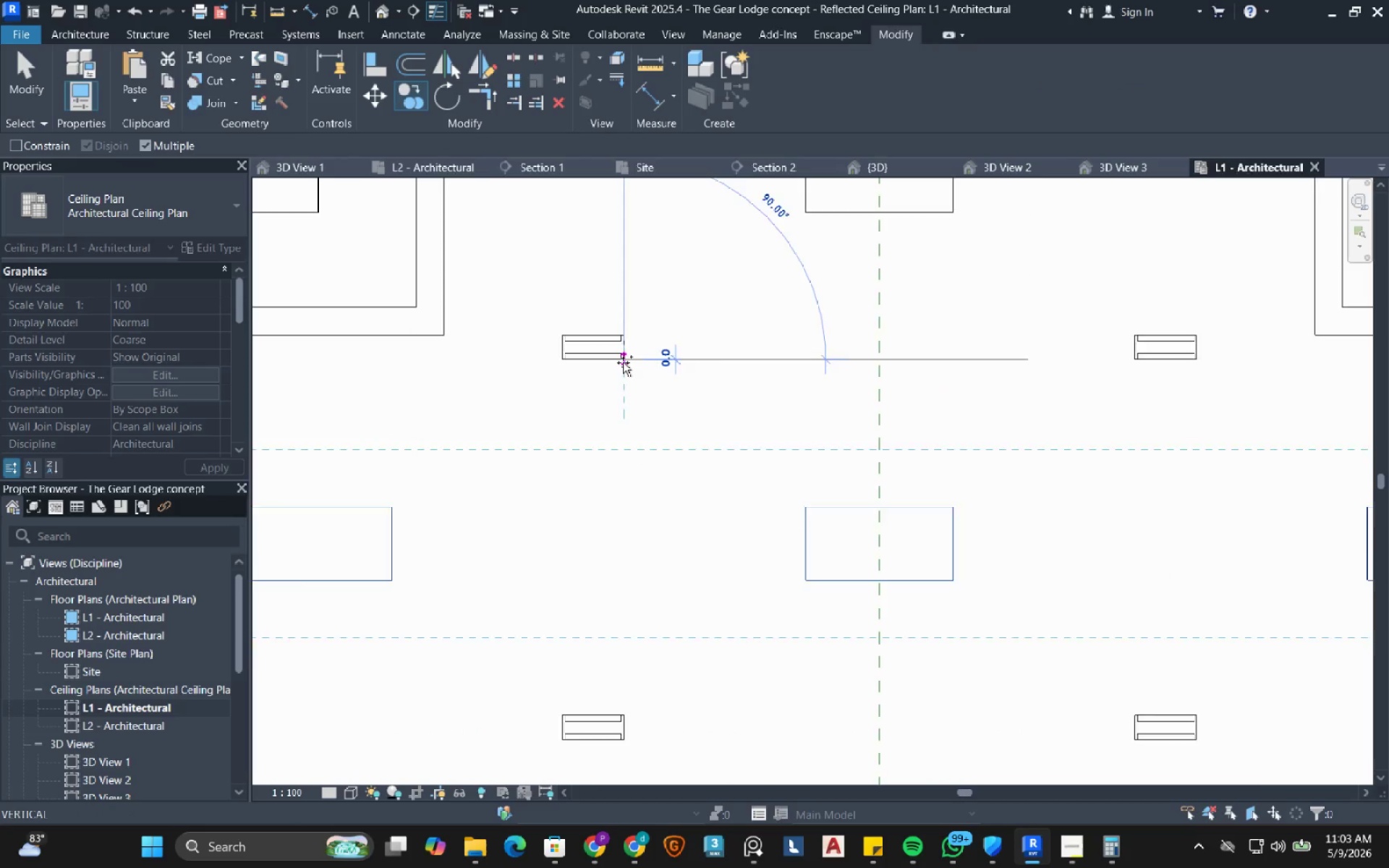 
scroll: coordinate [622, 362], scroll_direction: down, amount: 5.0
 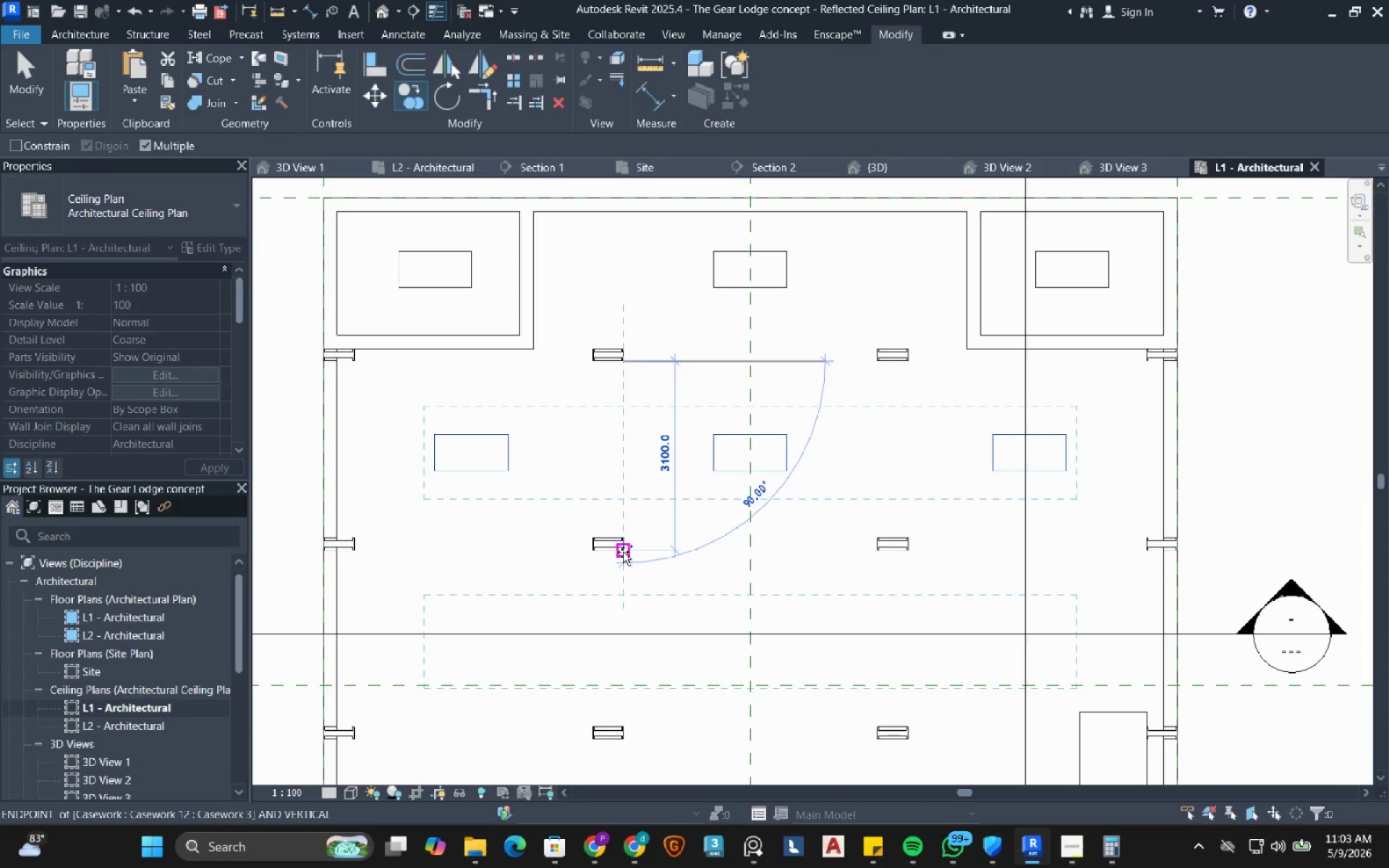 
left_click([623, 552])
 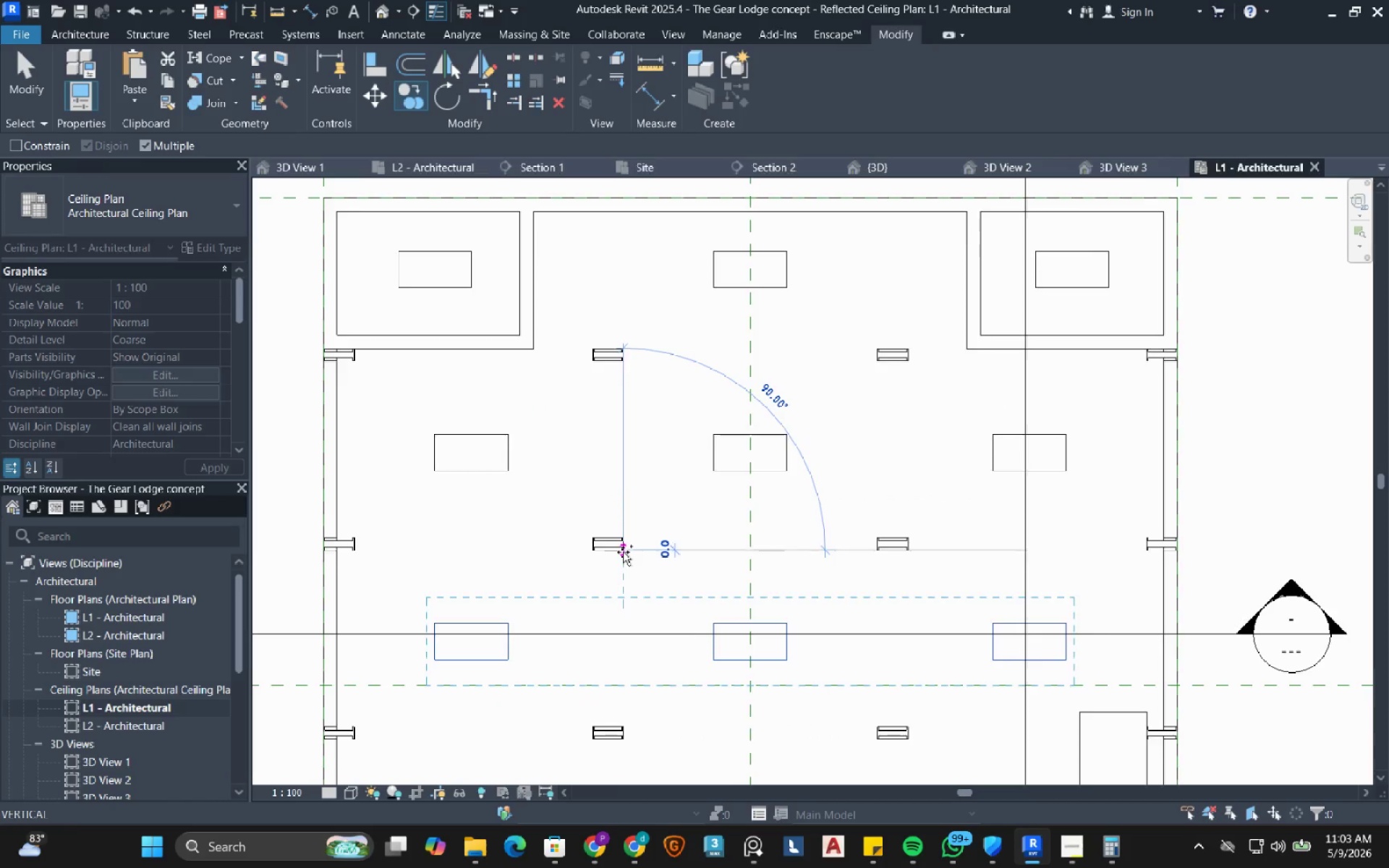 
scroll: coordinate [623, 552], scroll_direction: down, amount: 3.0
 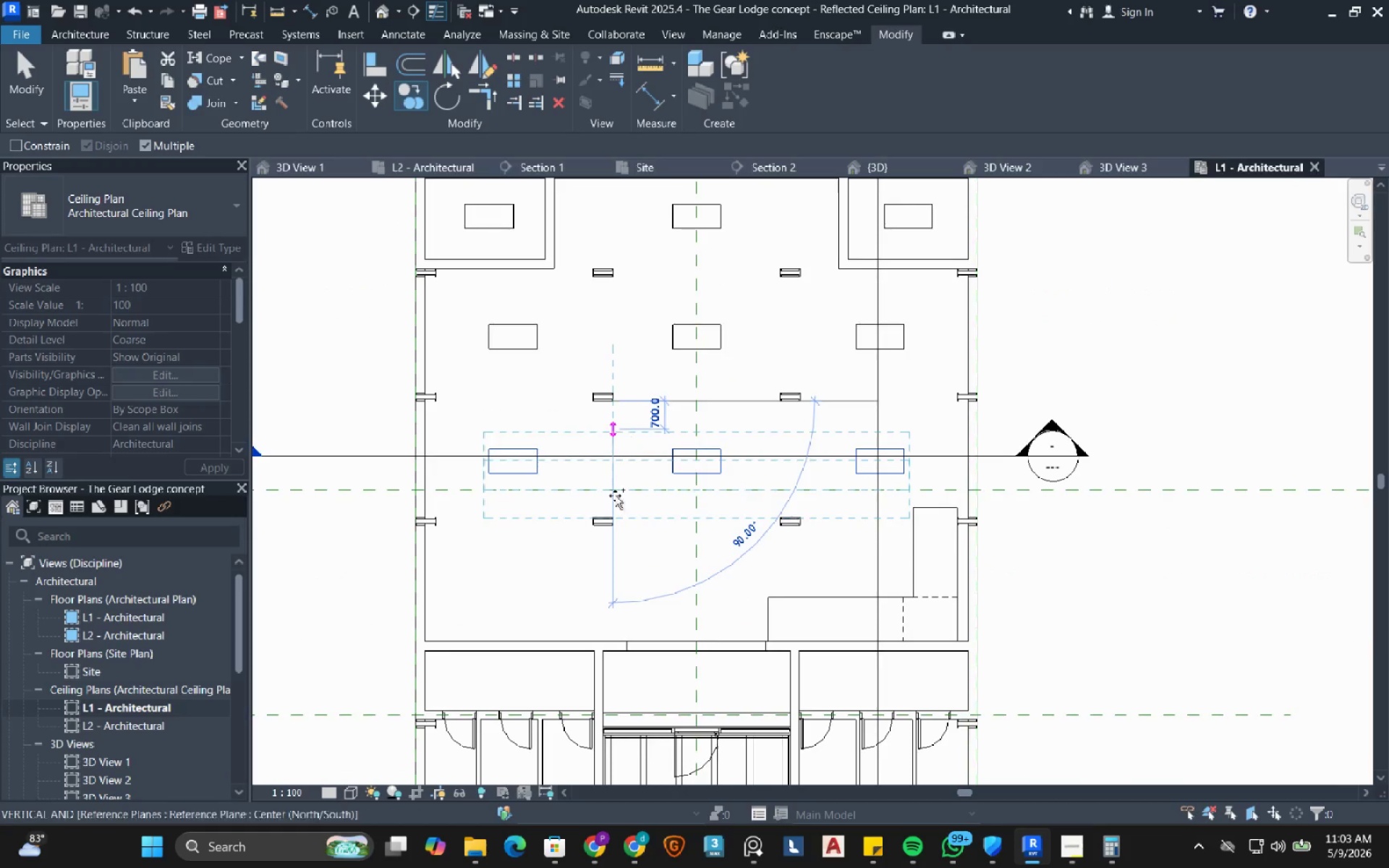 
scroll: coordinate [609, 544], scroll_direction: up, amount: 4.0
 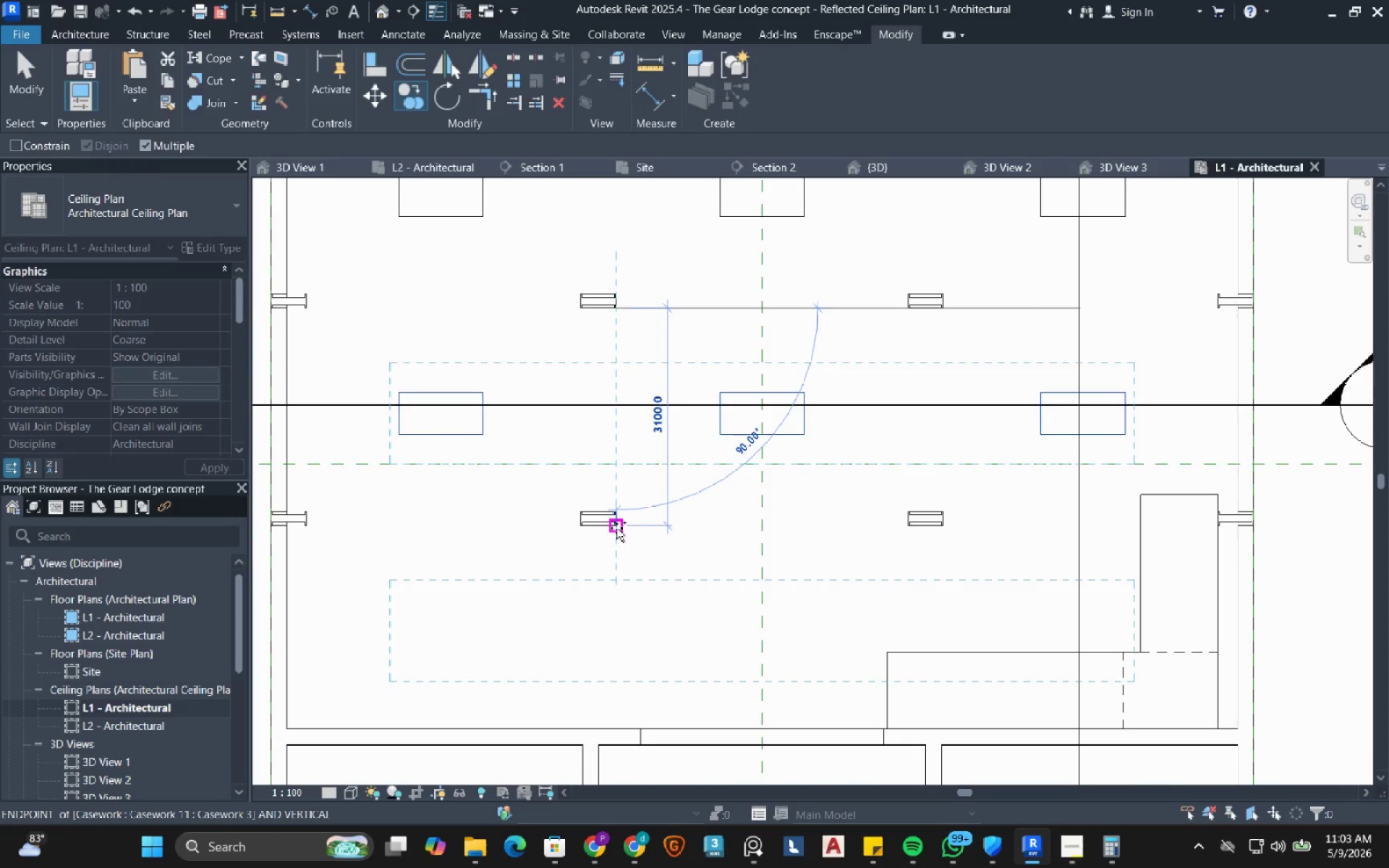 
left_click([616, 528])
 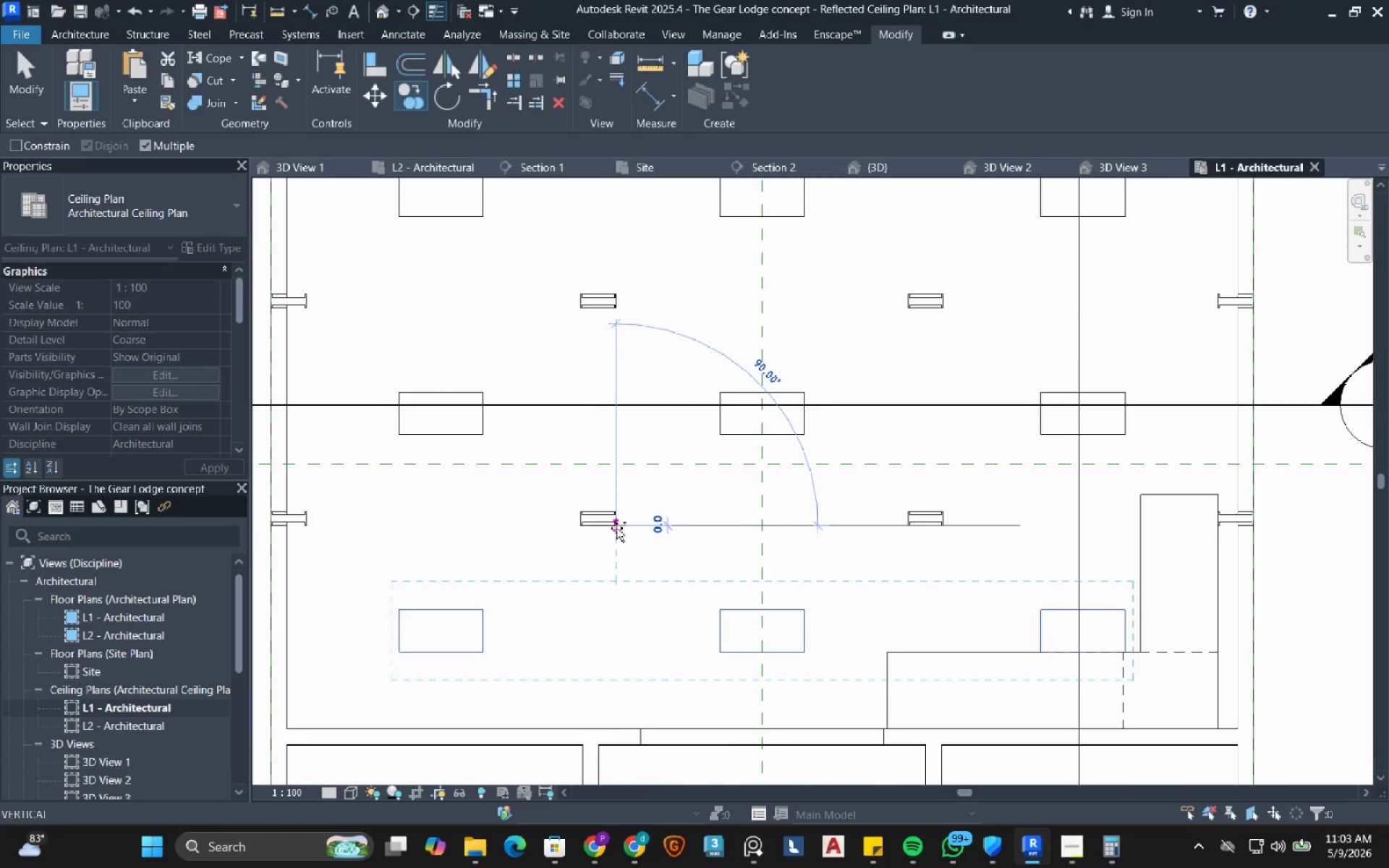 
scroll: coordinate [616, 528], scroll_direction: down, amount: 6.0
 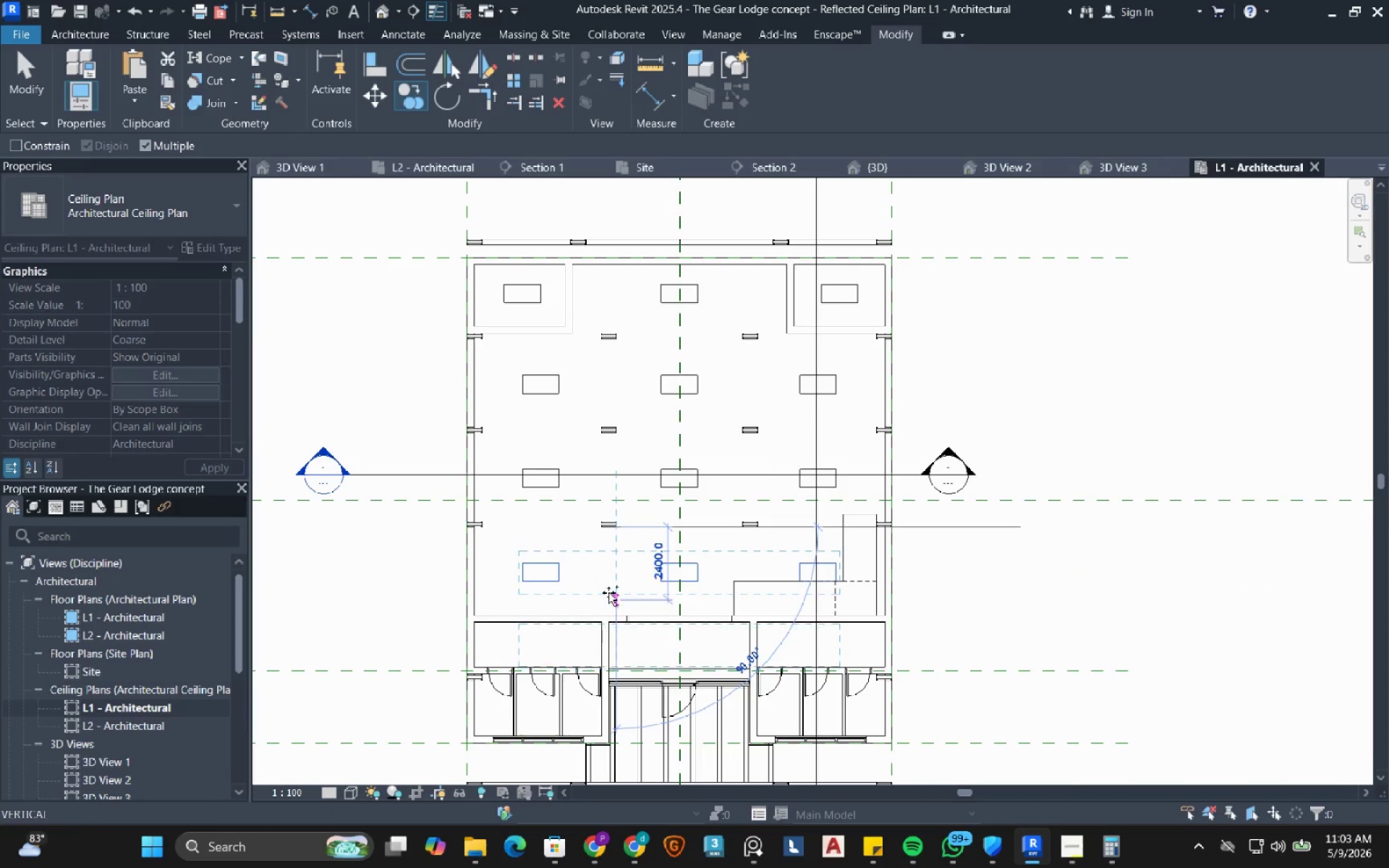 
left_click([608, 597])
 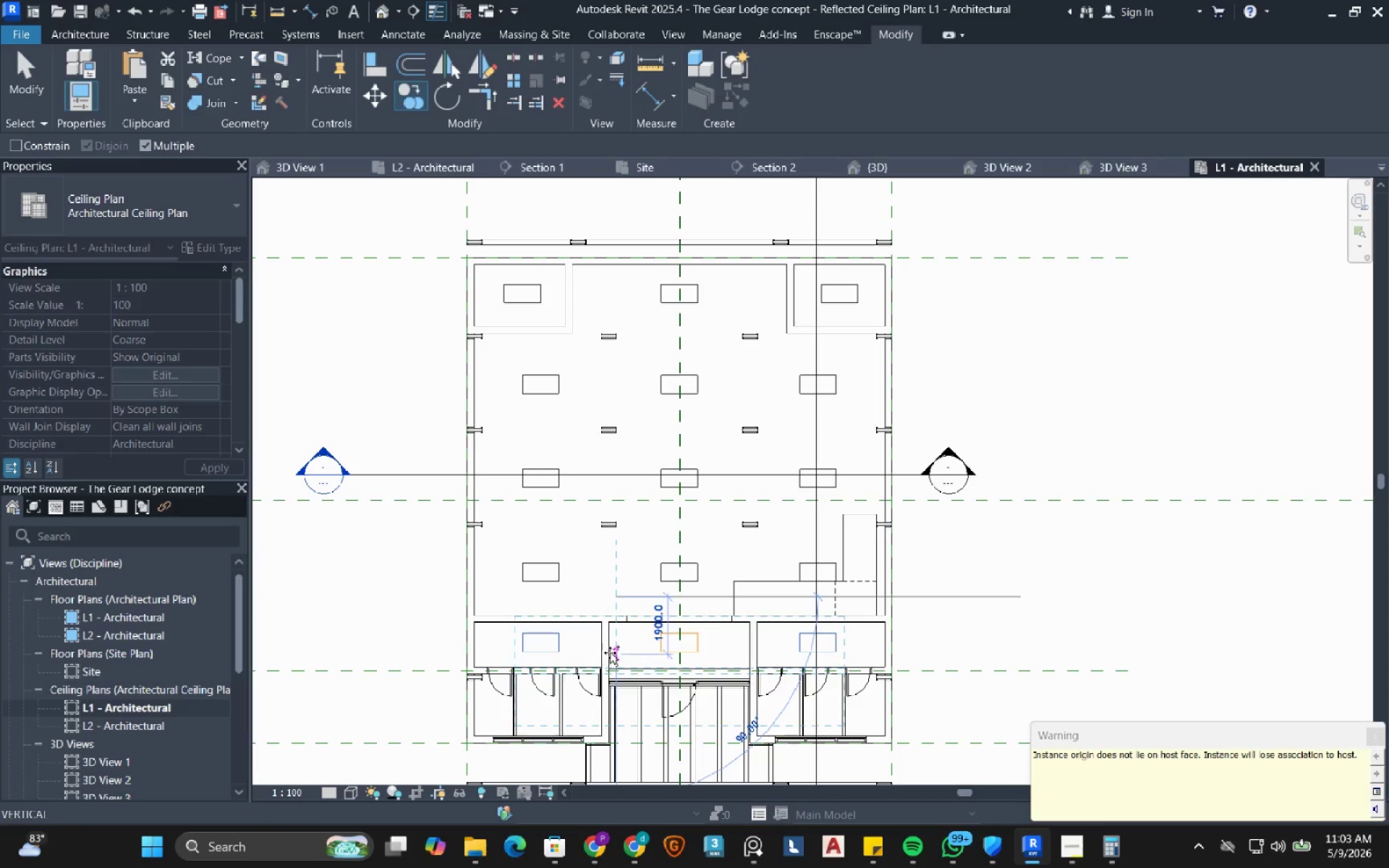 
key(Escape)
 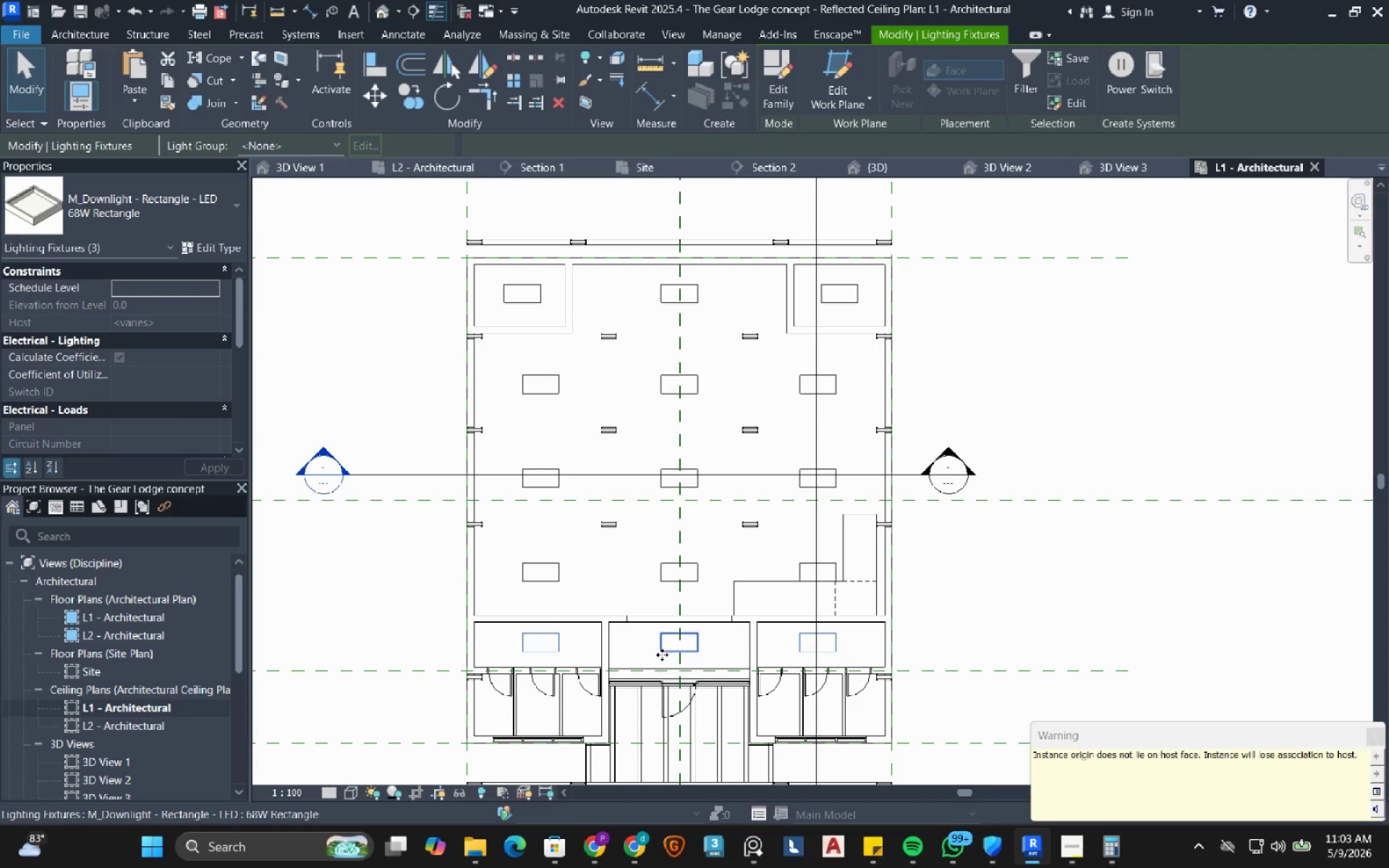 
key(Escape)
 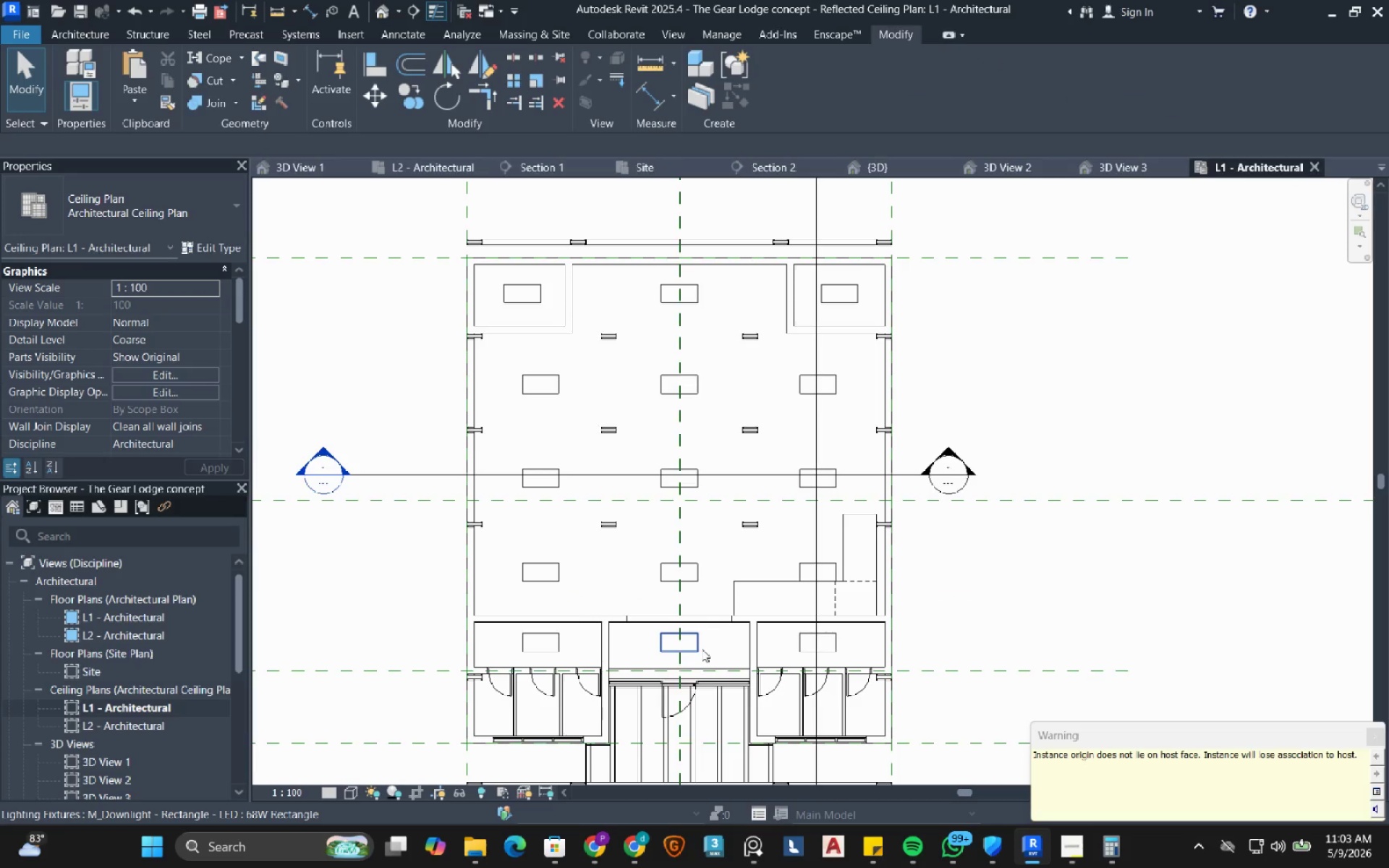 
left_click([702, 649])
 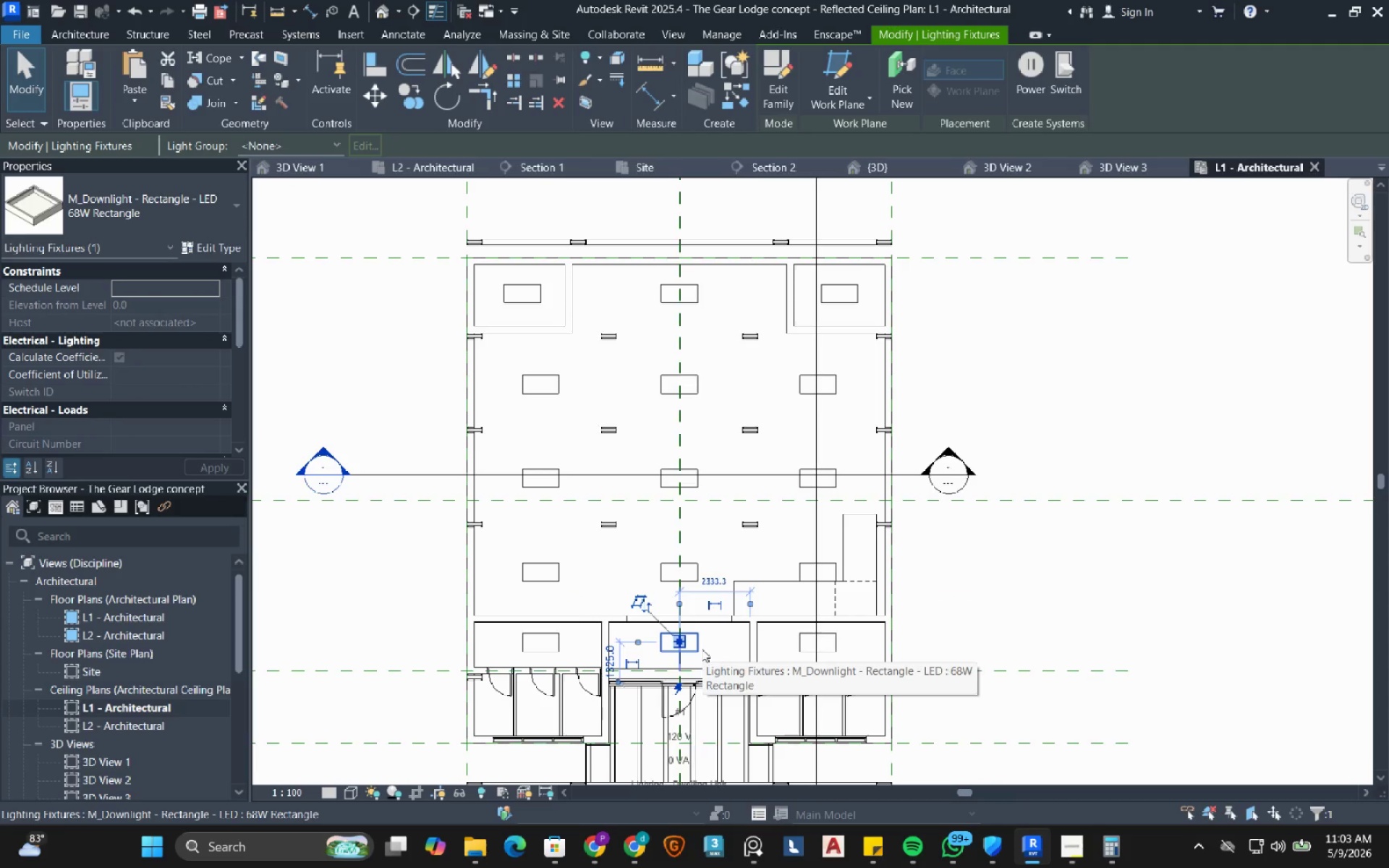 
type(de)
 